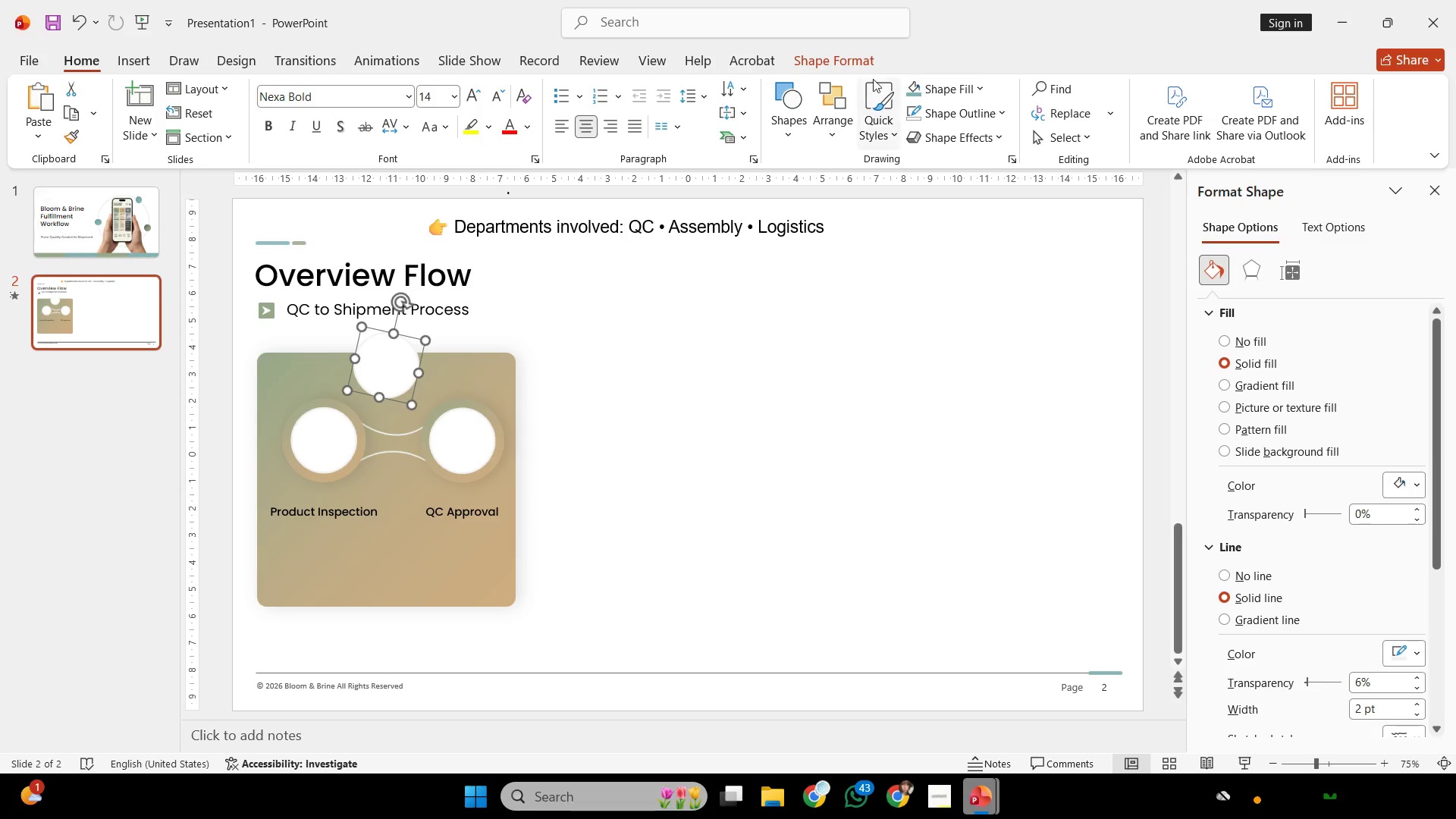 
left_click([866, 63])
 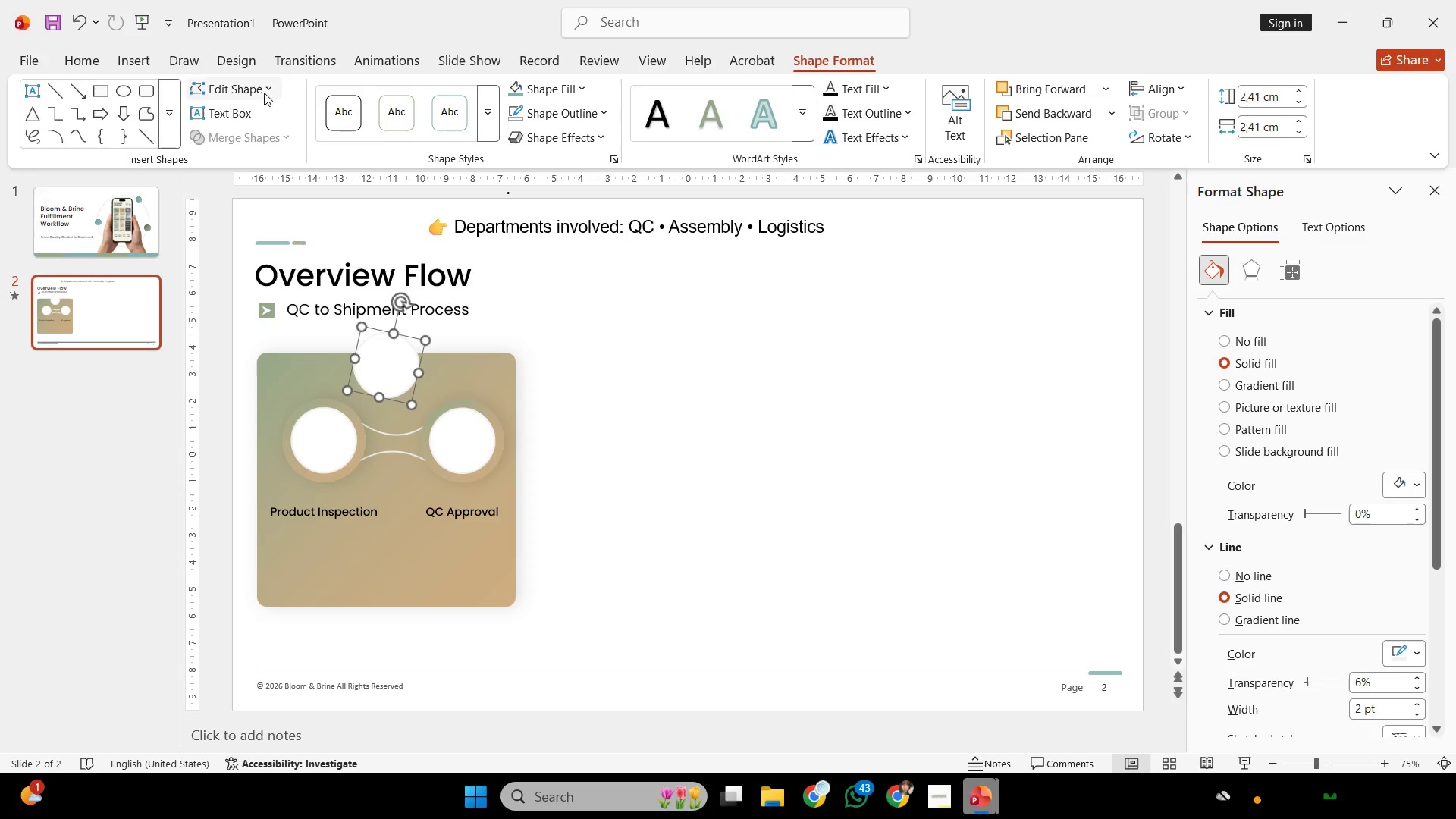 
left_click([233, 91])
 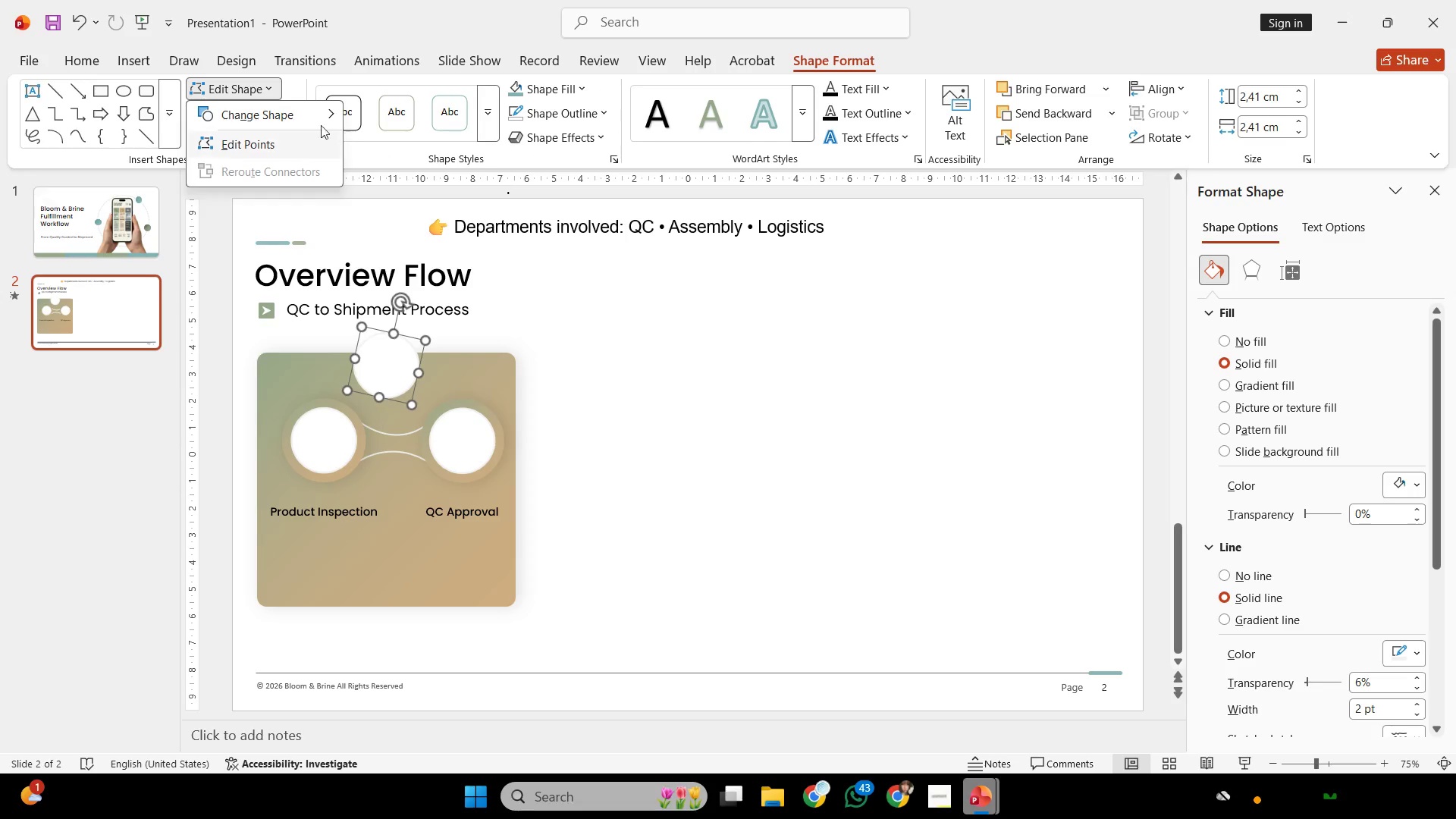 
left_click([318, 121])
 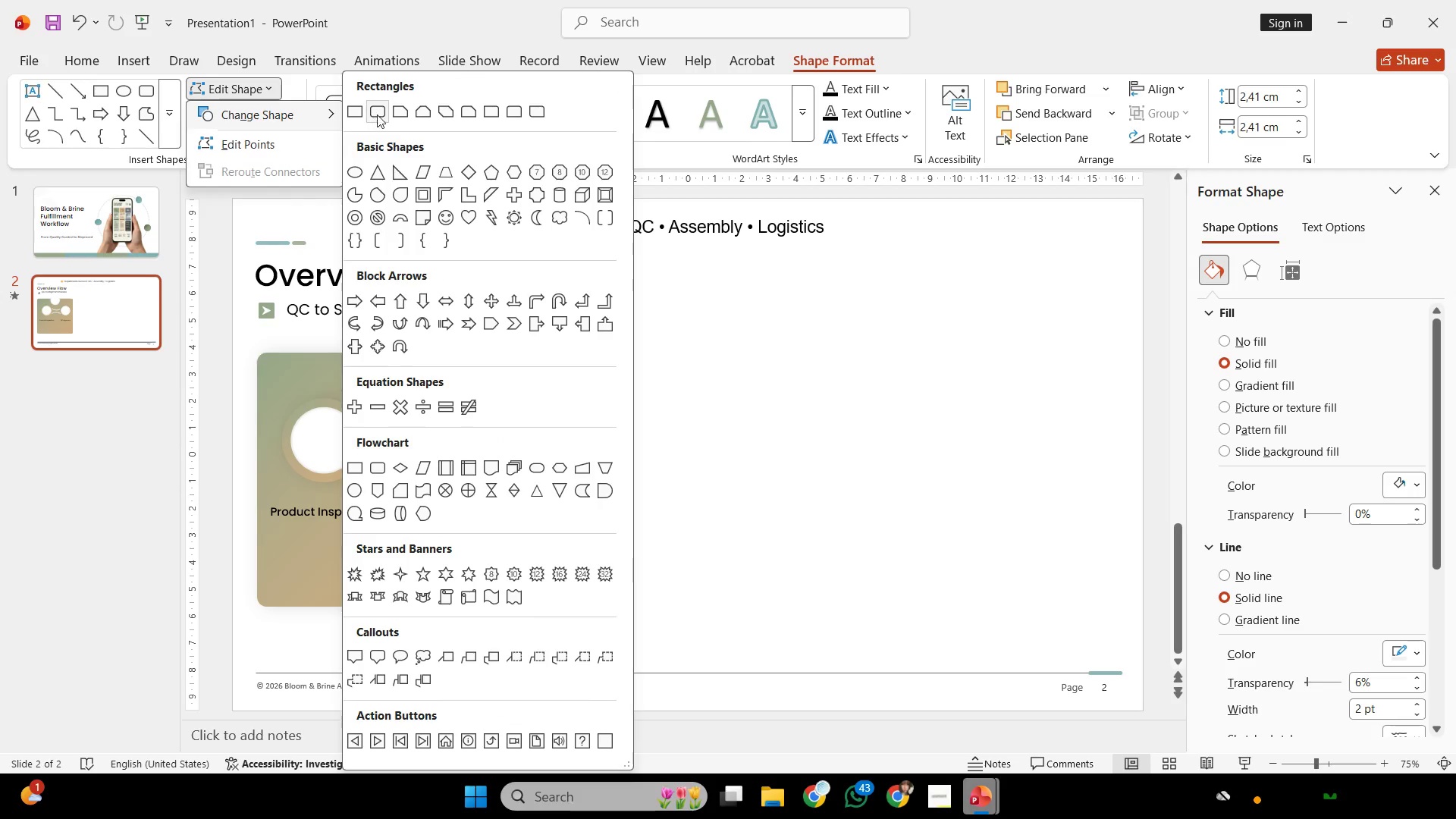 
left_click([383, 115])
 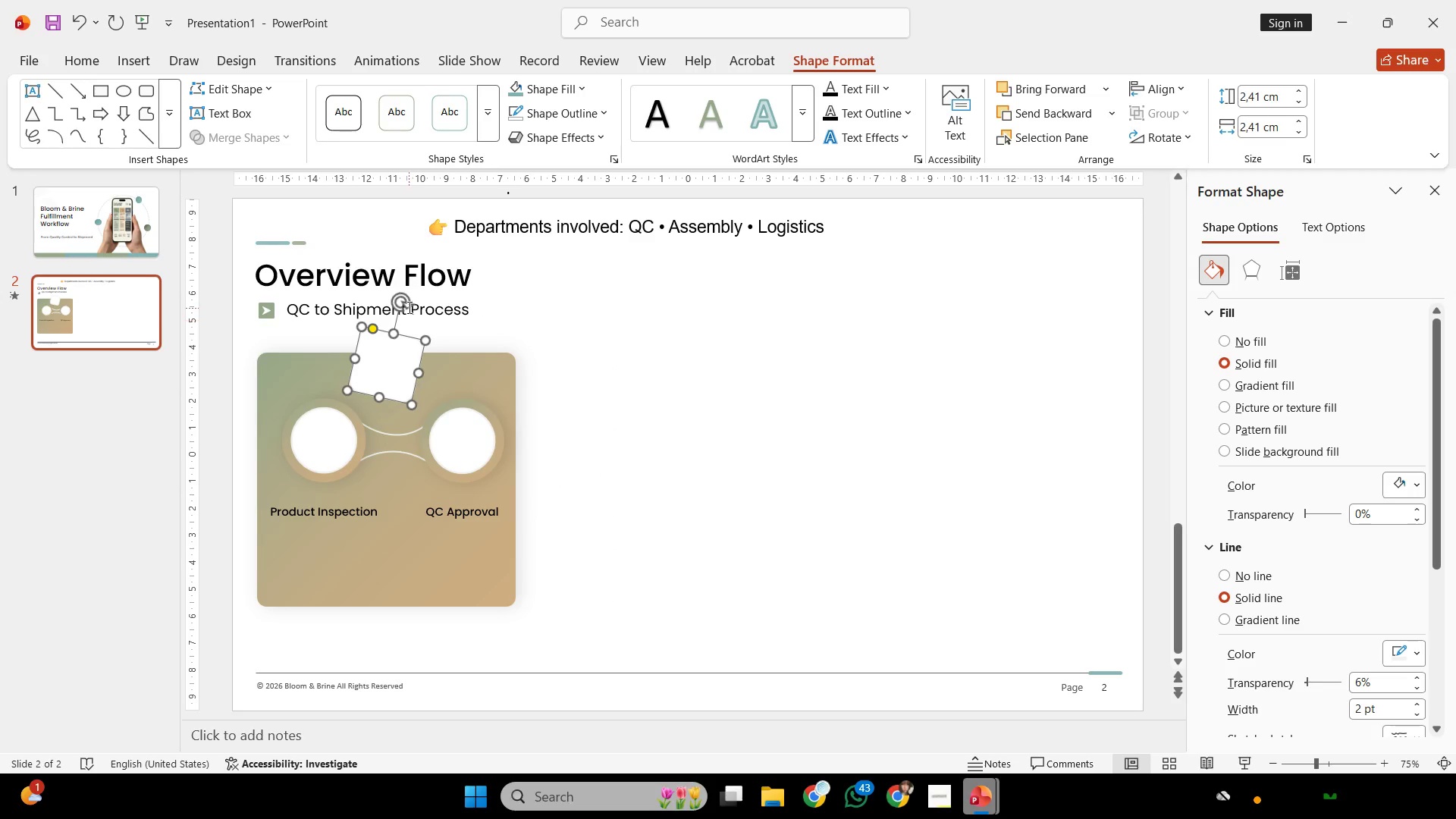 
left_click_drag(start_coordinate=[403, 301], to_coordinate=[385, 290])
 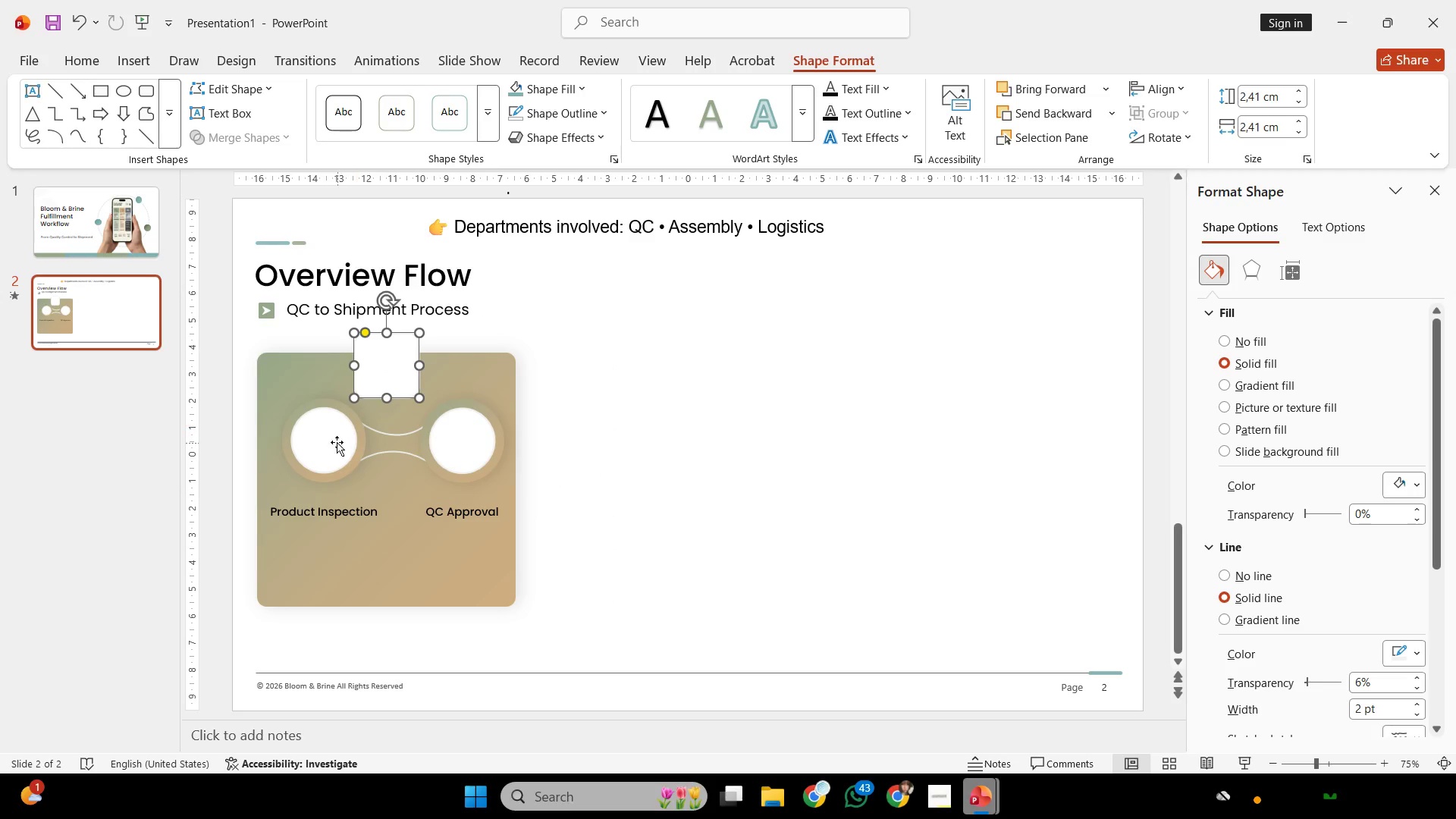 
key(Shift+ShiftLeft)
 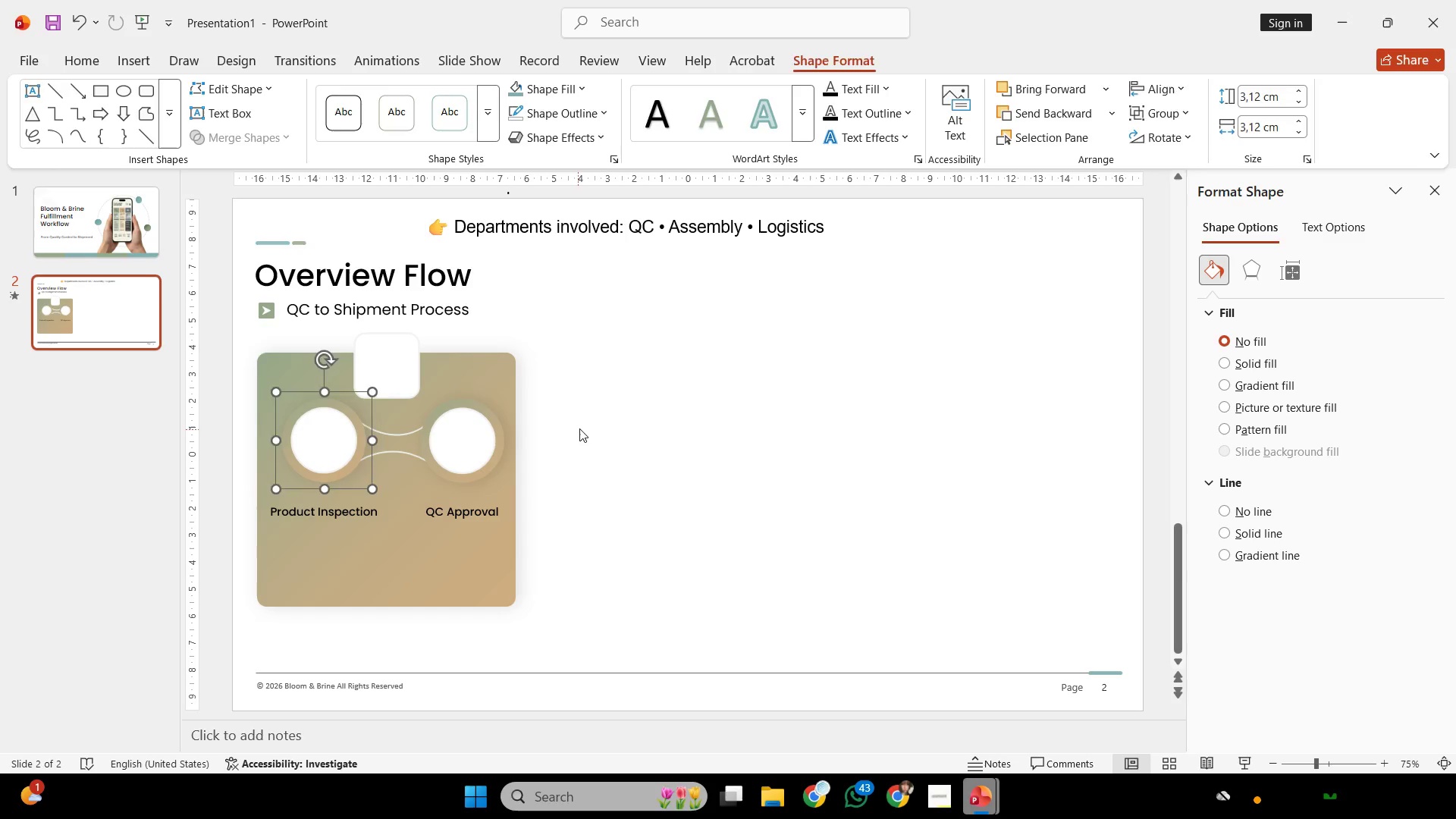 
double_click([579, 428])
 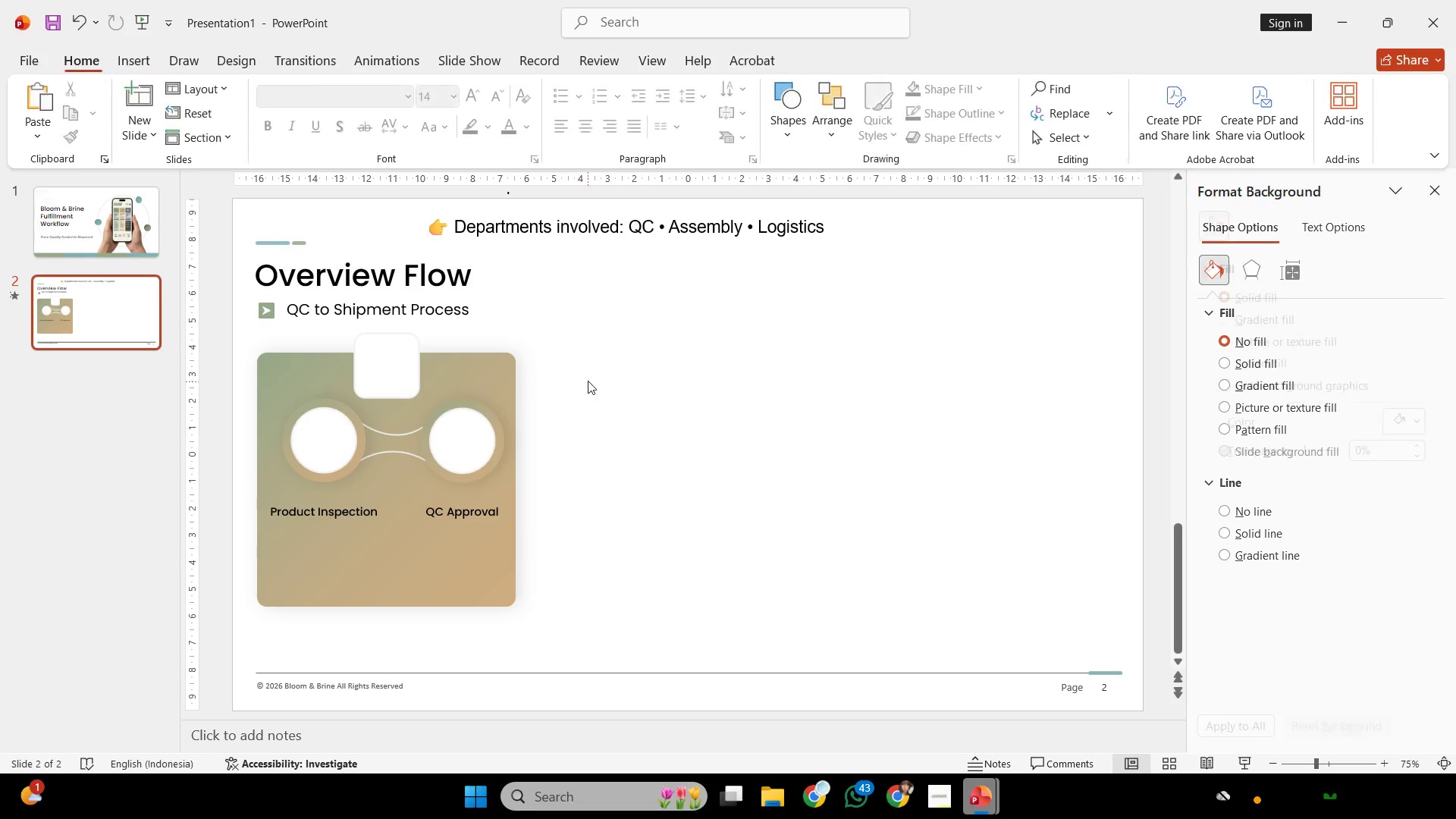 
left_click_drag(start_coordinate=[588, 381], to_coordinate=[182, 563])
 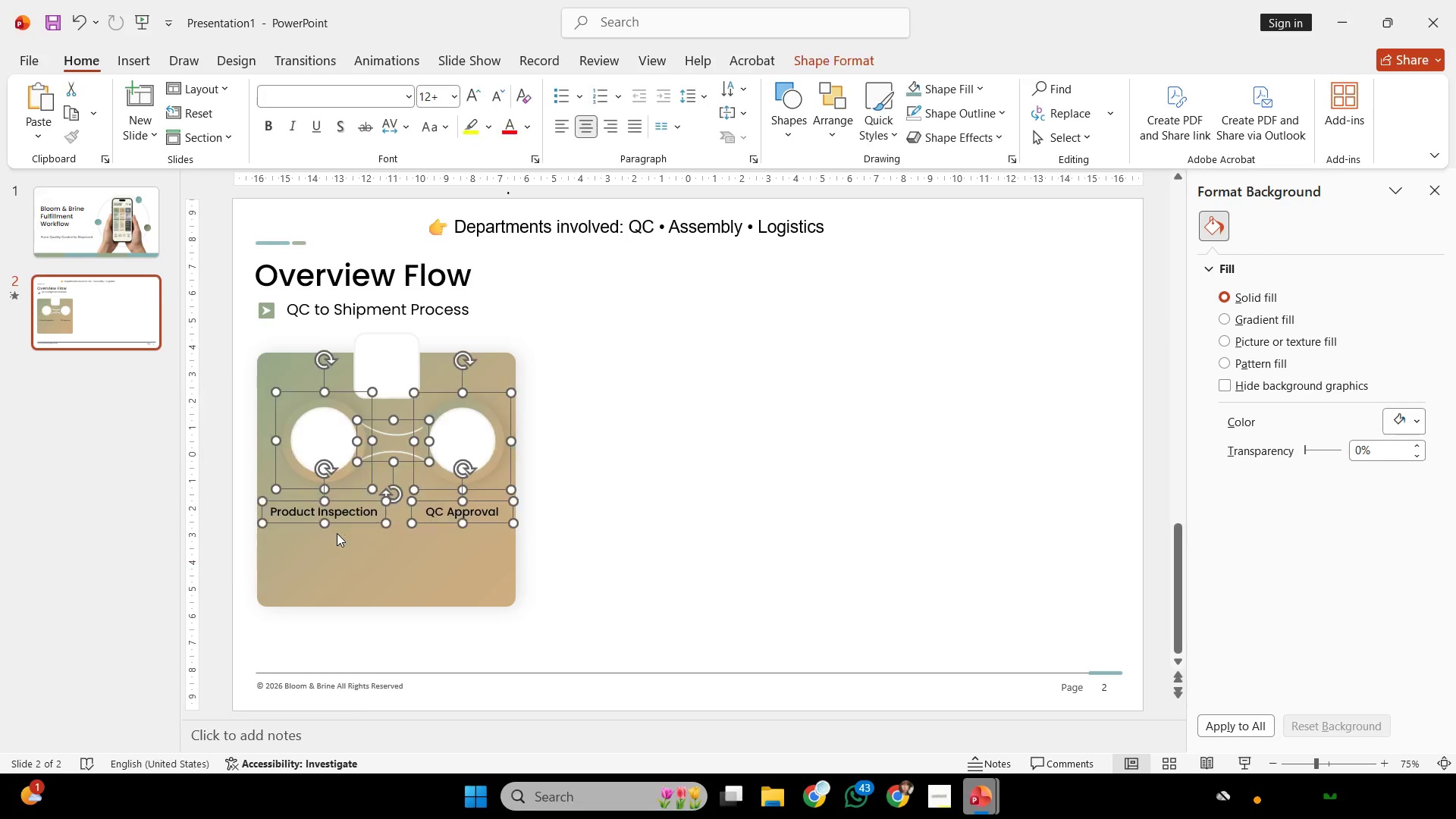 
hold_key(key=ShiftLeft, duration=1.28)
left_click_drag(start_coordinate=[461, 437], to_coordinate=[454, 496])
 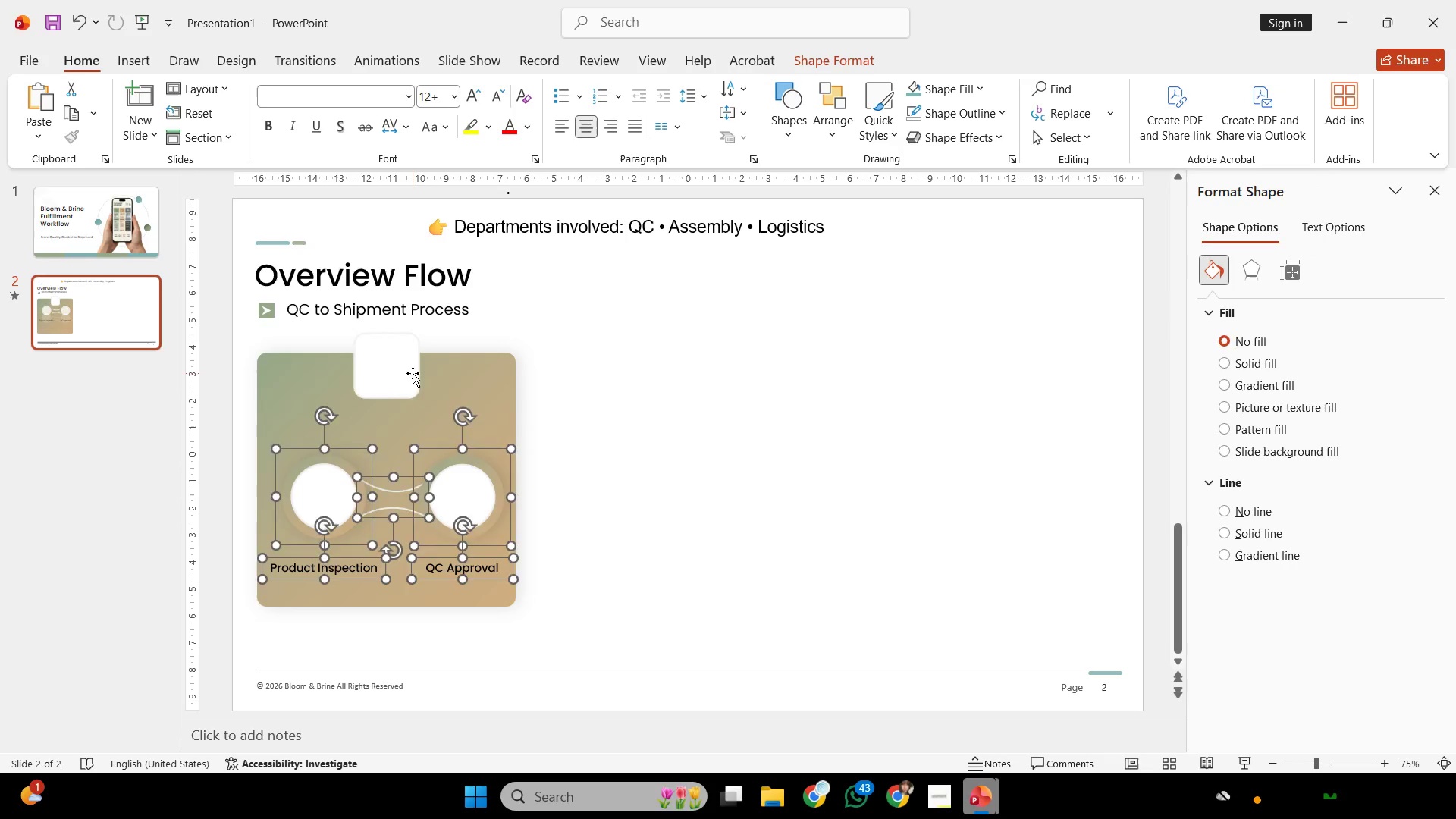 
left_click([413, 373])
 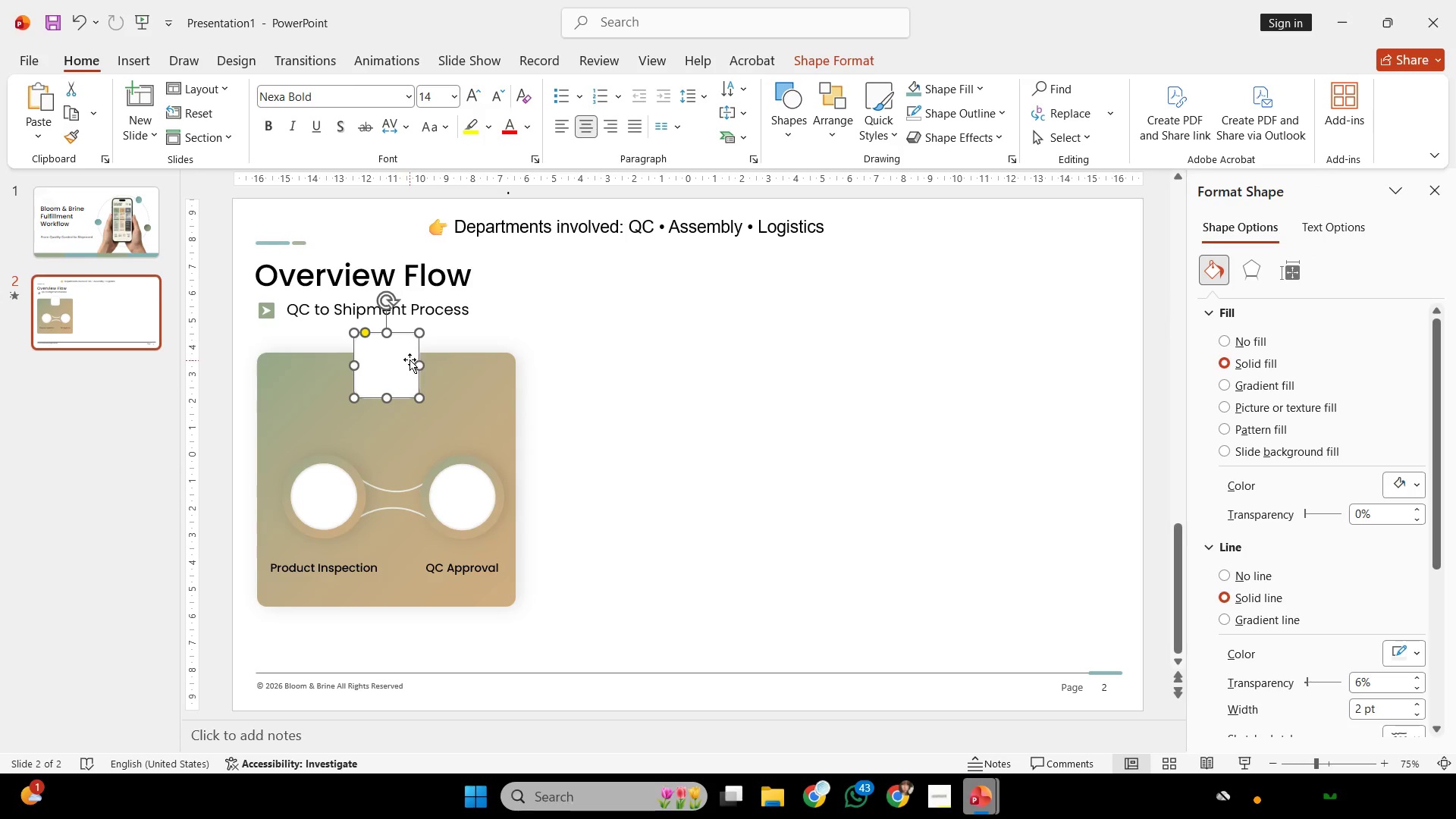 
key(Control+ControlLeft)
 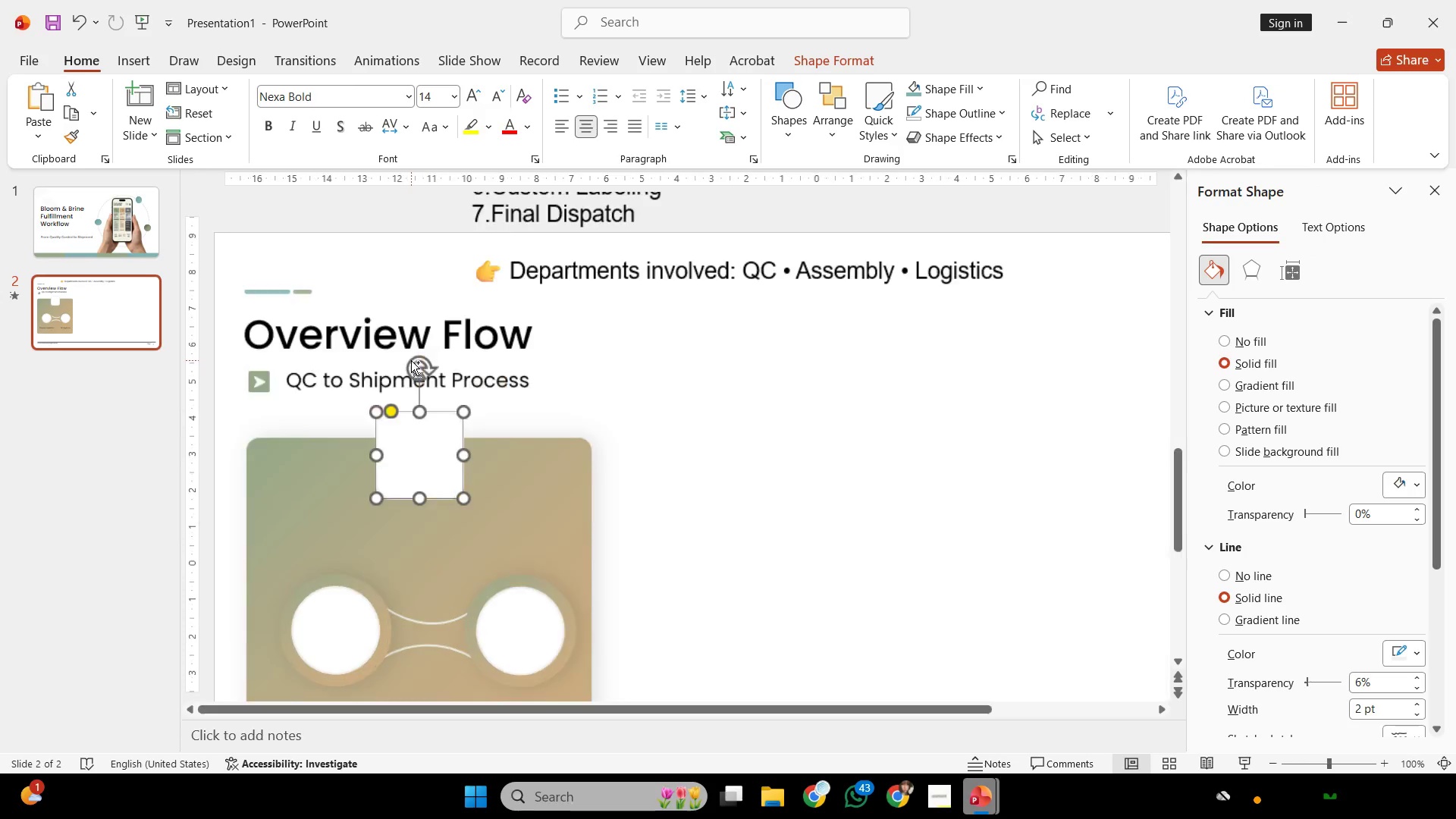 
scroll: coordinate [411, 360], scroll_direction: none, amount: 0.0
 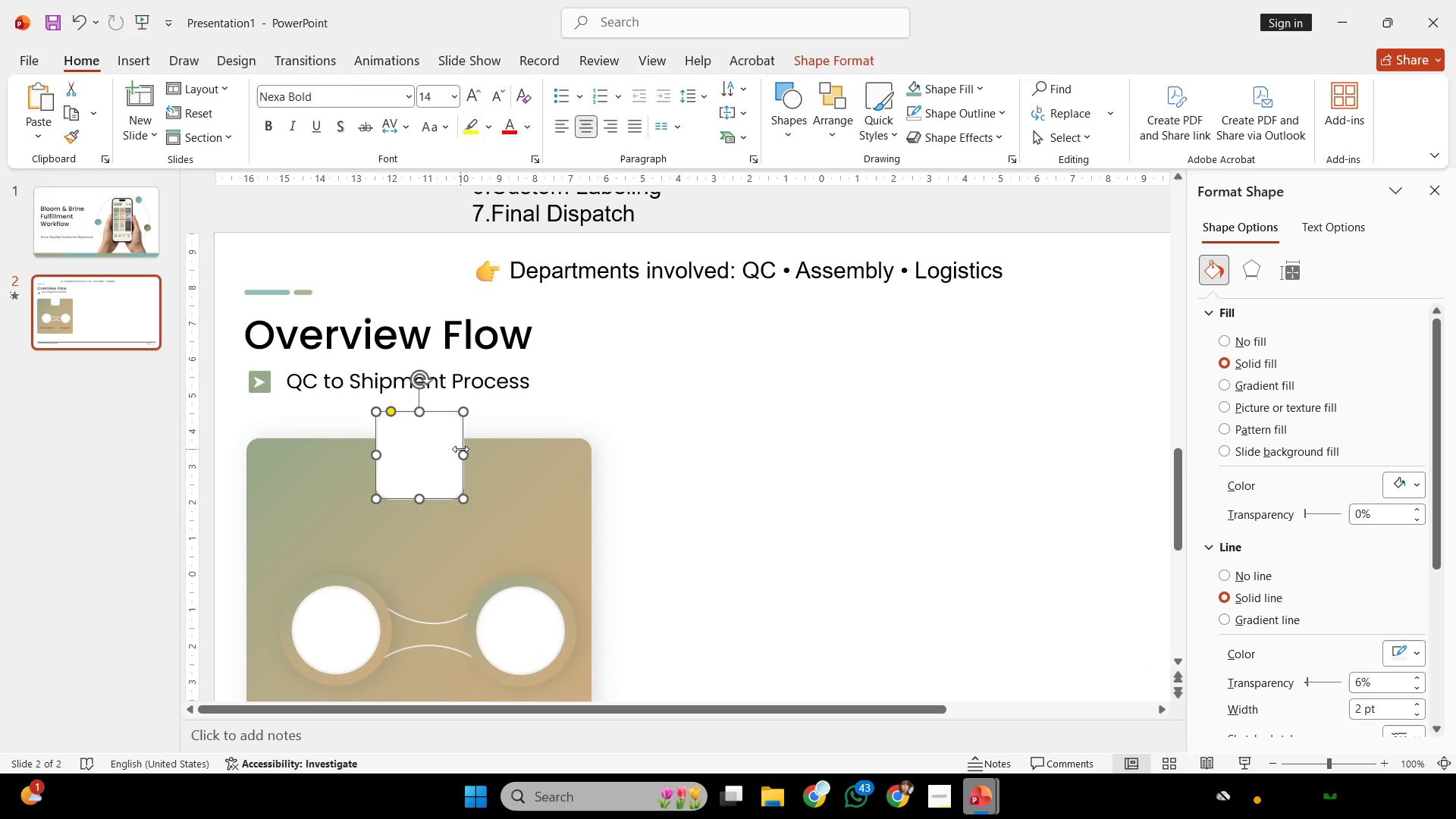 
left_click_drag(start_coordinate=[461, 449], to_coordinate=[552, 469])
 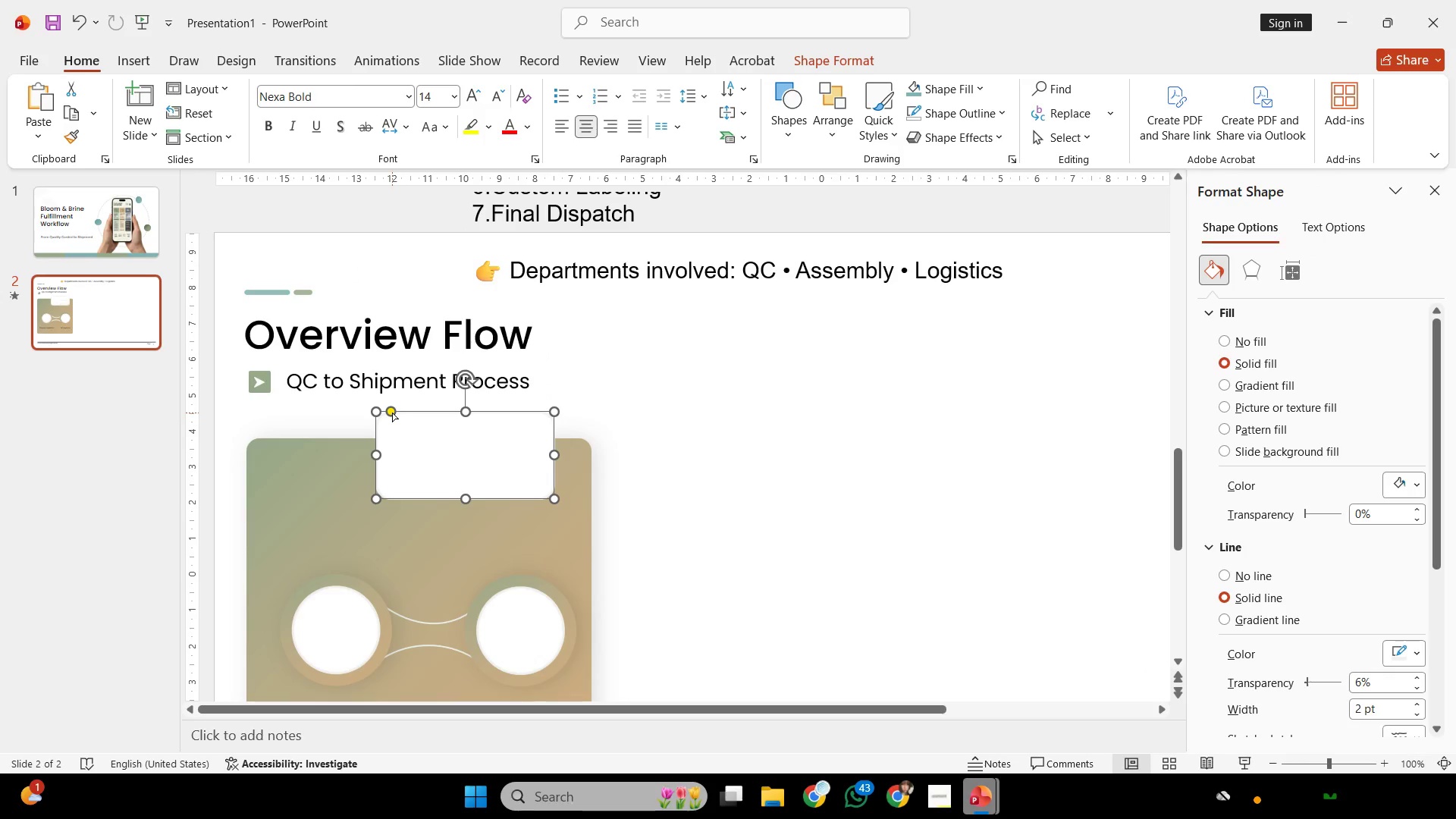 
left_click_drag(start_coordinate=[391, 412], to_coordinate=[383, 413])
 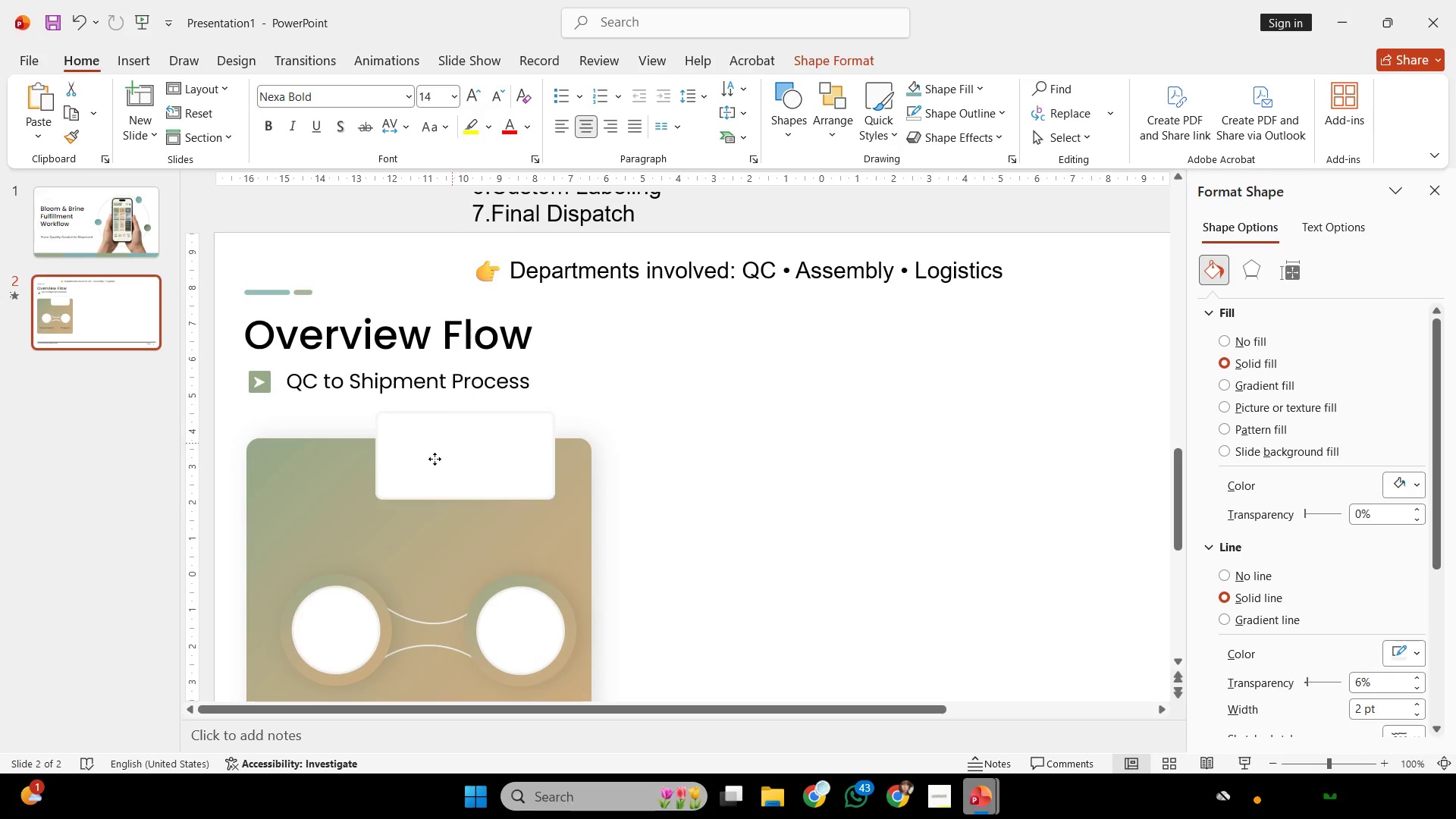 
left_click_drag(start_coordinate=[452, 443], to_coordinate=[347, 491])
 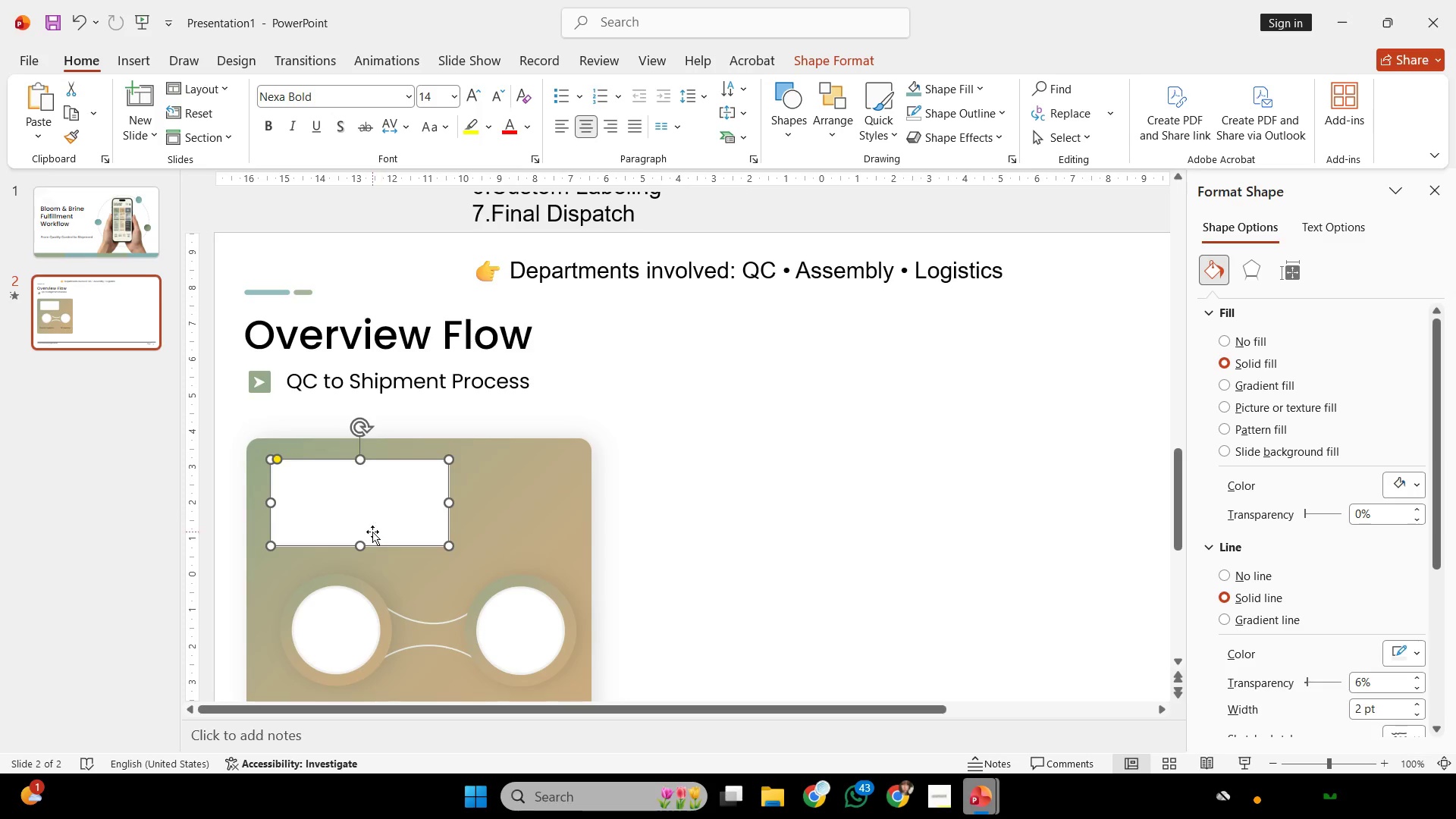 
left_click_drag(start_coordinate=[374, 517], to_coordinate=[425, 523])
 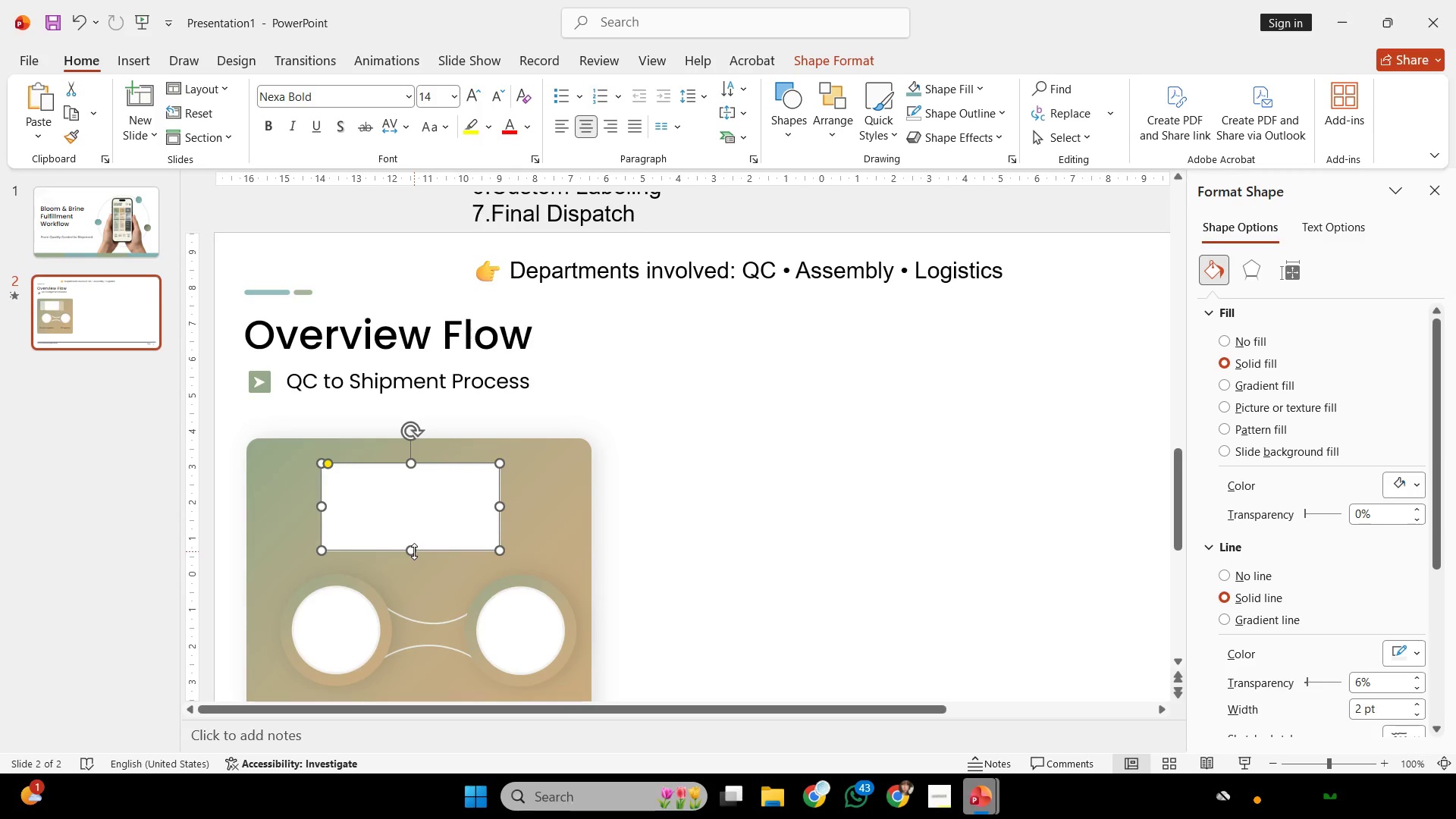 
left_click_drag(start_coordinate=[414, 551], to_coordinate=[415, 523])
 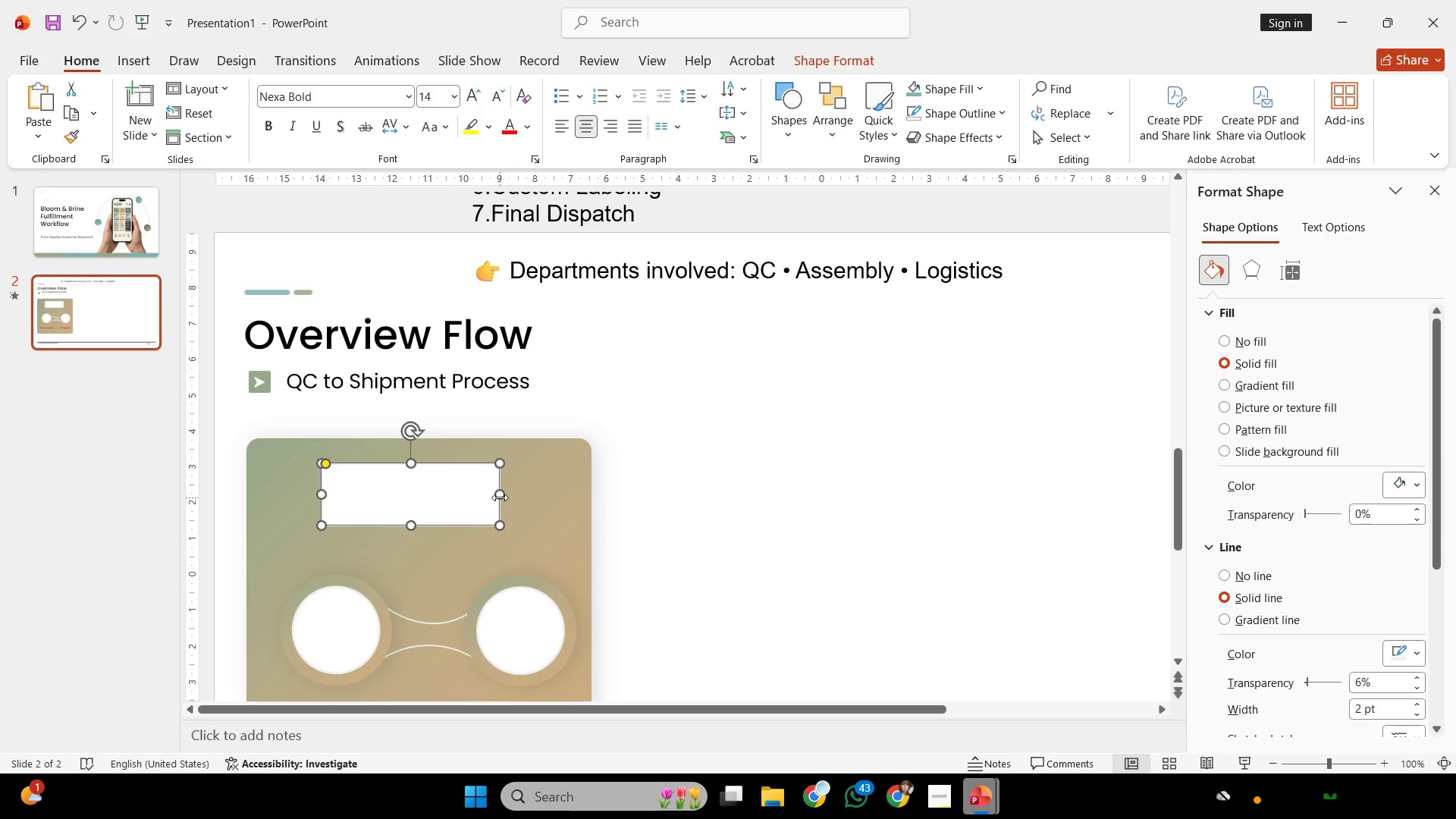 
left_click_drag(start_coordinate=[500, 497], to_coordinate=[541, 504])
 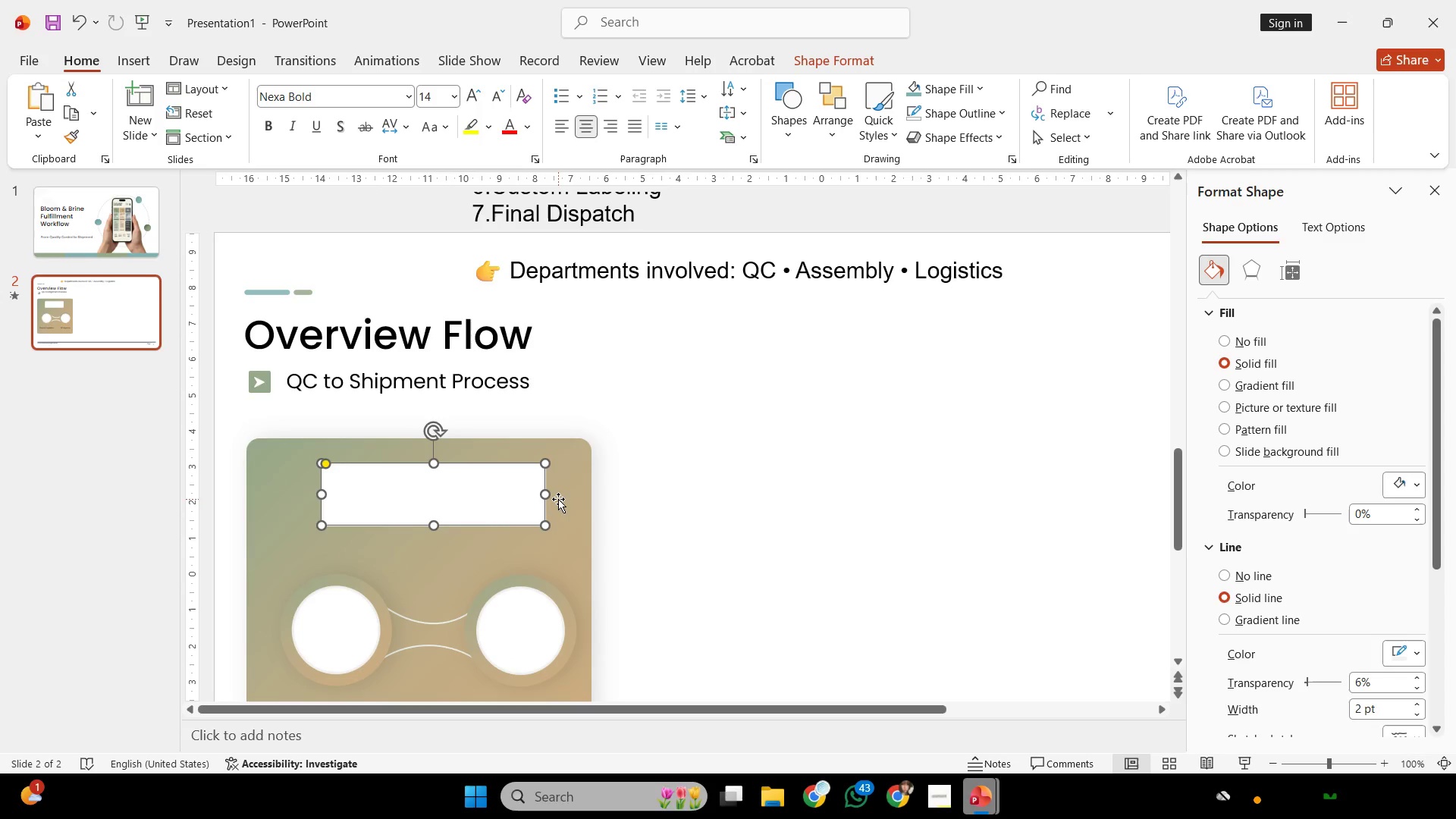 
key(Shift+ShiftLeft)
 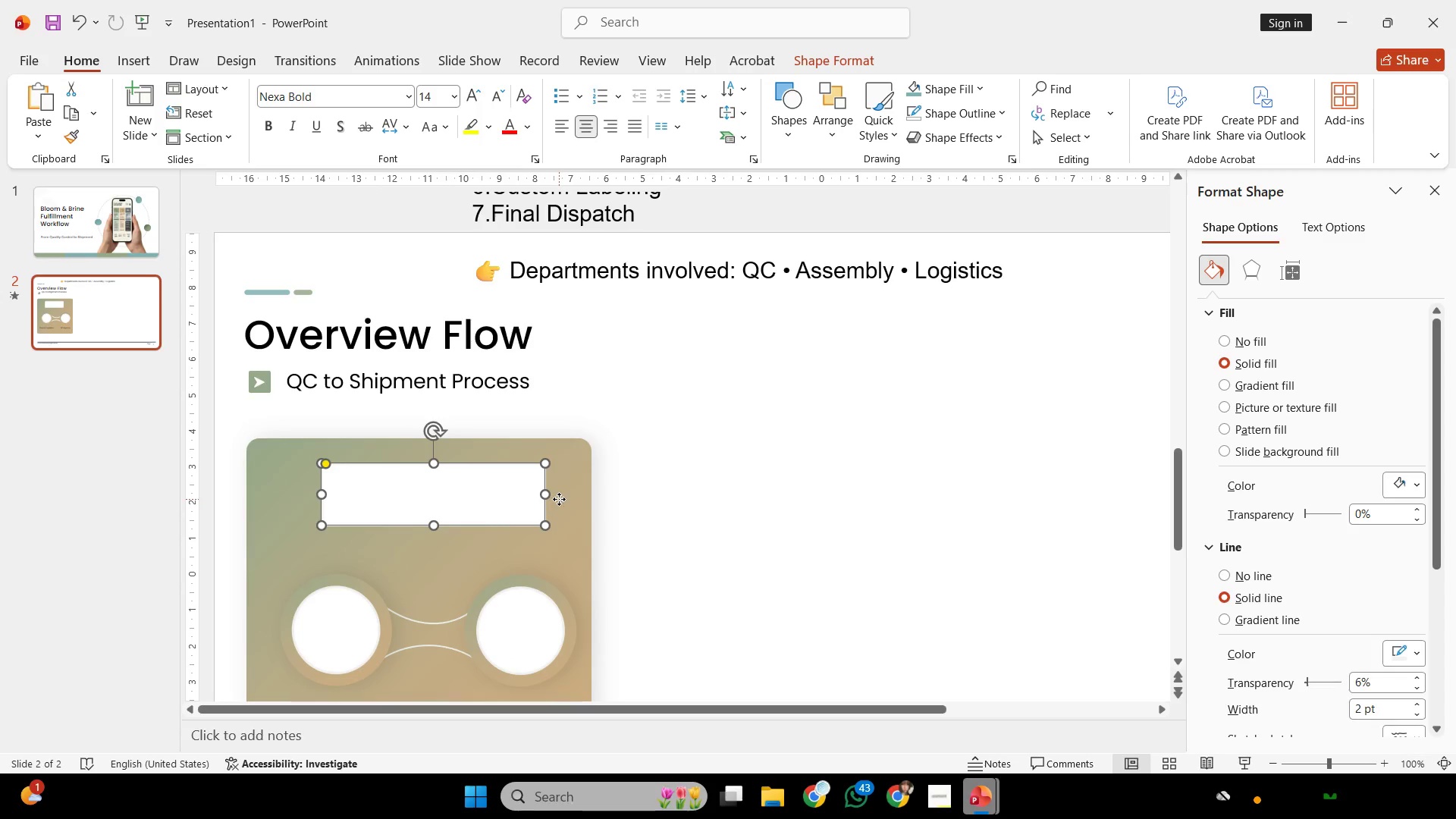 
left_click([559, 499])
 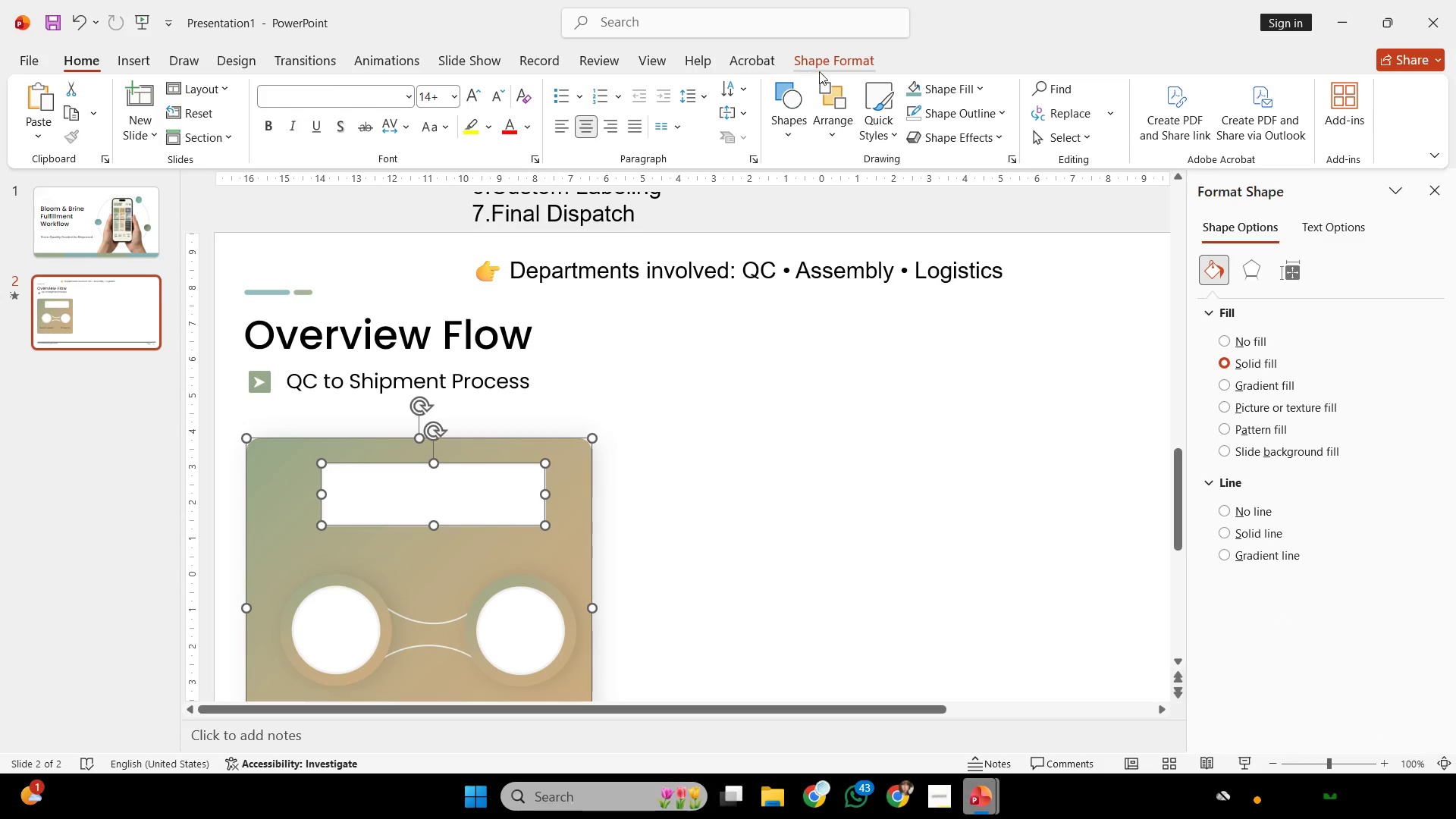 
left_click([827, 67])
 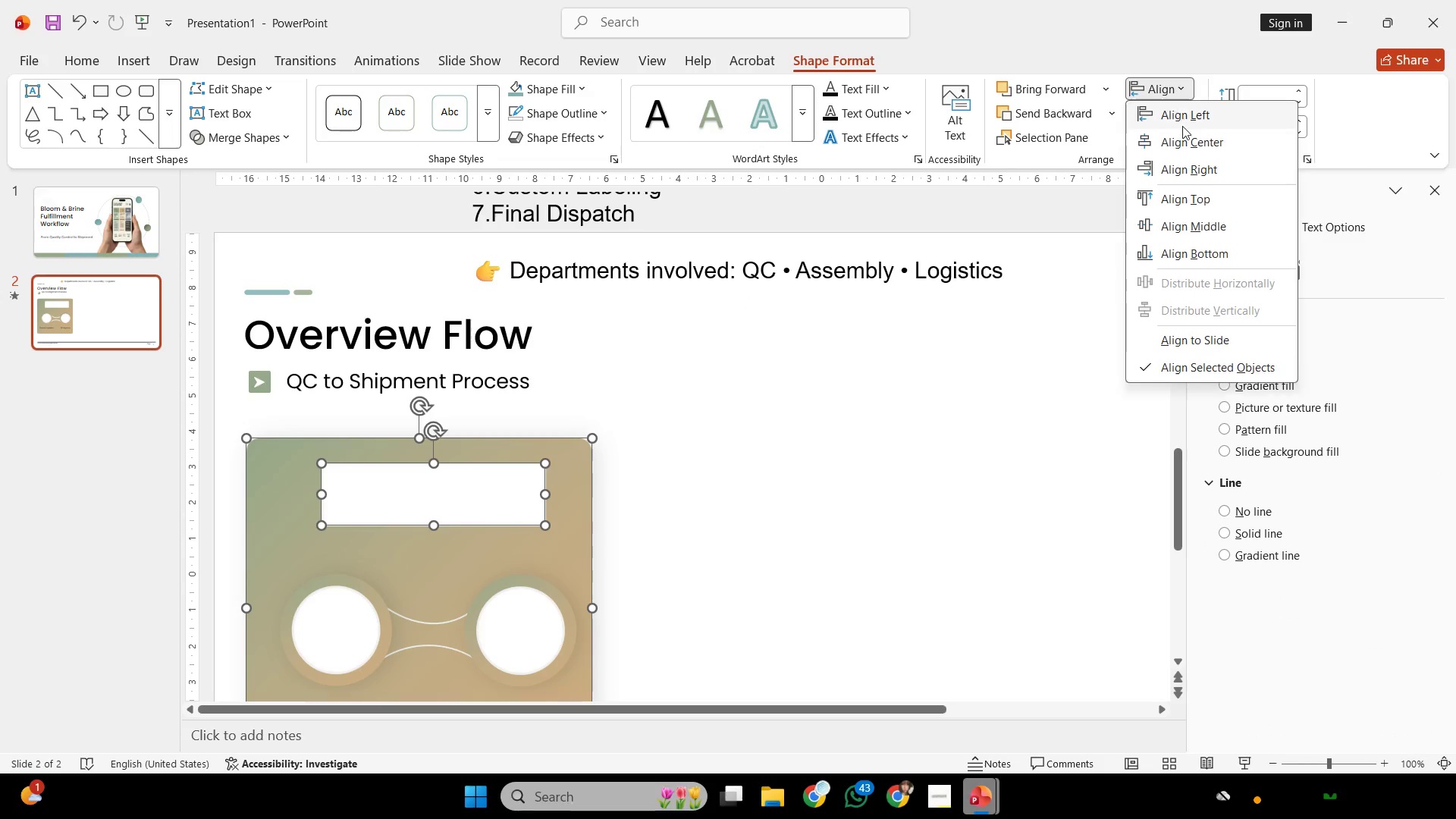 
double_click([1185, 146])
 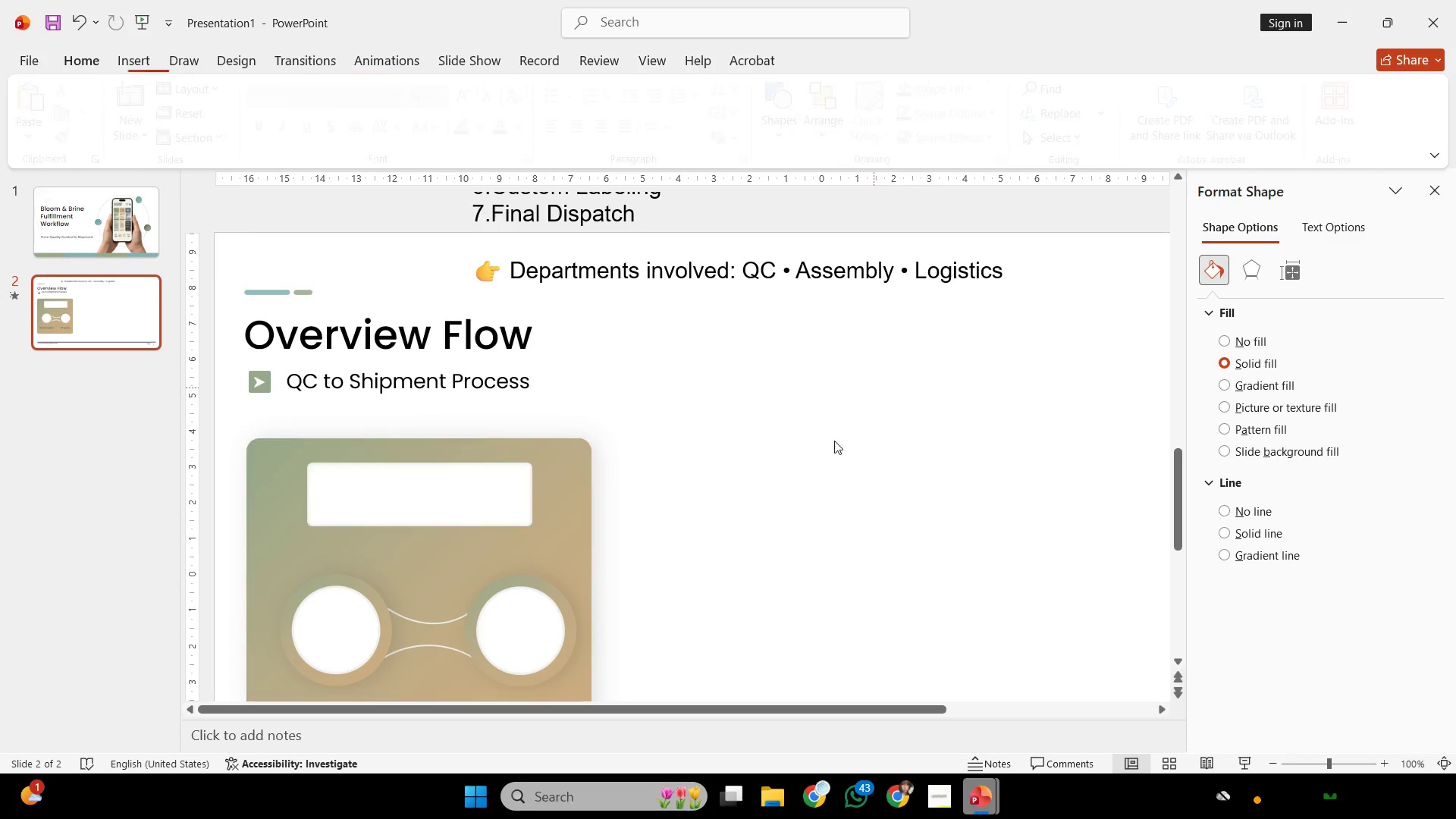 
hold_key(key=ControlLeft, duration=0.41)
scroll: coordinate [766, 462], scroll_direction: none, amount: 0.0
 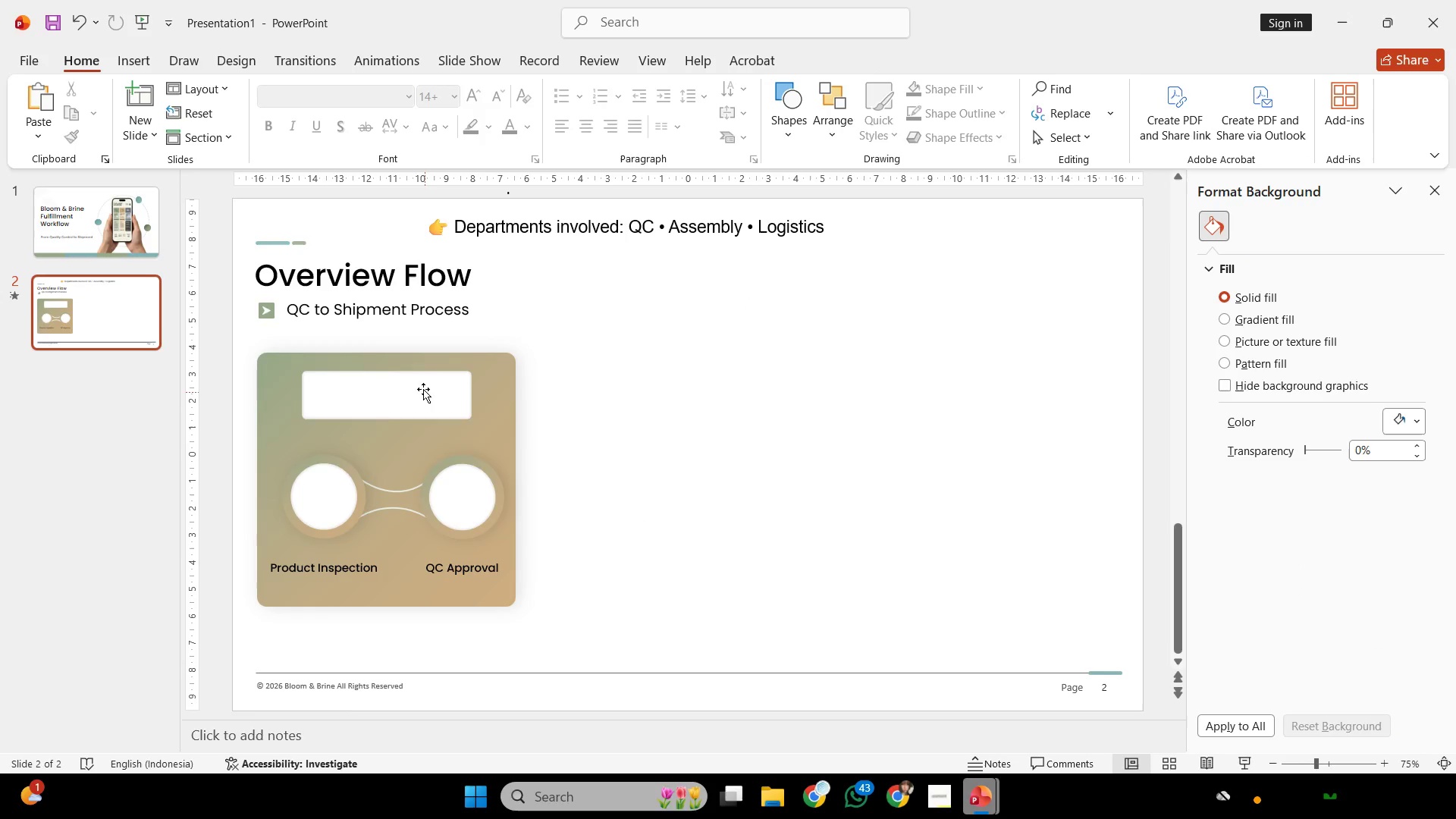 
left_click([420, 385])
 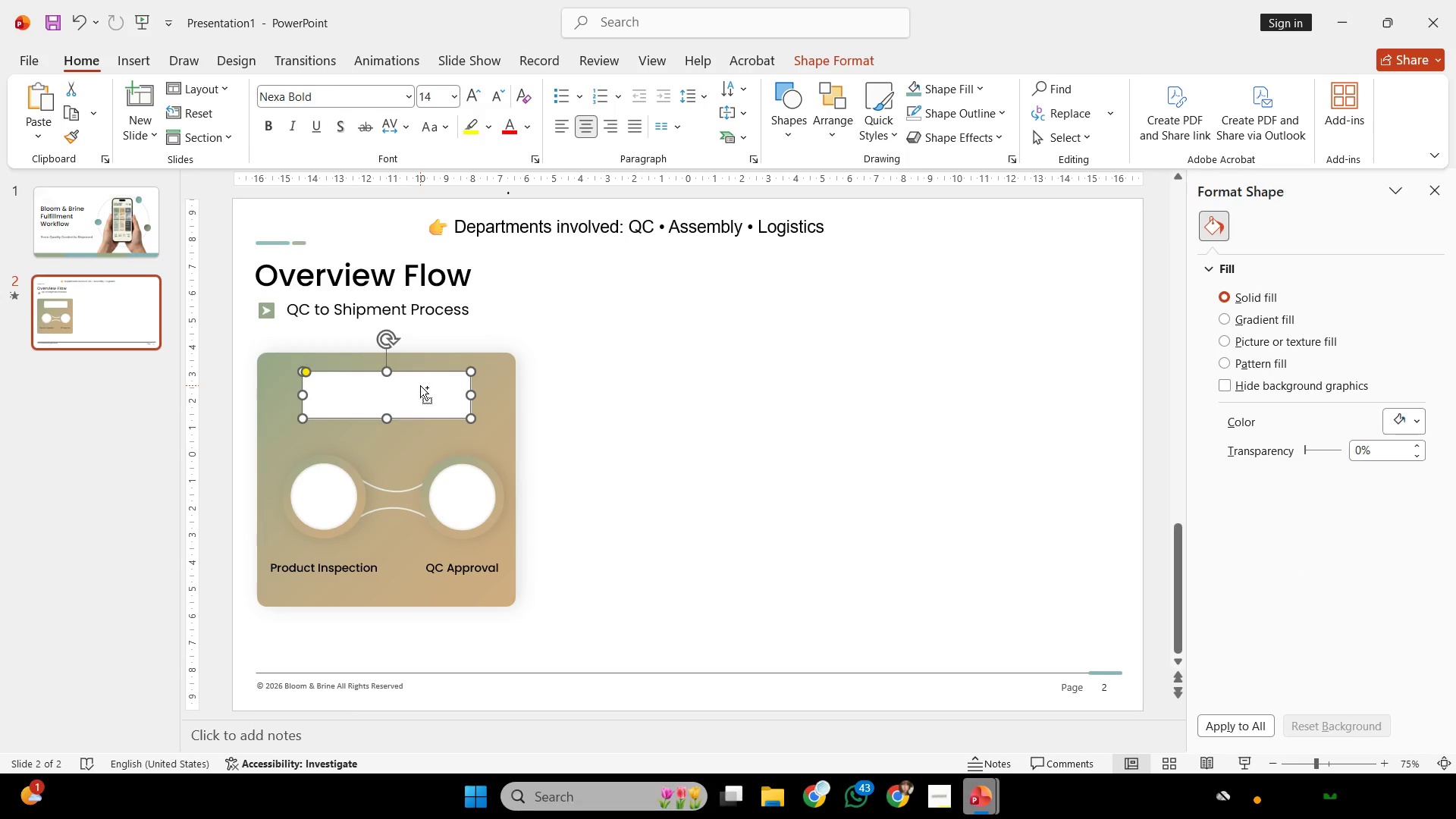 
hold_key(key=ControlLeft, duration=0.48)
scroll: coordinate [420, 385], scroll_direction: up, amount: 2.0
 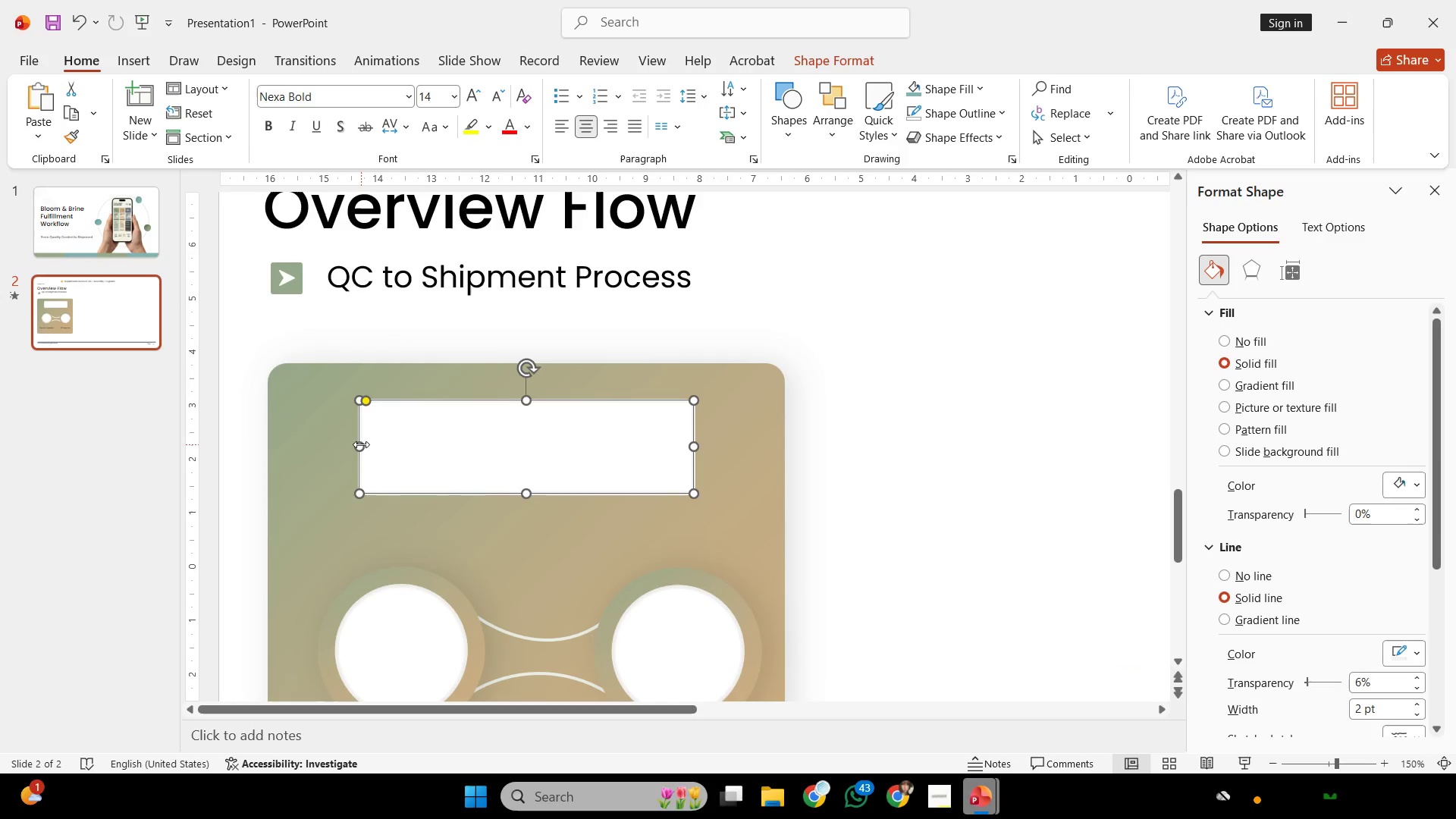 
hold_key(key=ShiftLeft, duration=3.03)
left_click_drag(start_coordinate=[522, 450], to_coordinate=[517, 387])
 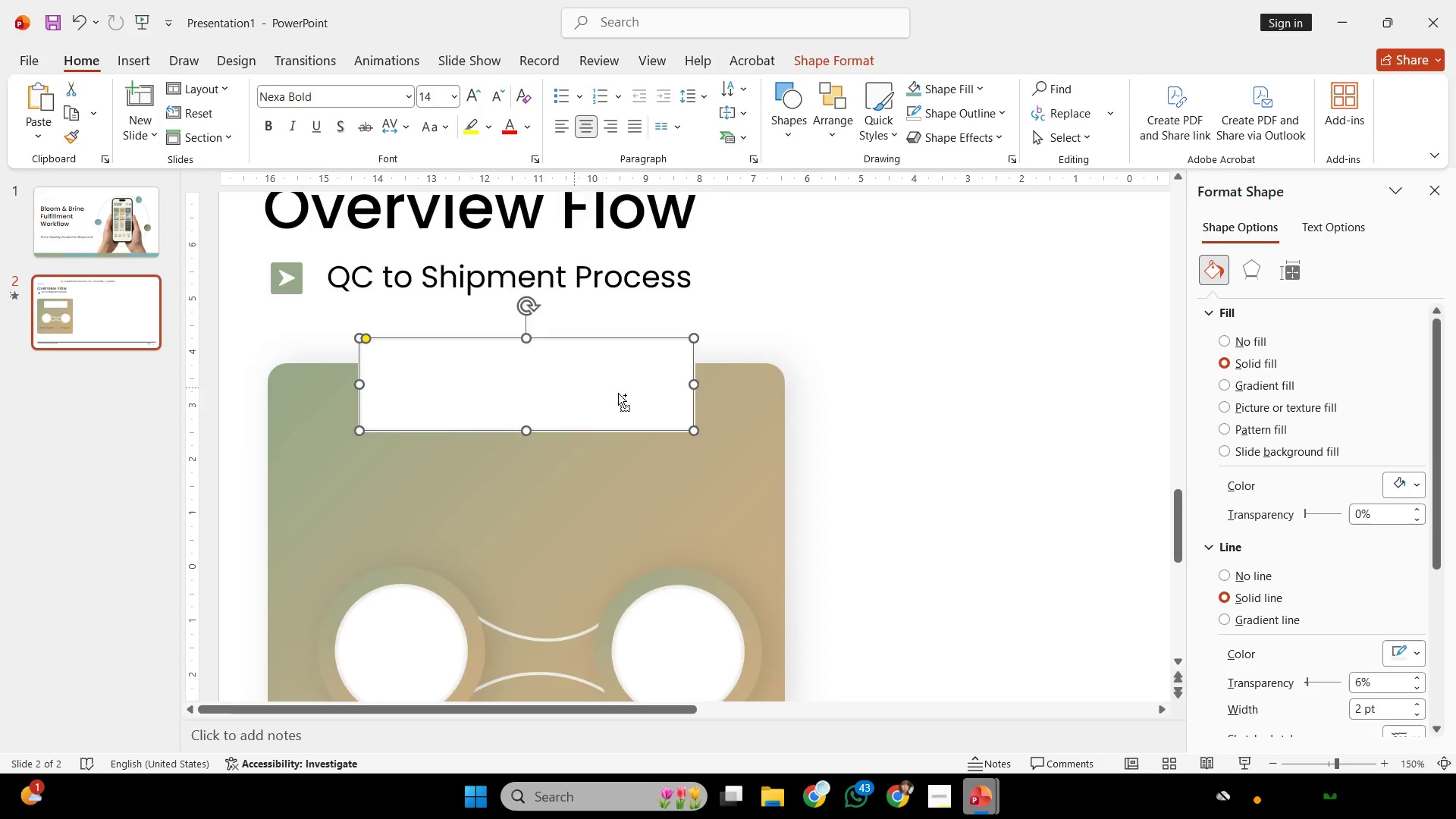 
key(Control+ControlLeft)
 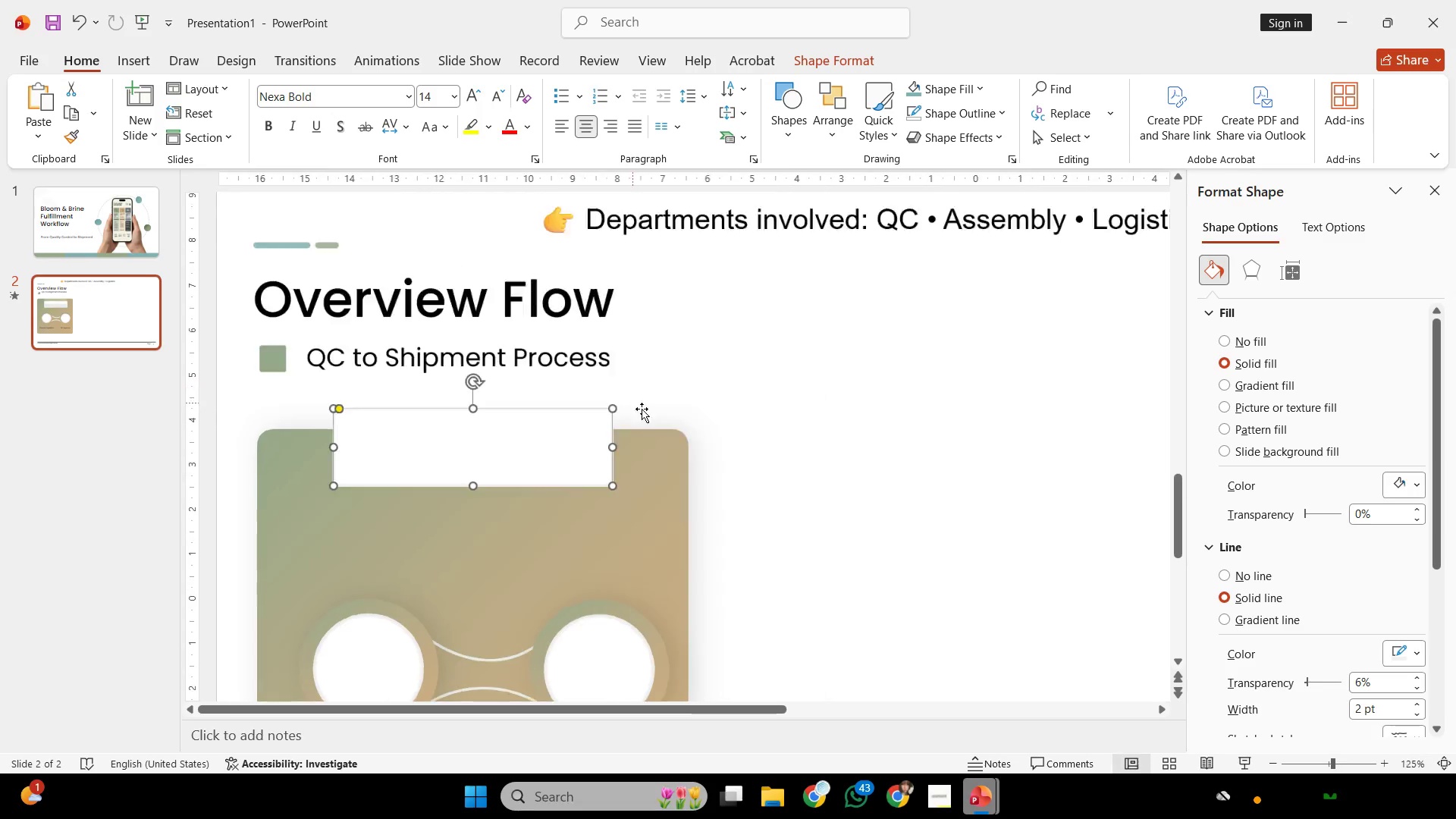 
scroll: coordinate [633, 403], scroll_direction: down, amount: 1.0
 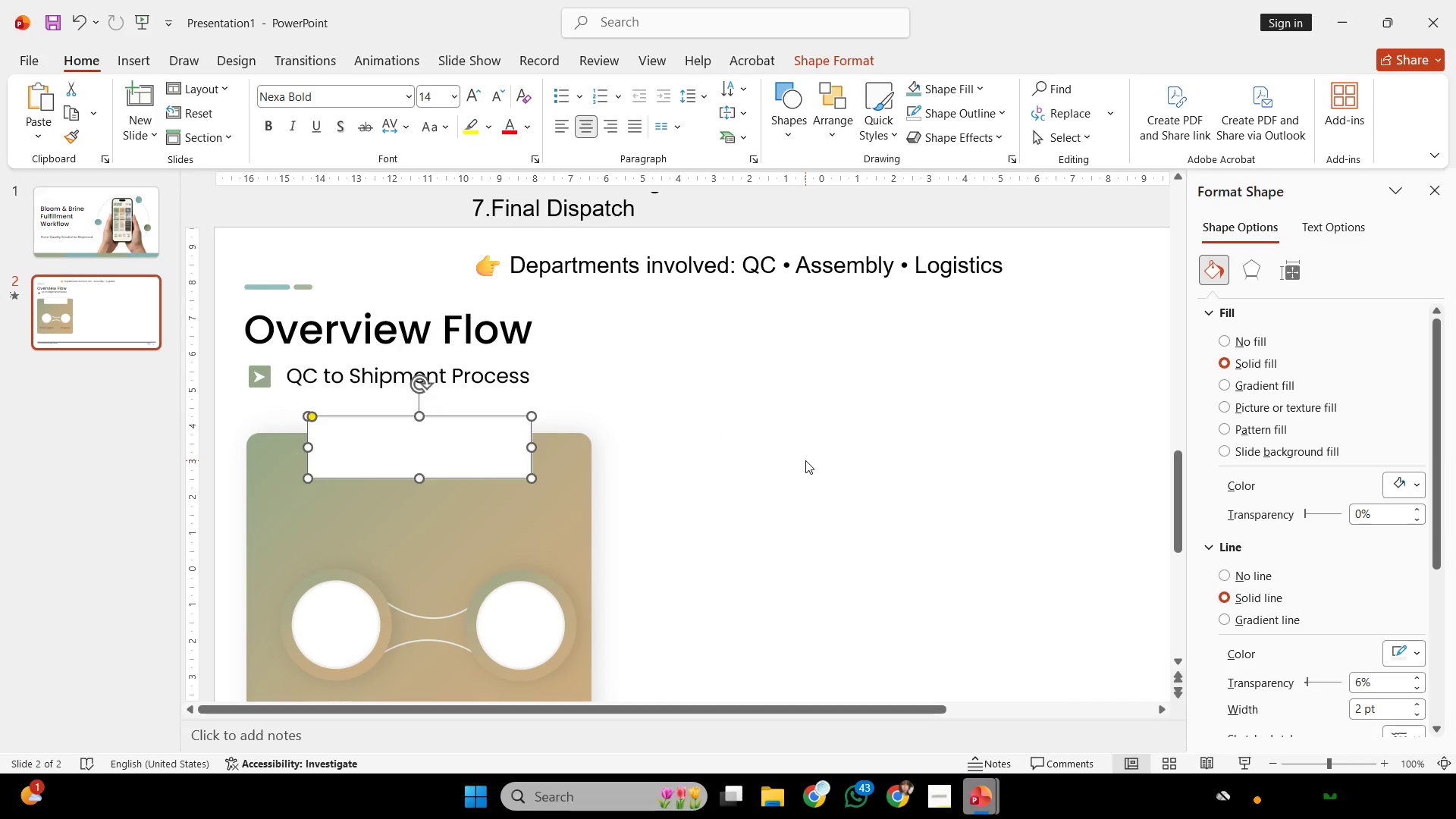 
left_click([805, 460])
 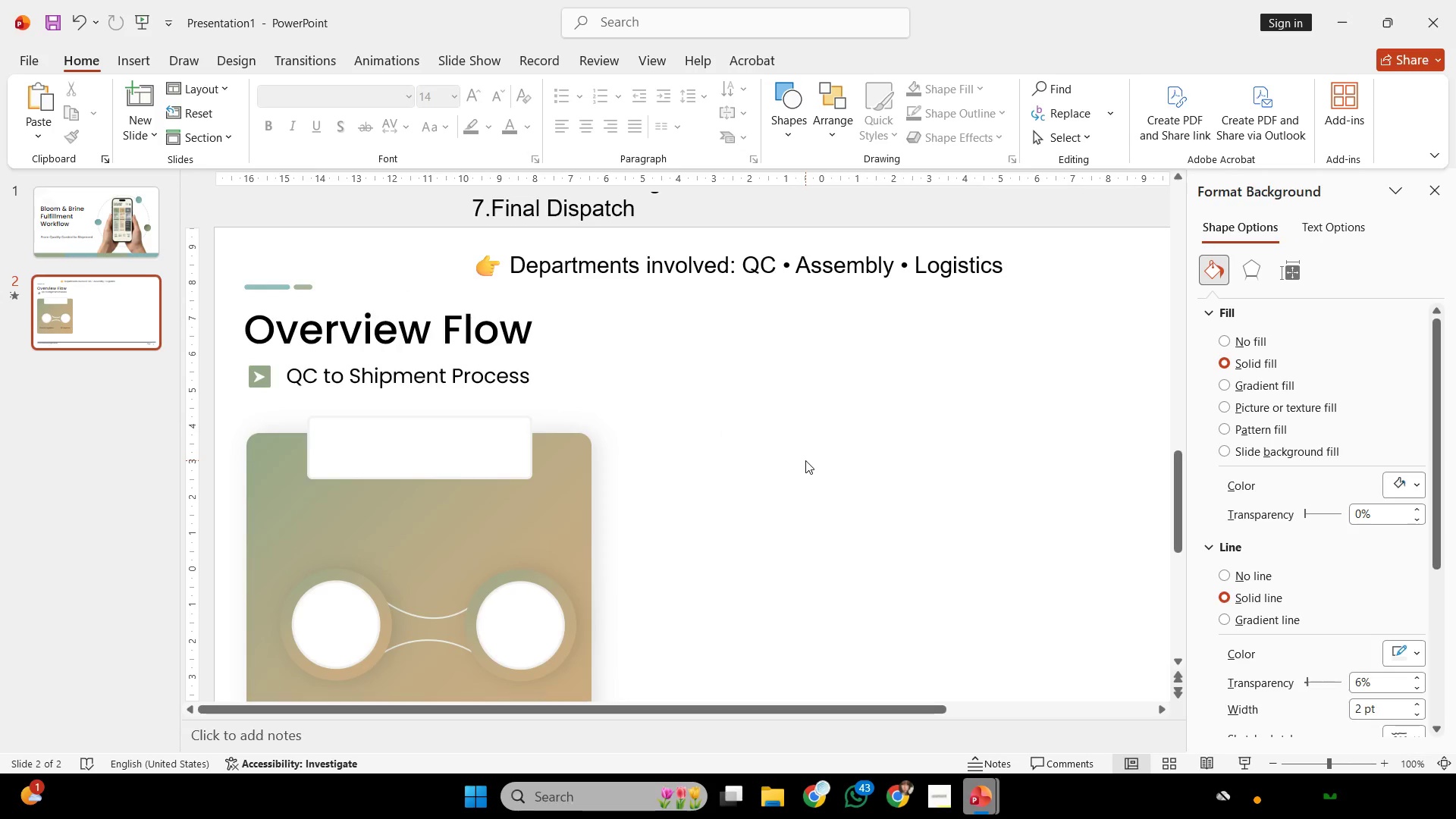 
hold_key(key=ControlLeft, duration=0.34)
scroll: coordinate [805, 460], scroll_direction: down, amount: 2.0
 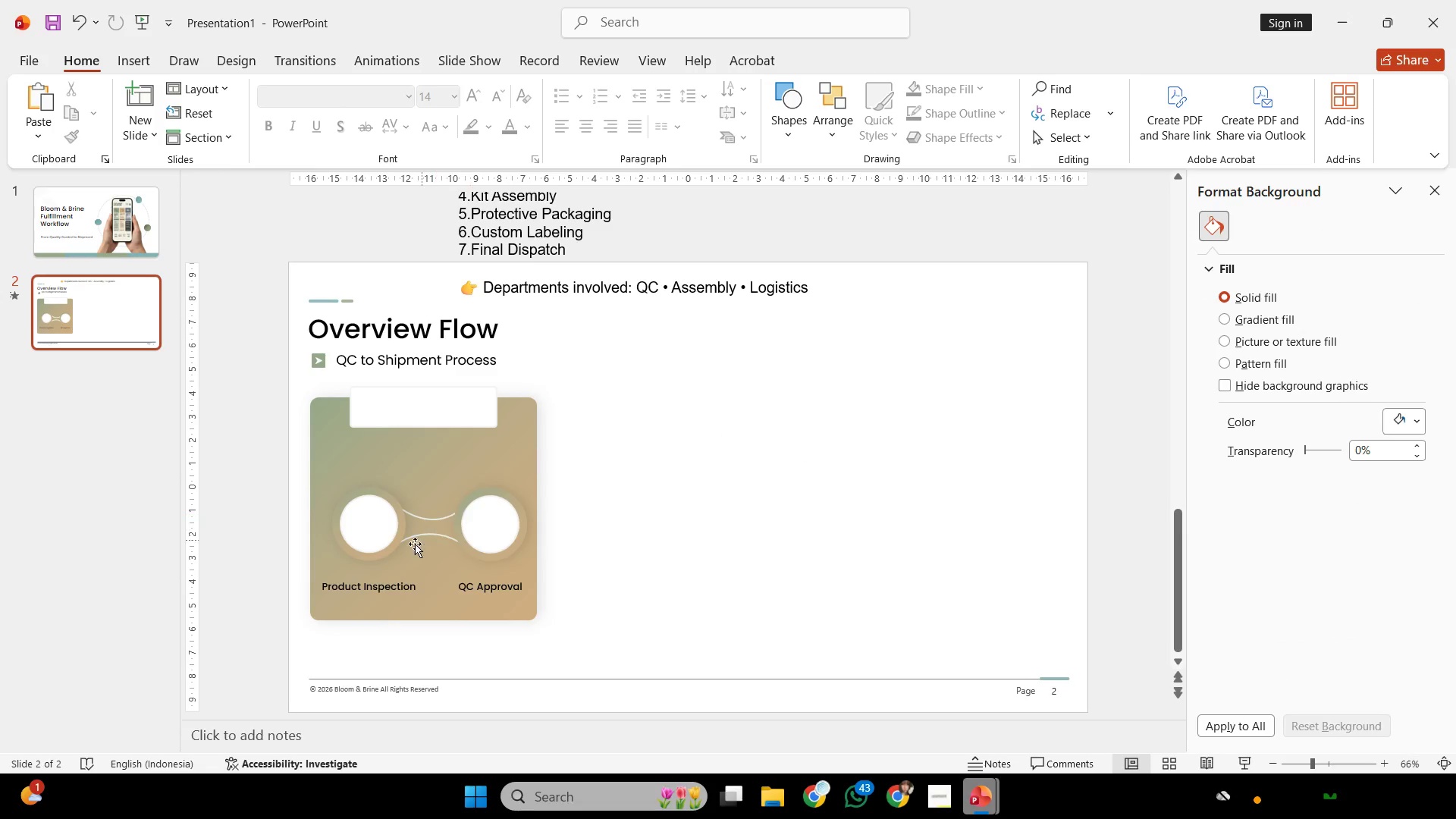 
left_click([407, 548])
 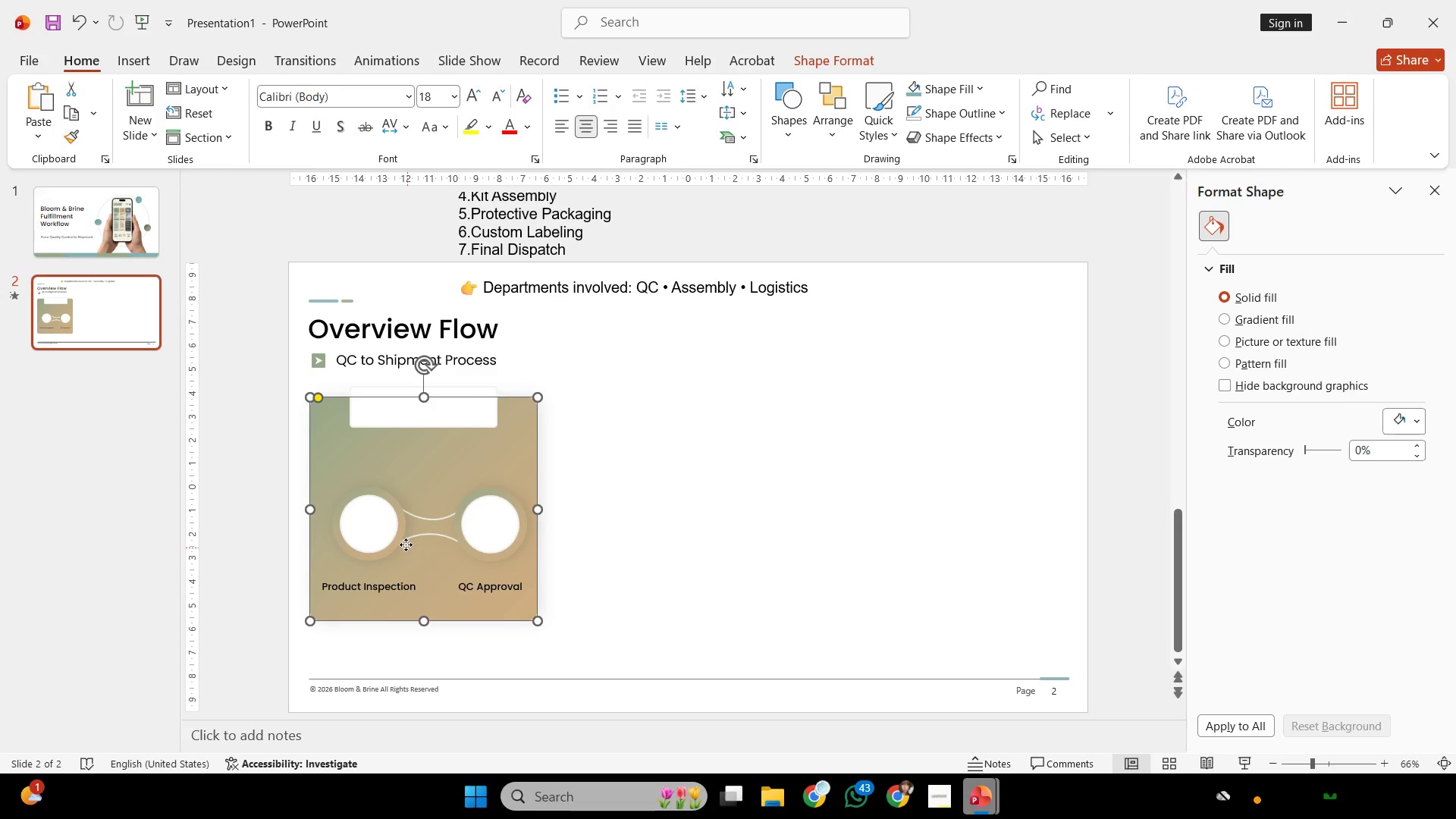 
key(Control+ControlLeft)
 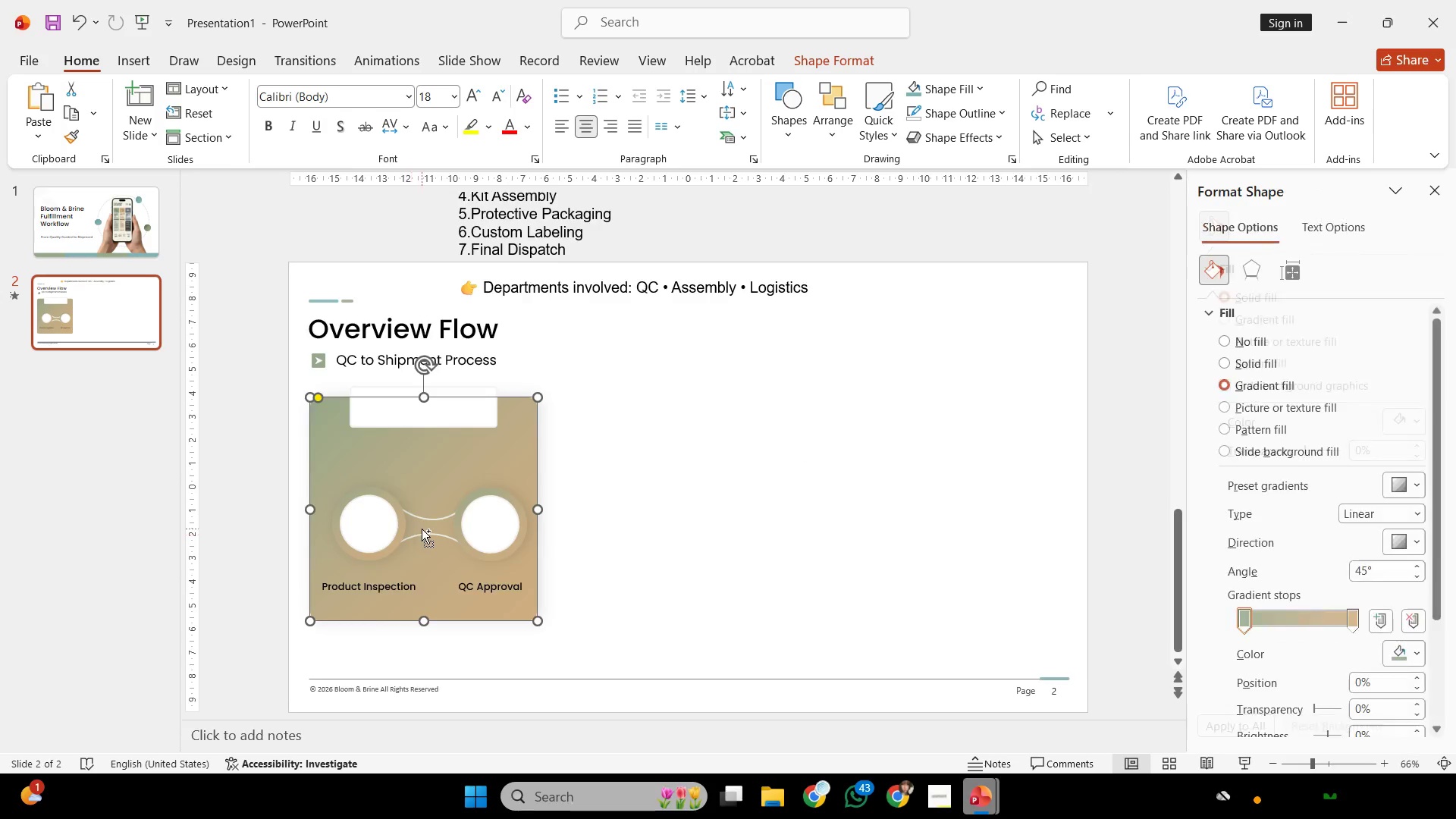 
scroll: coordinate [422, 529], scroll_direction: none, amount: 0.0
 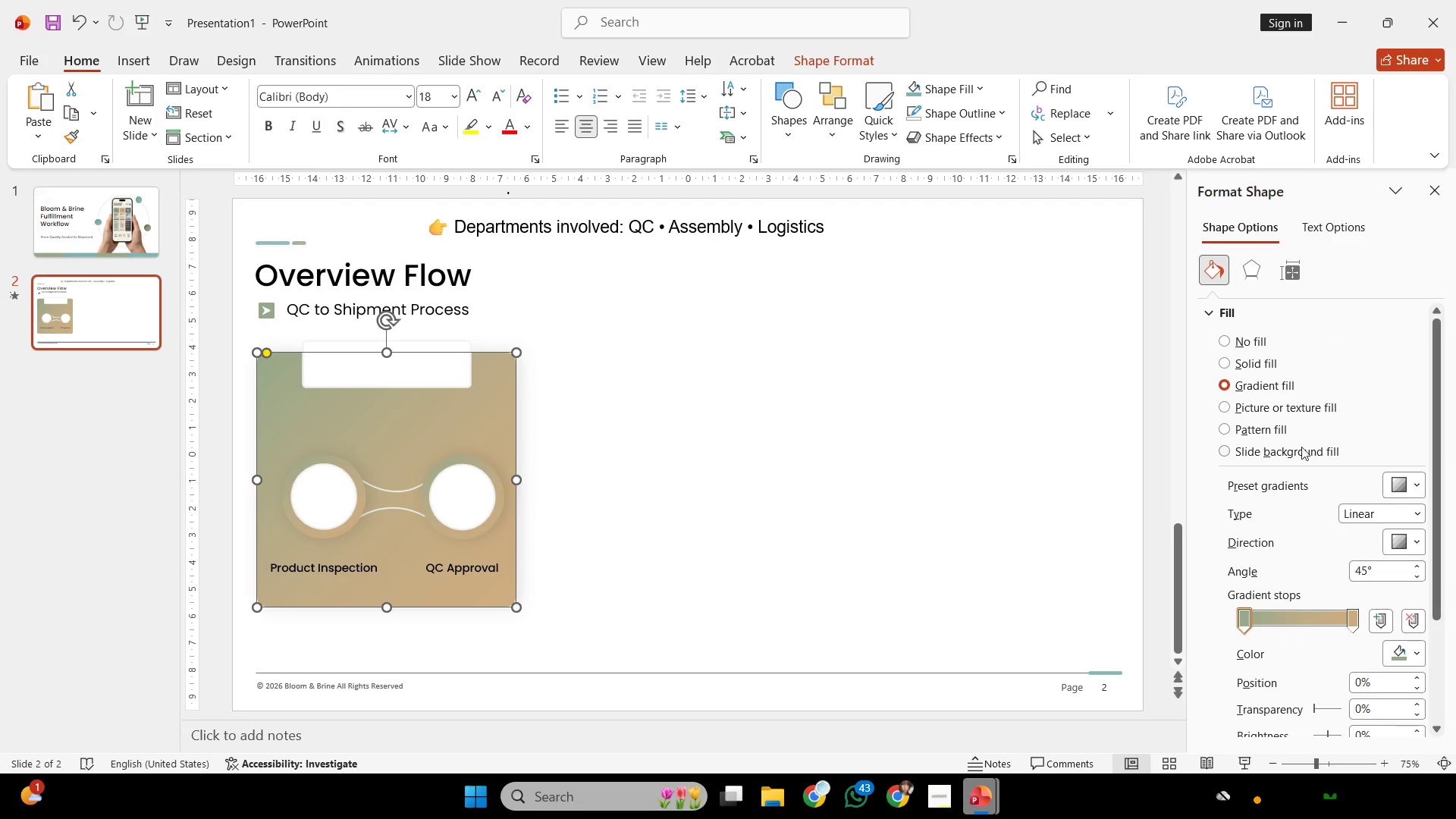 
left_click([1251, 369])
 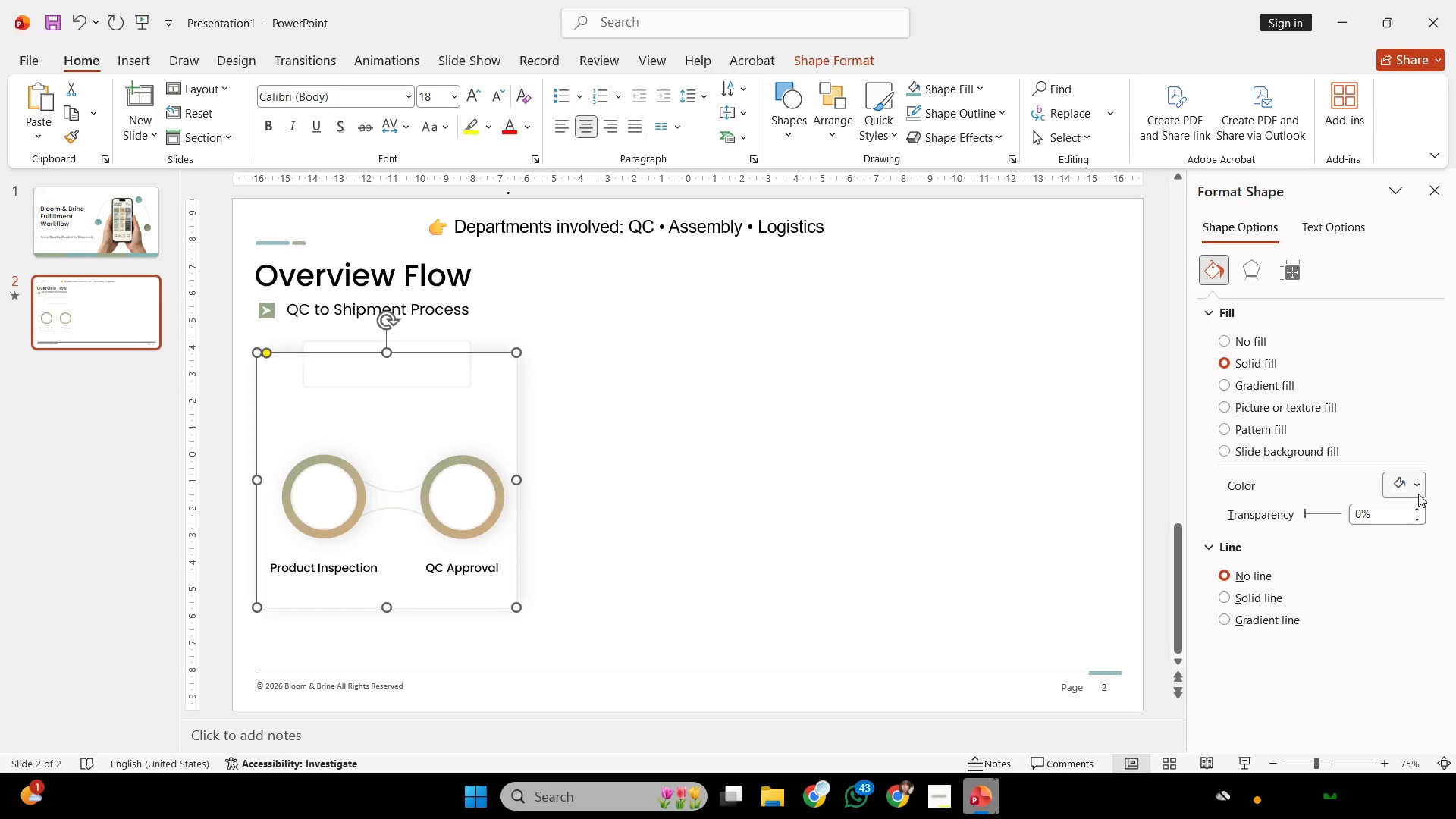 
left_click([1418, 494])
 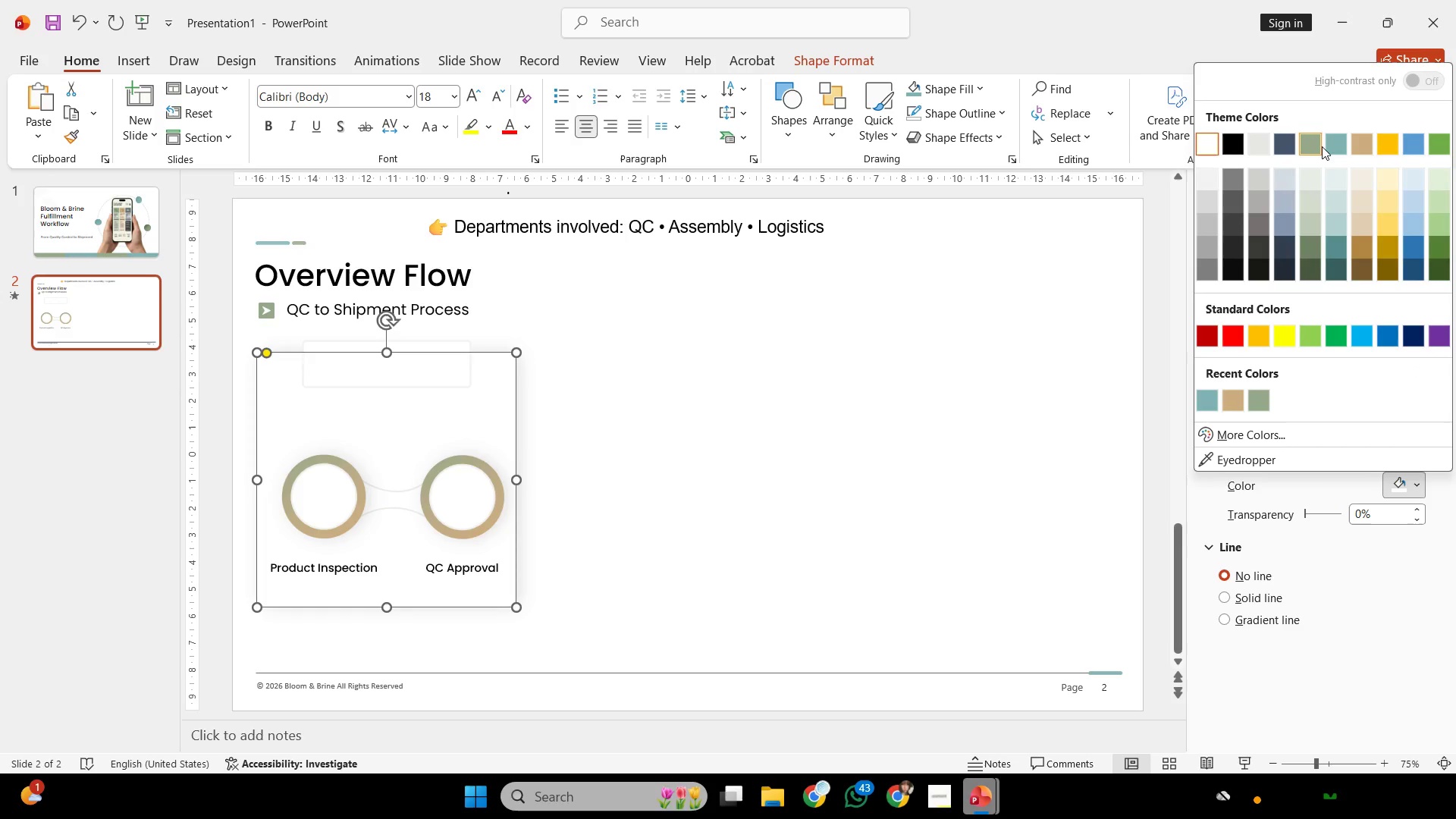 
left_click([1321, 146])
 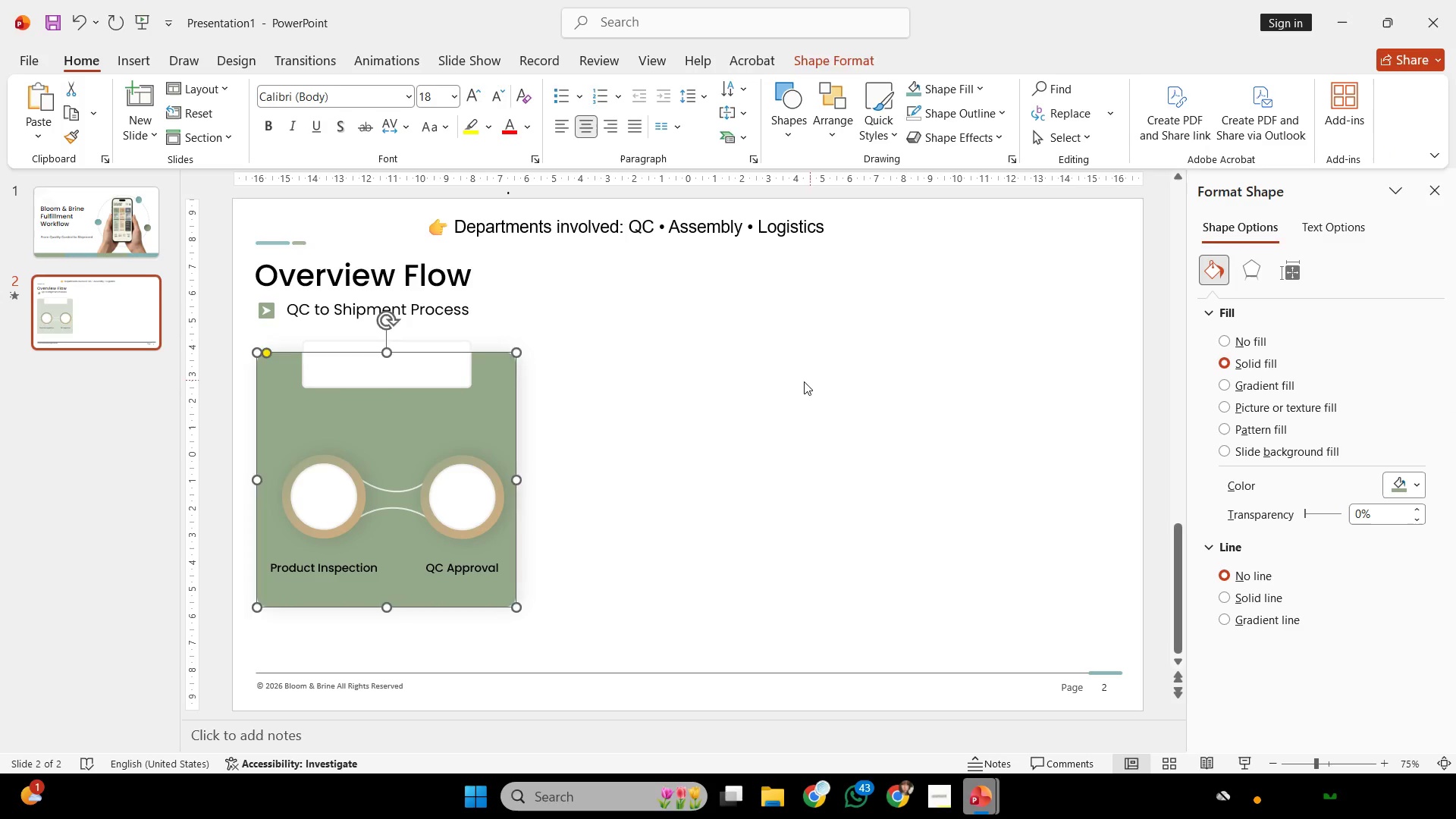 
left_click([803, 381])
 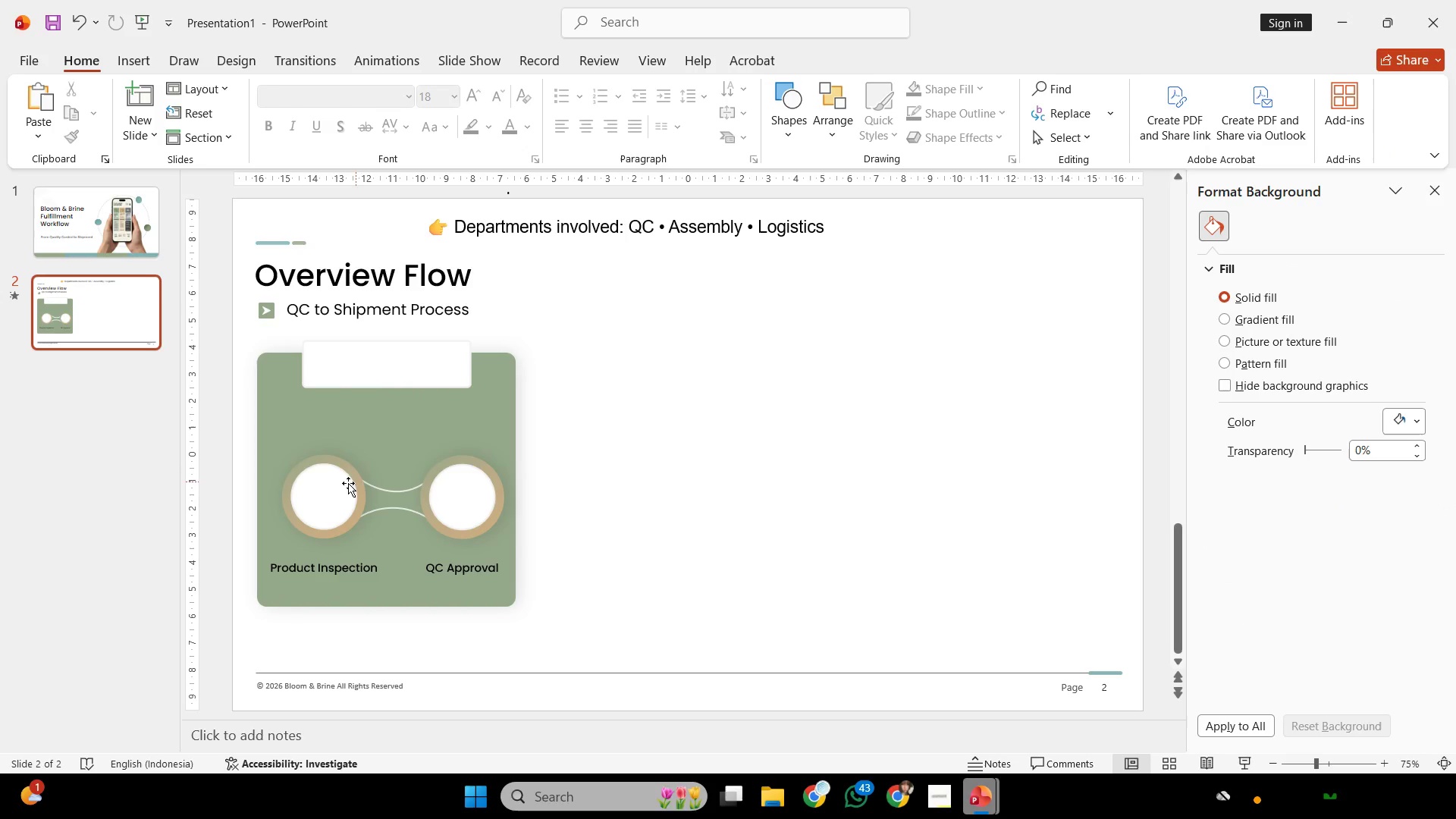 
left_click([344, 470])
 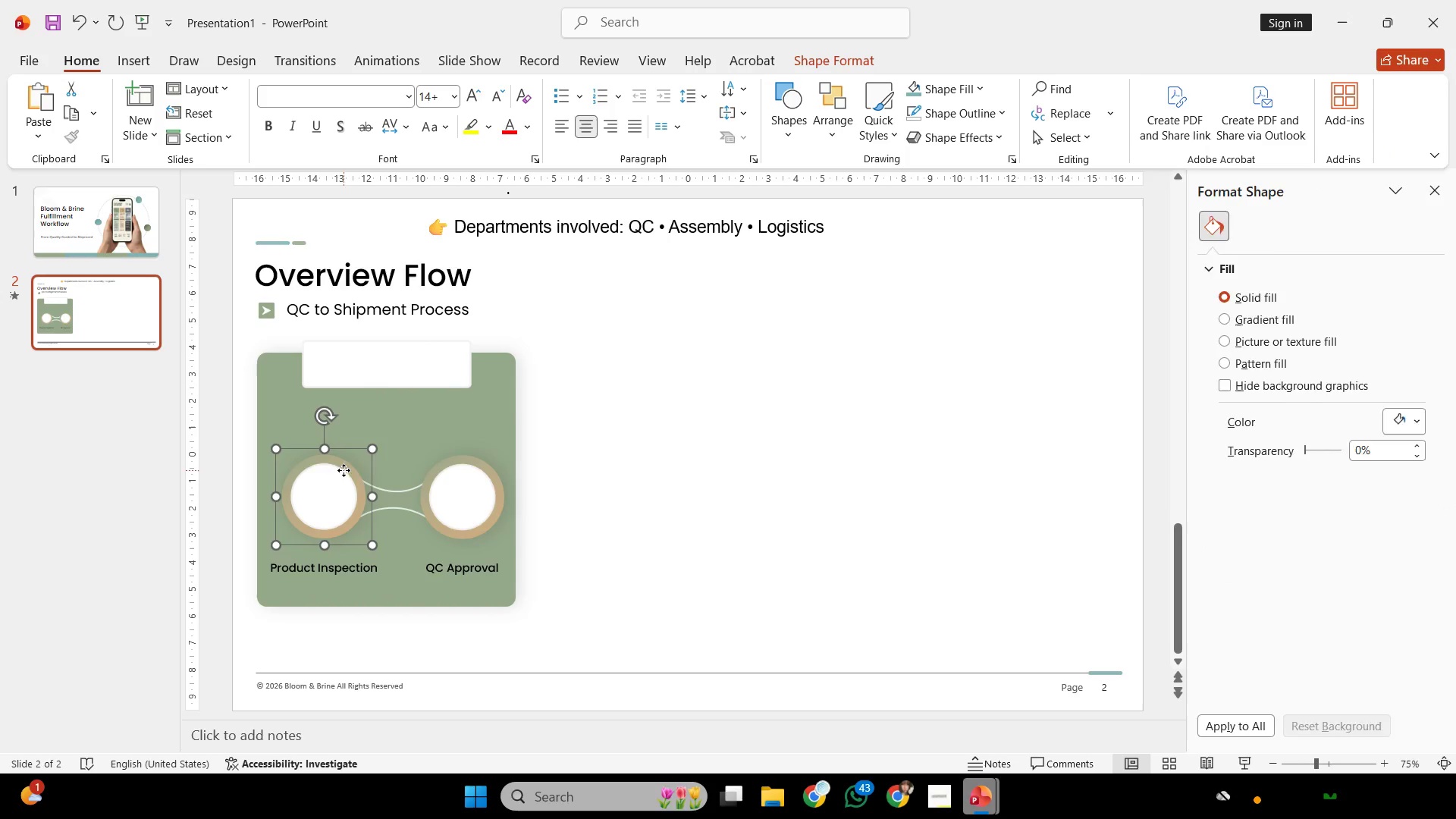 
hold_key(key=ControlLeft, duration=0.33)
 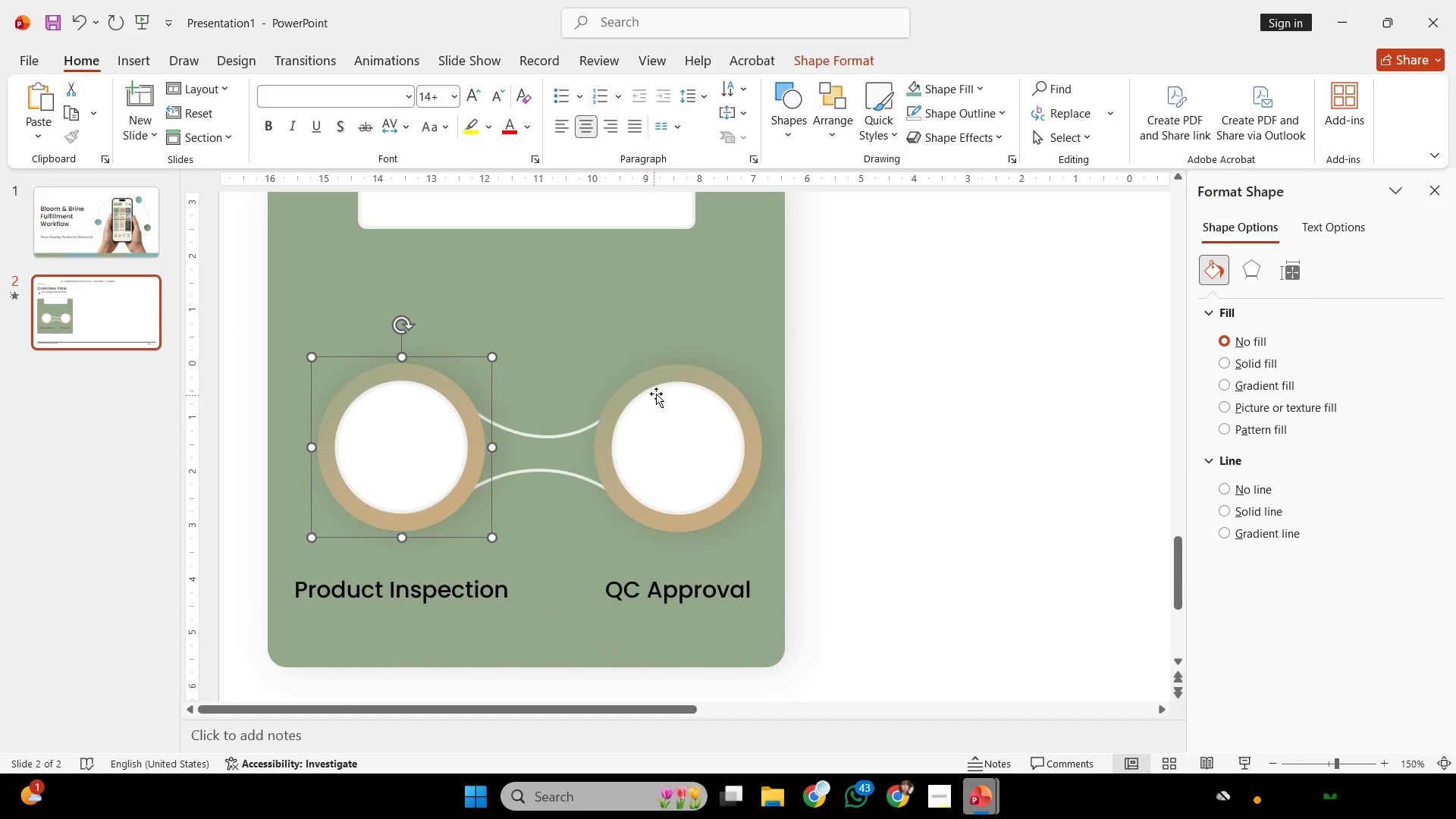 
hold_key(key=ShiftLeft, duration=0.64)
 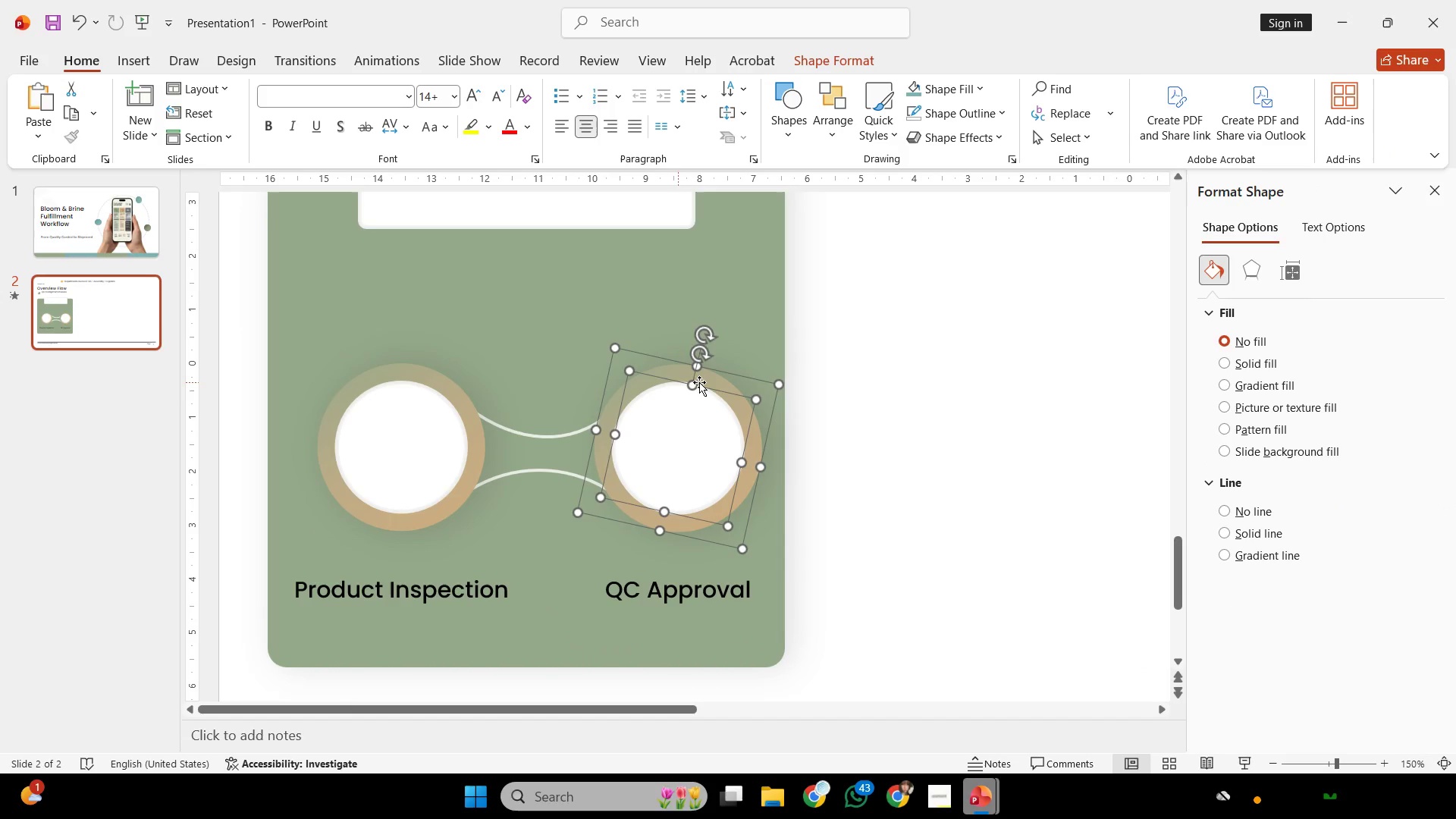 
scroll: coordinate [379, 466], scroll_direction: up, amount: 3.0
 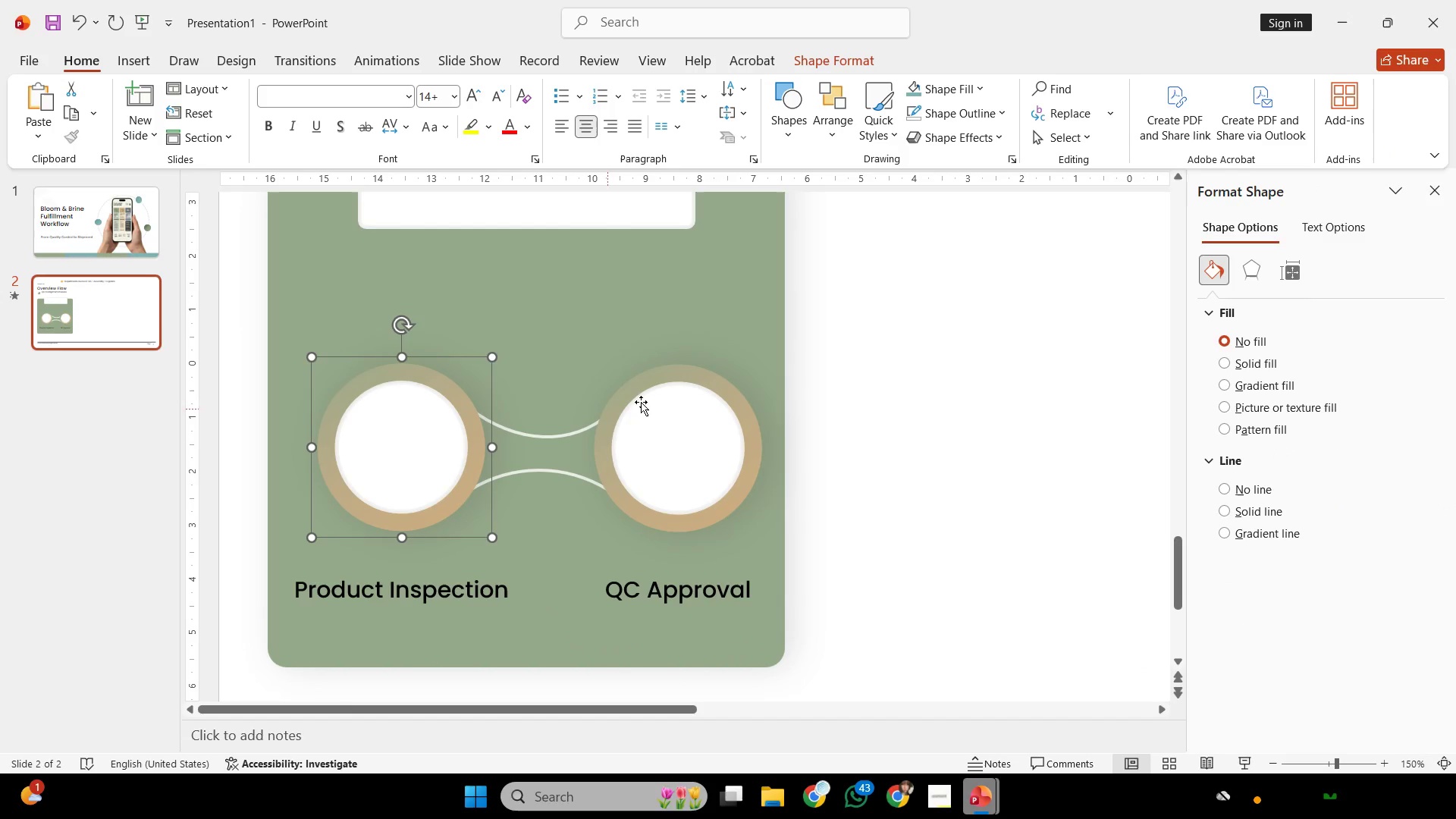 
left_click([658, 386])
 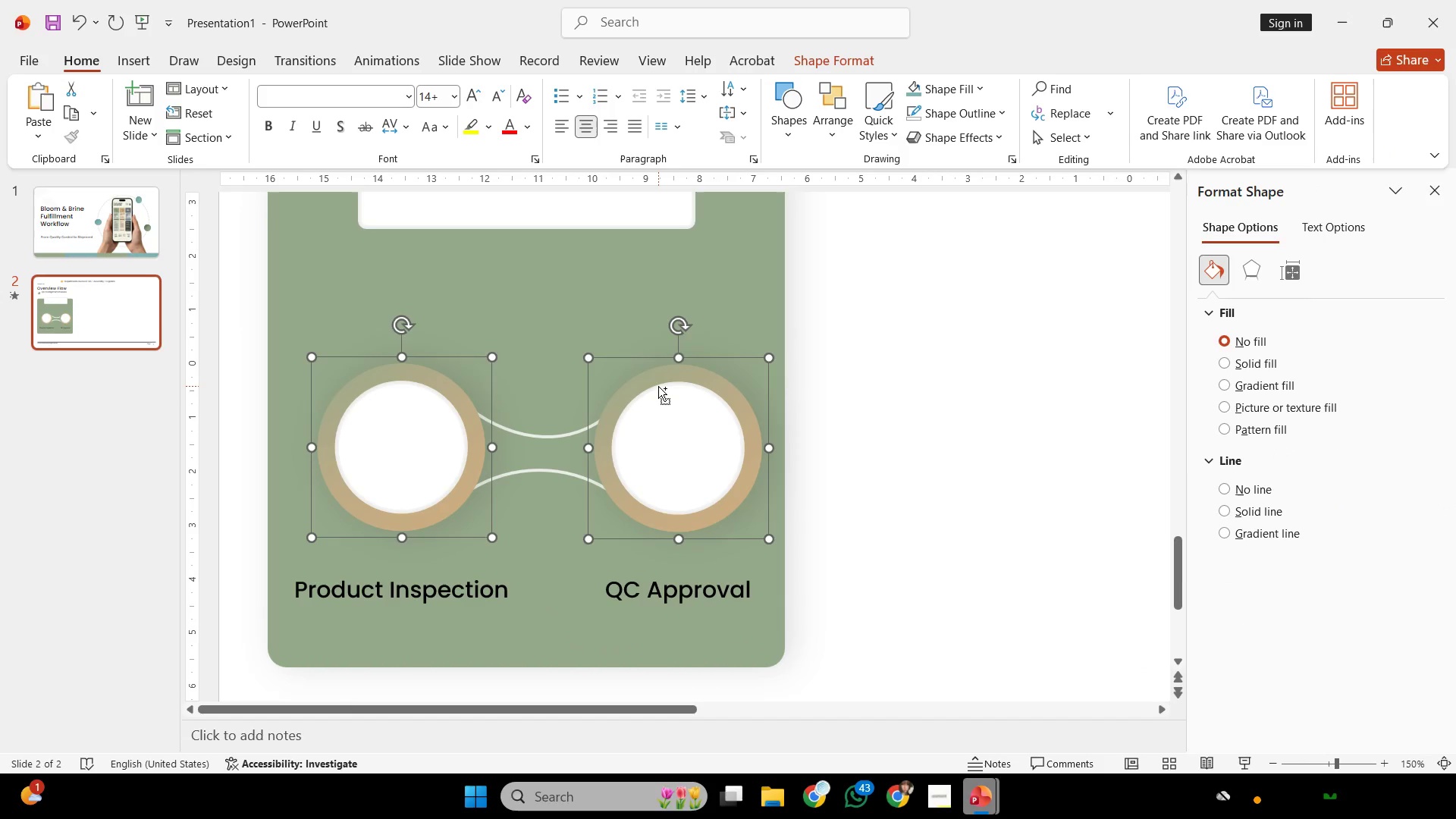 
key(Control+Shift+ShiftLeft)
 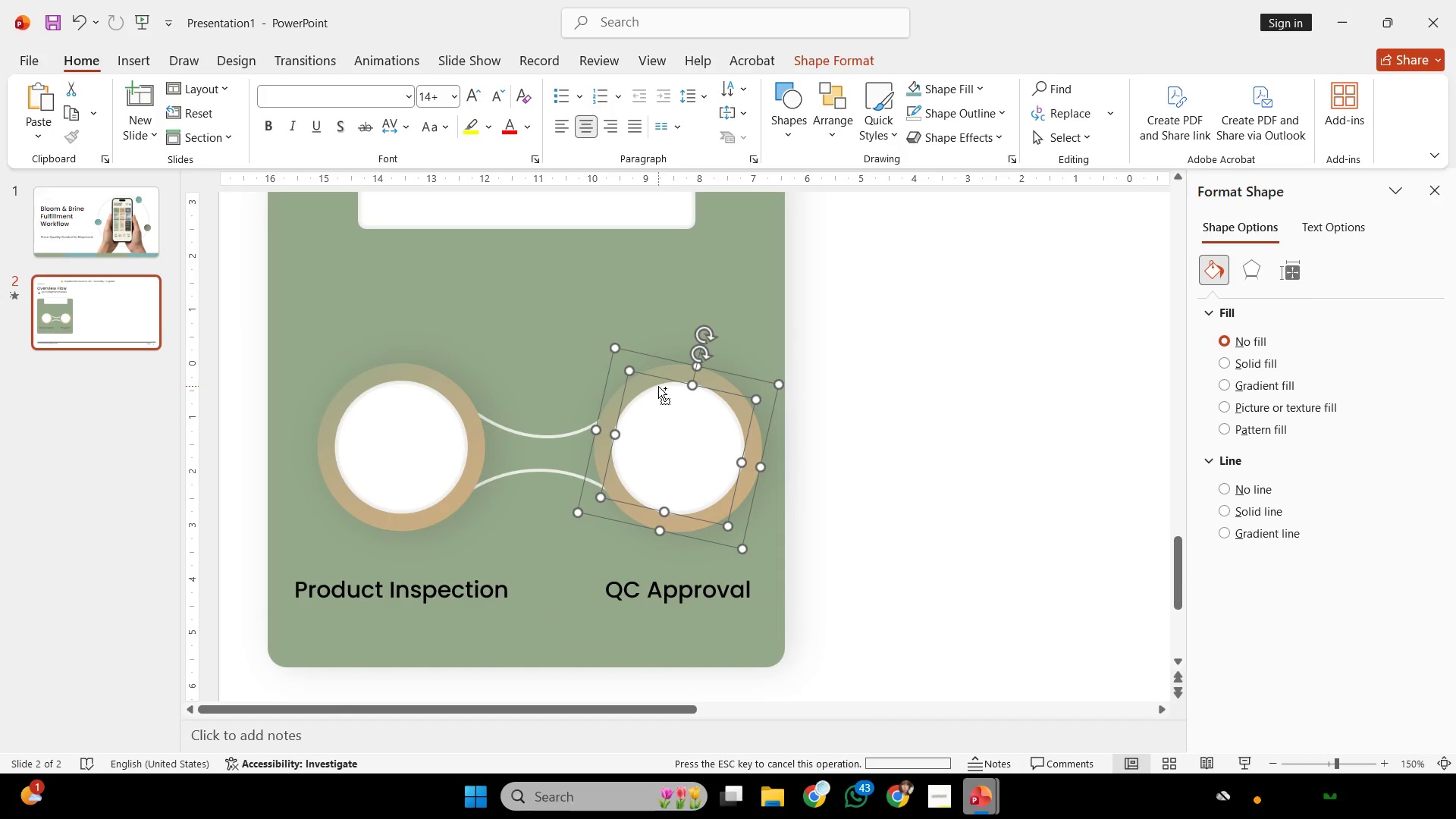 
key(Control+Shift+G)
 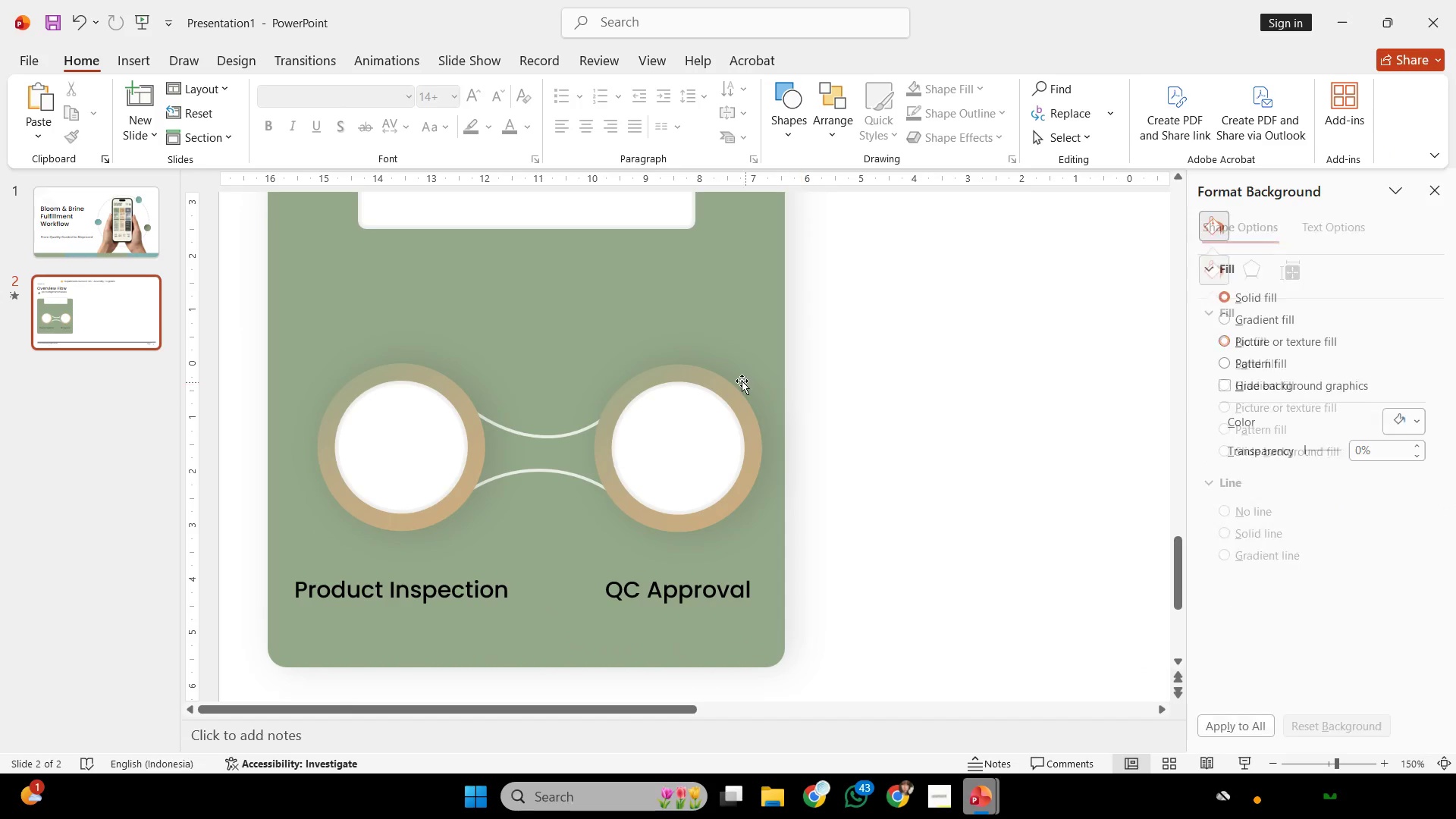 
double_click([736, 377])
 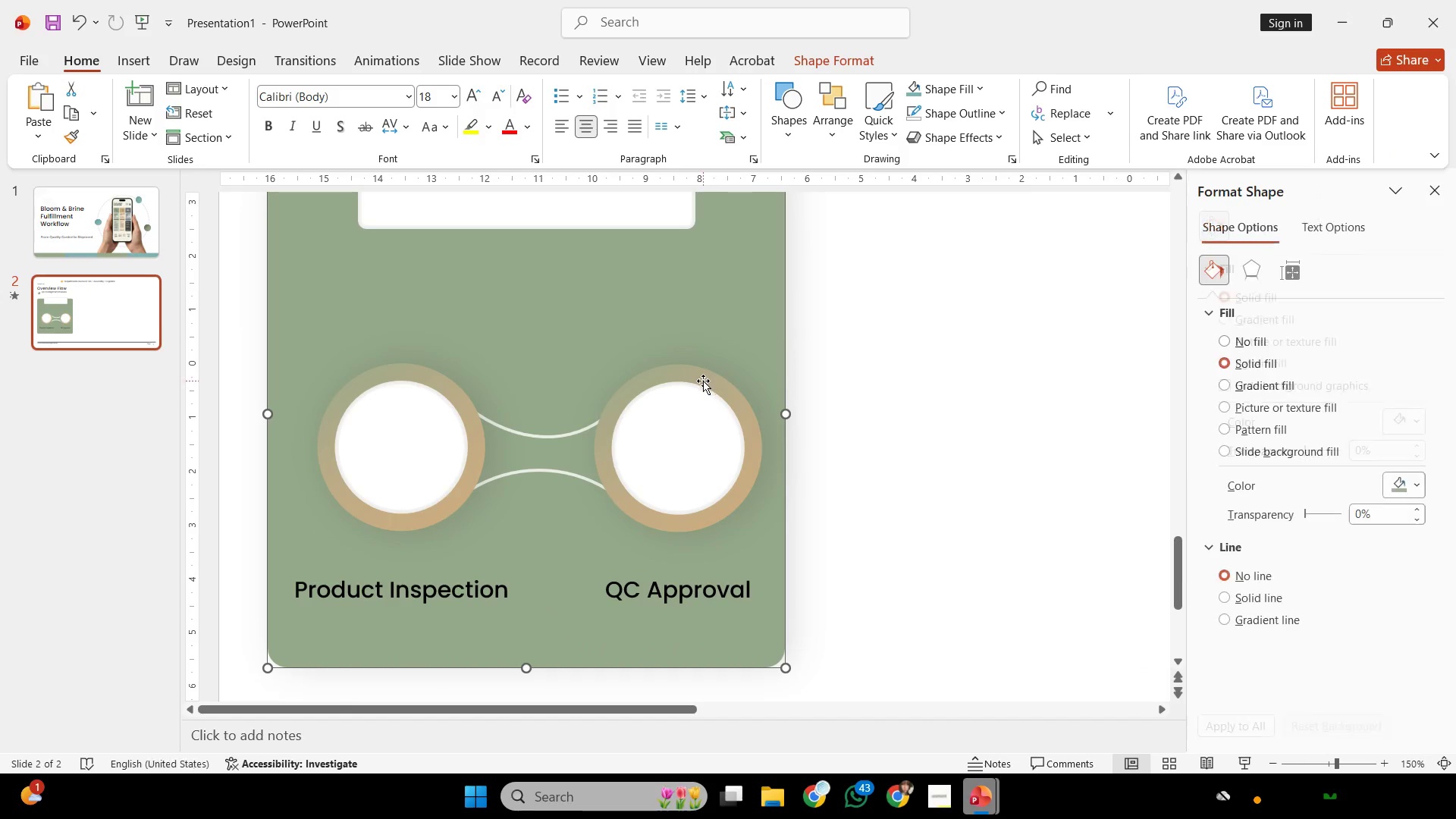 
triple_click([703, 381])
 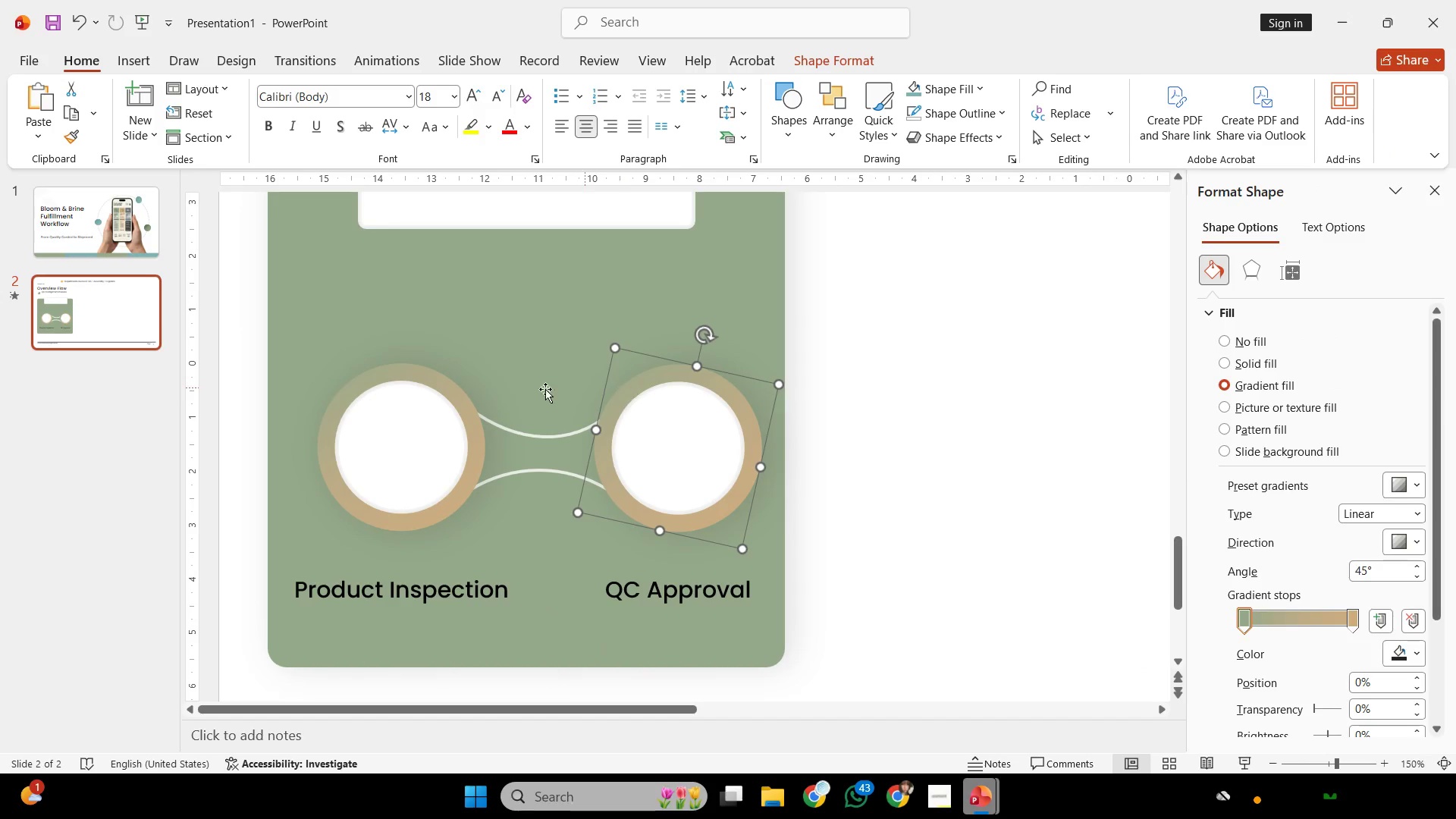 
hold_key(key=ShiftLeft, duration=0.92)
left_click([451, 388])
 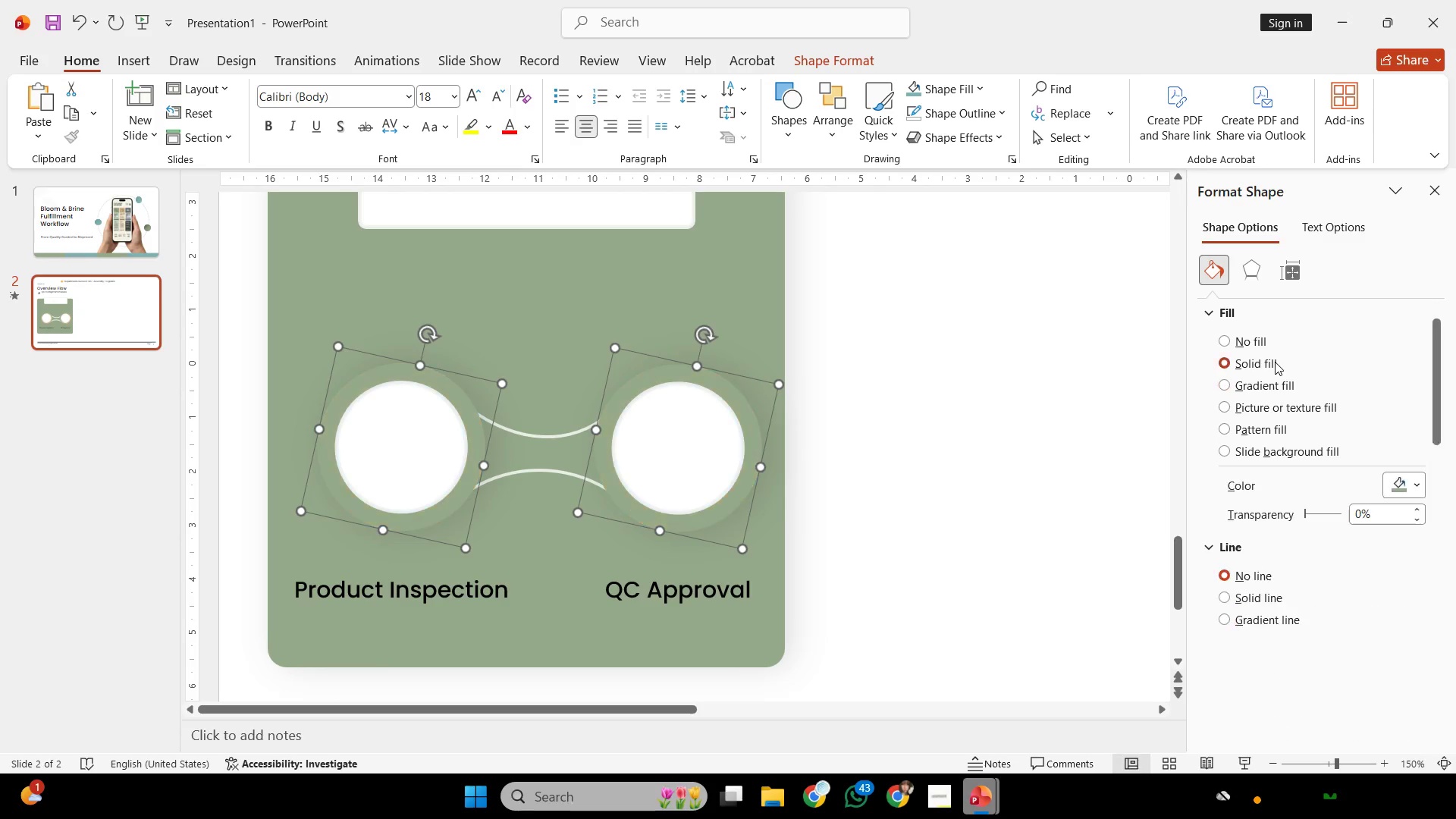 
left_click([1410, 475])
 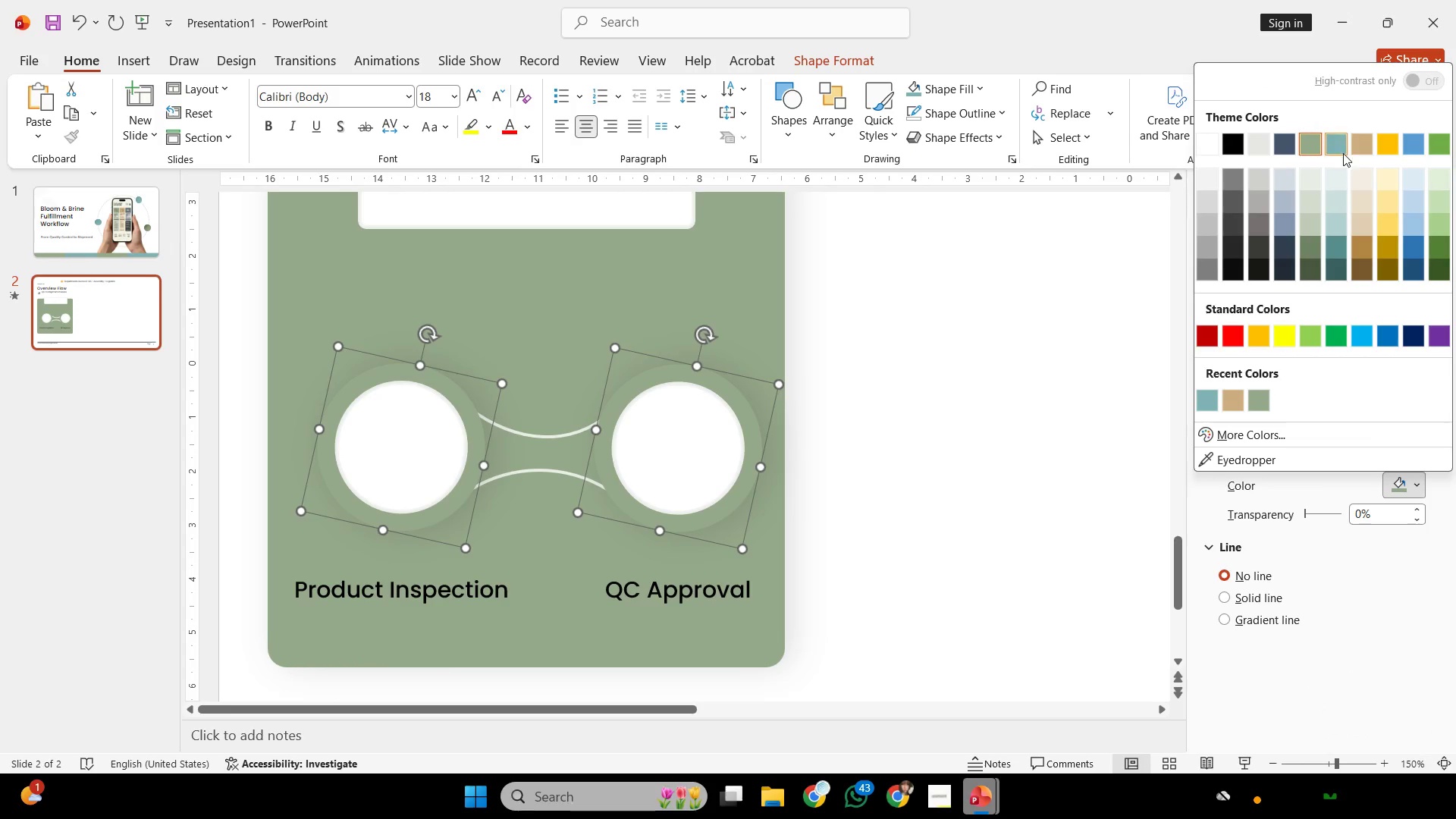 
left_click([1342, 141])
 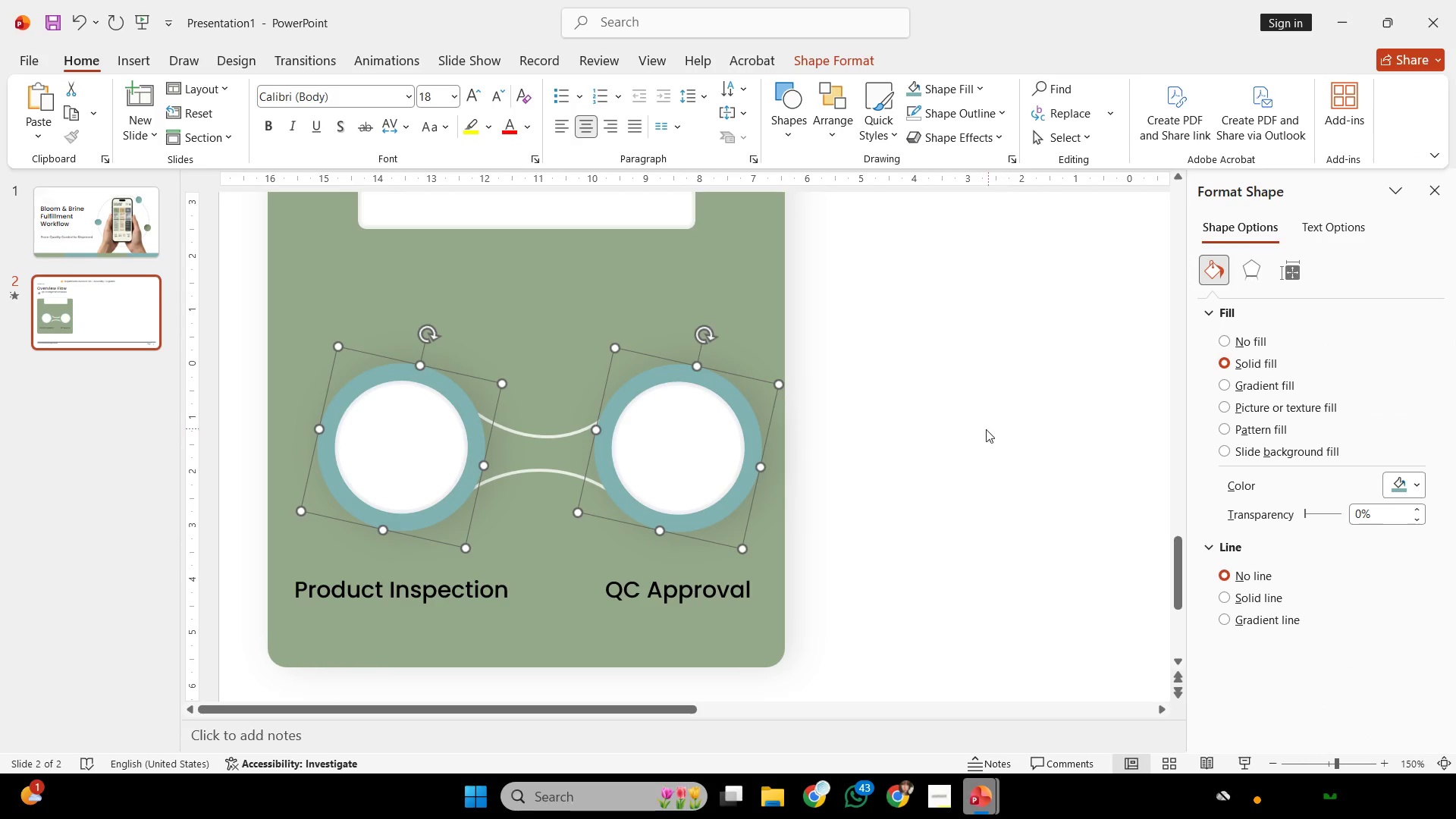 
left_click([986, 429])
 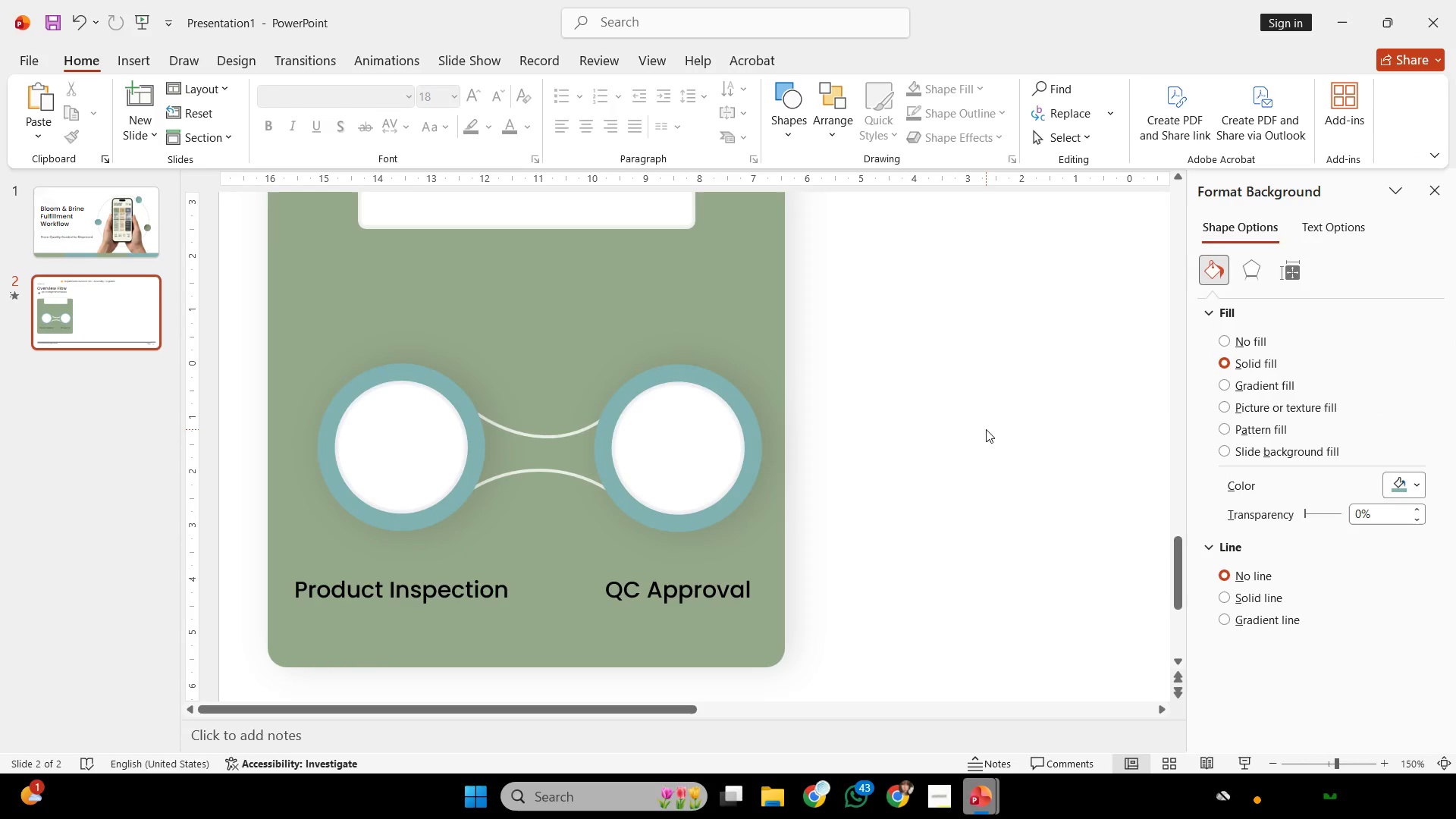 
hold_key(key=ControlLeft, duration=0.31)
scroll: coordinate [986, 428], scroll_direction: down, amount: 2.0
 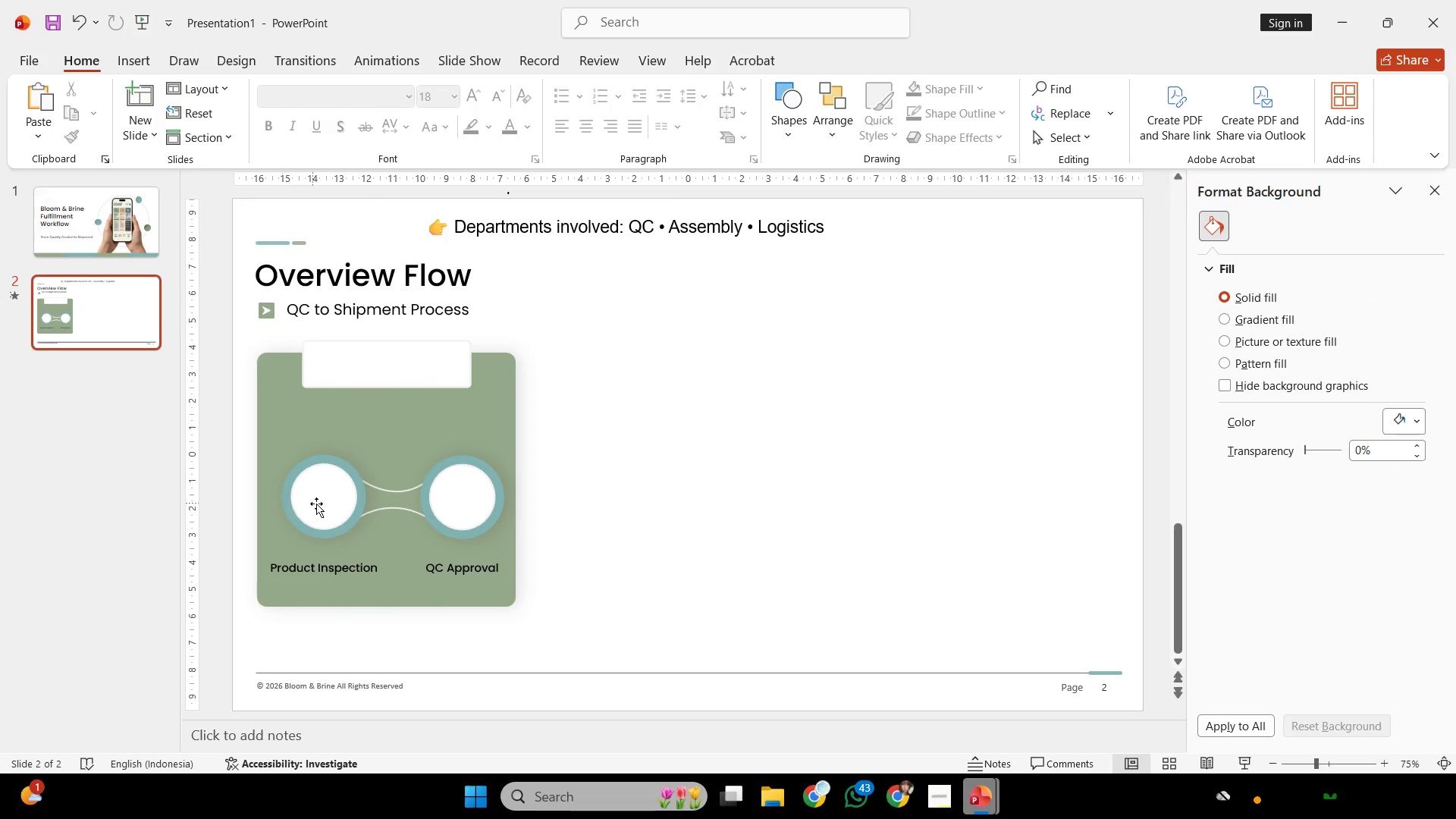 
key(Shift+ShiftLeft)
 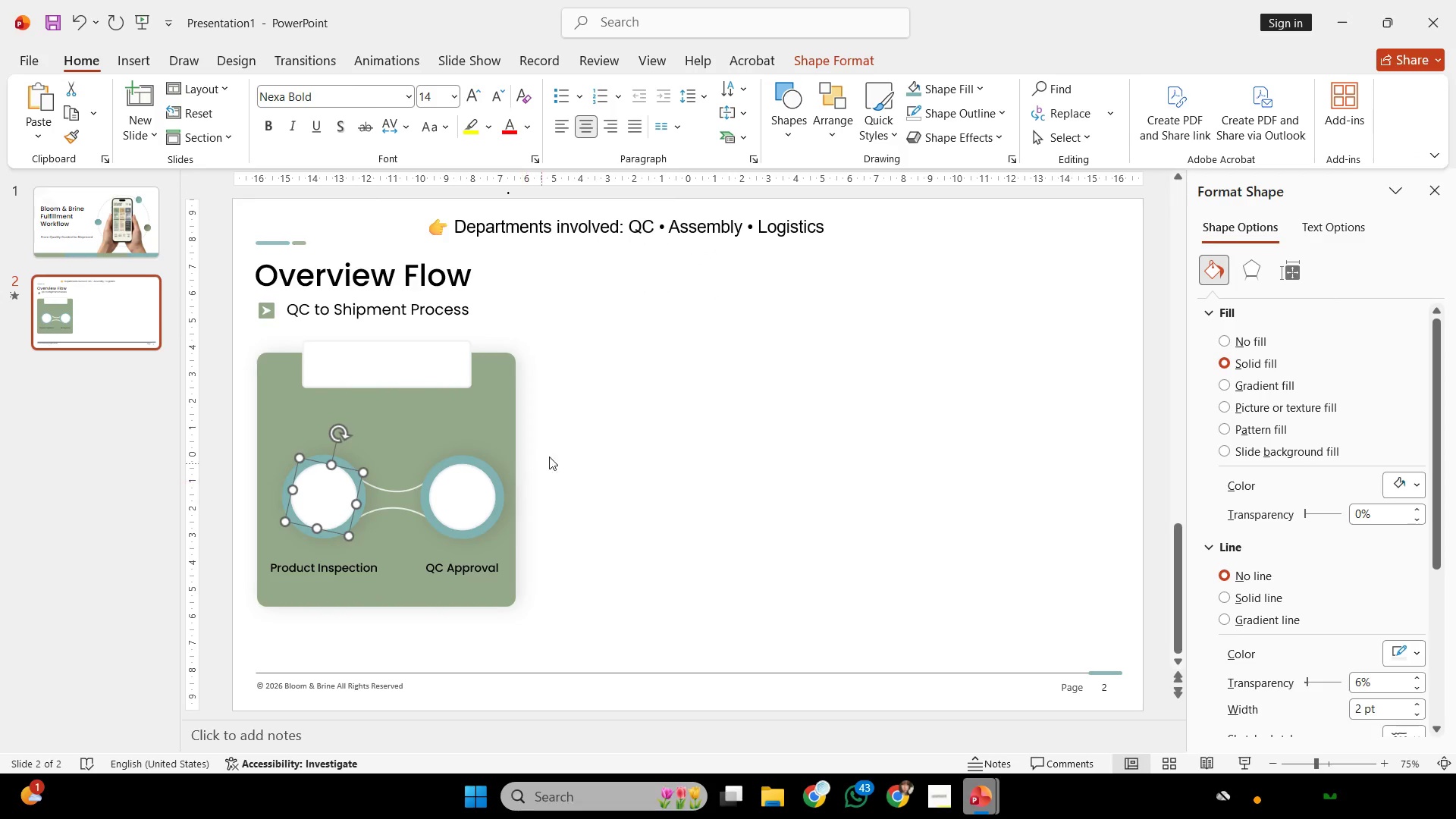 
left_click([559, 443])
 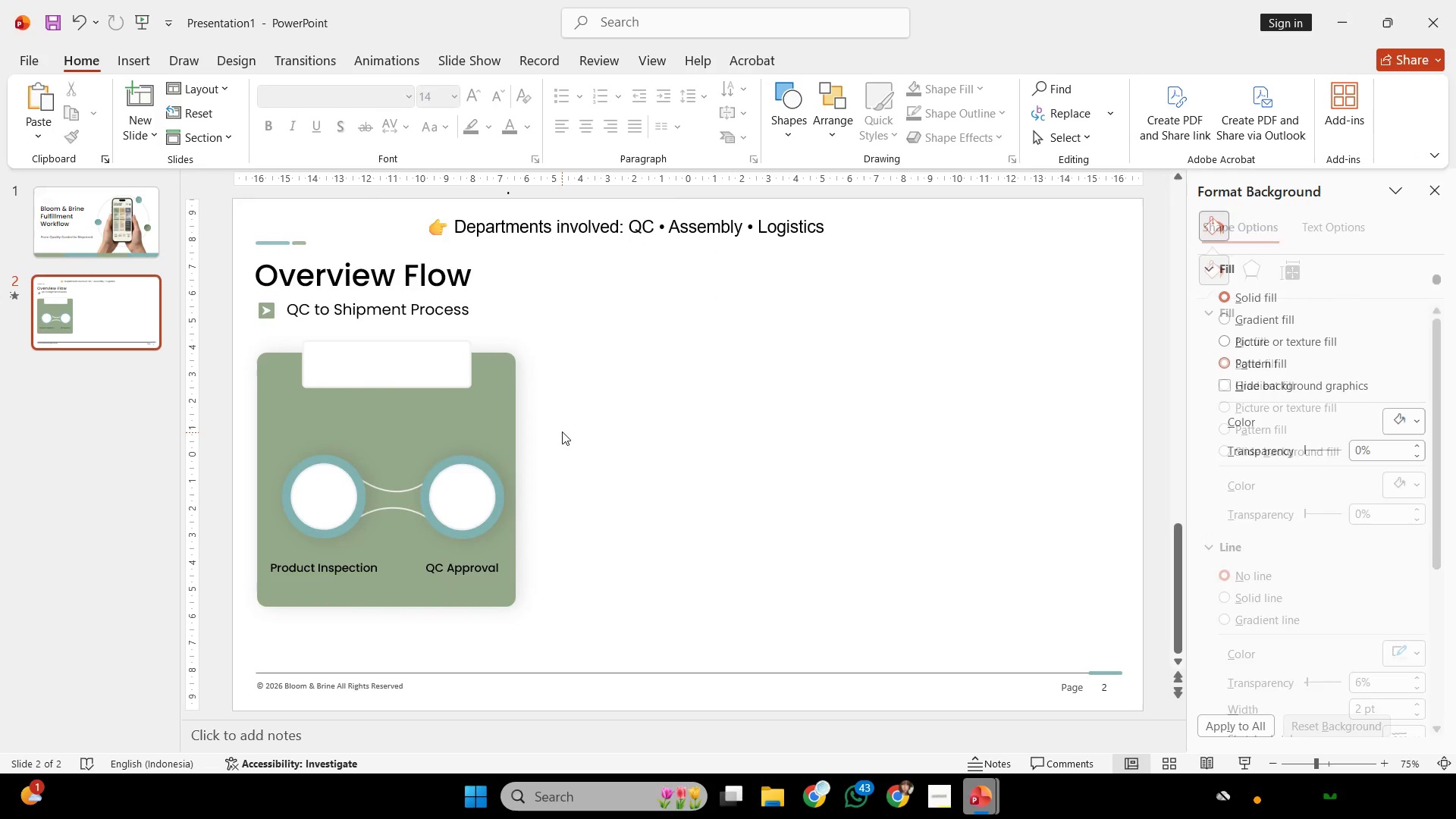 
left_click_drag(start_coordinate=[561, 434], to_coordinate=[253, 545])
 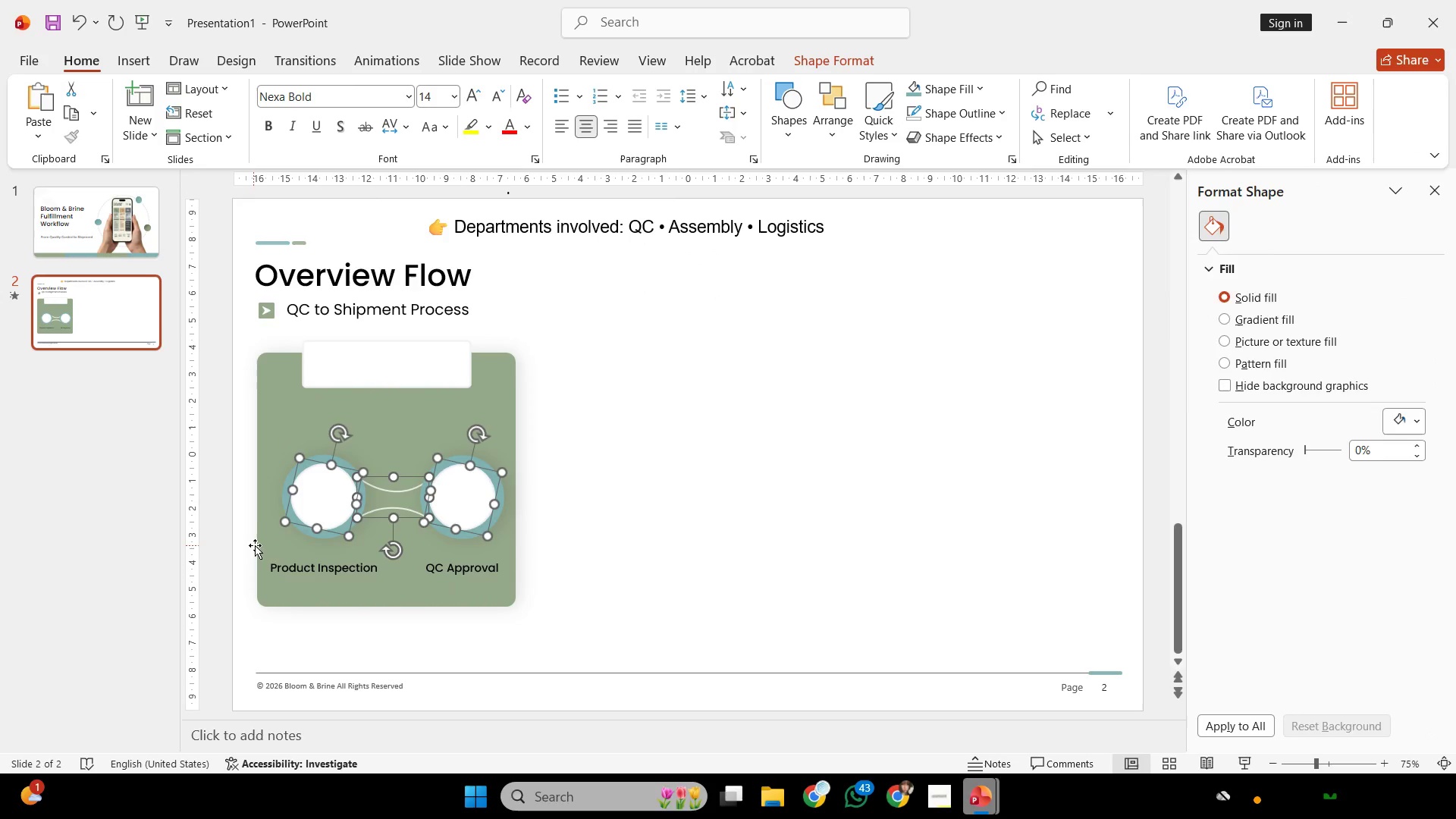 
hold_key(key=ControlLeft, duration=0.39)
 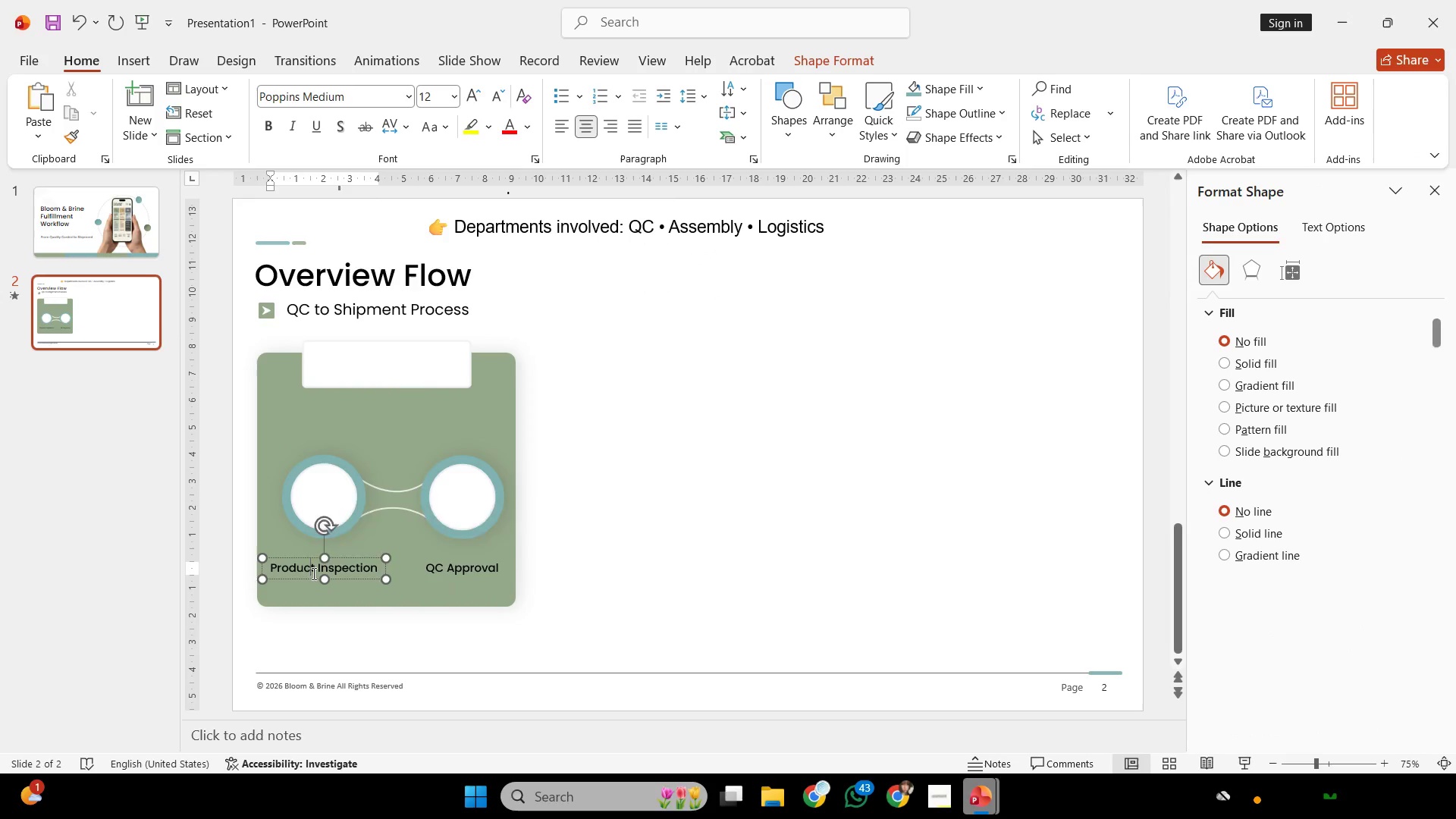 
hold_key(key=ShiftLeft, duration=0.73)
left_click([460, 570])
 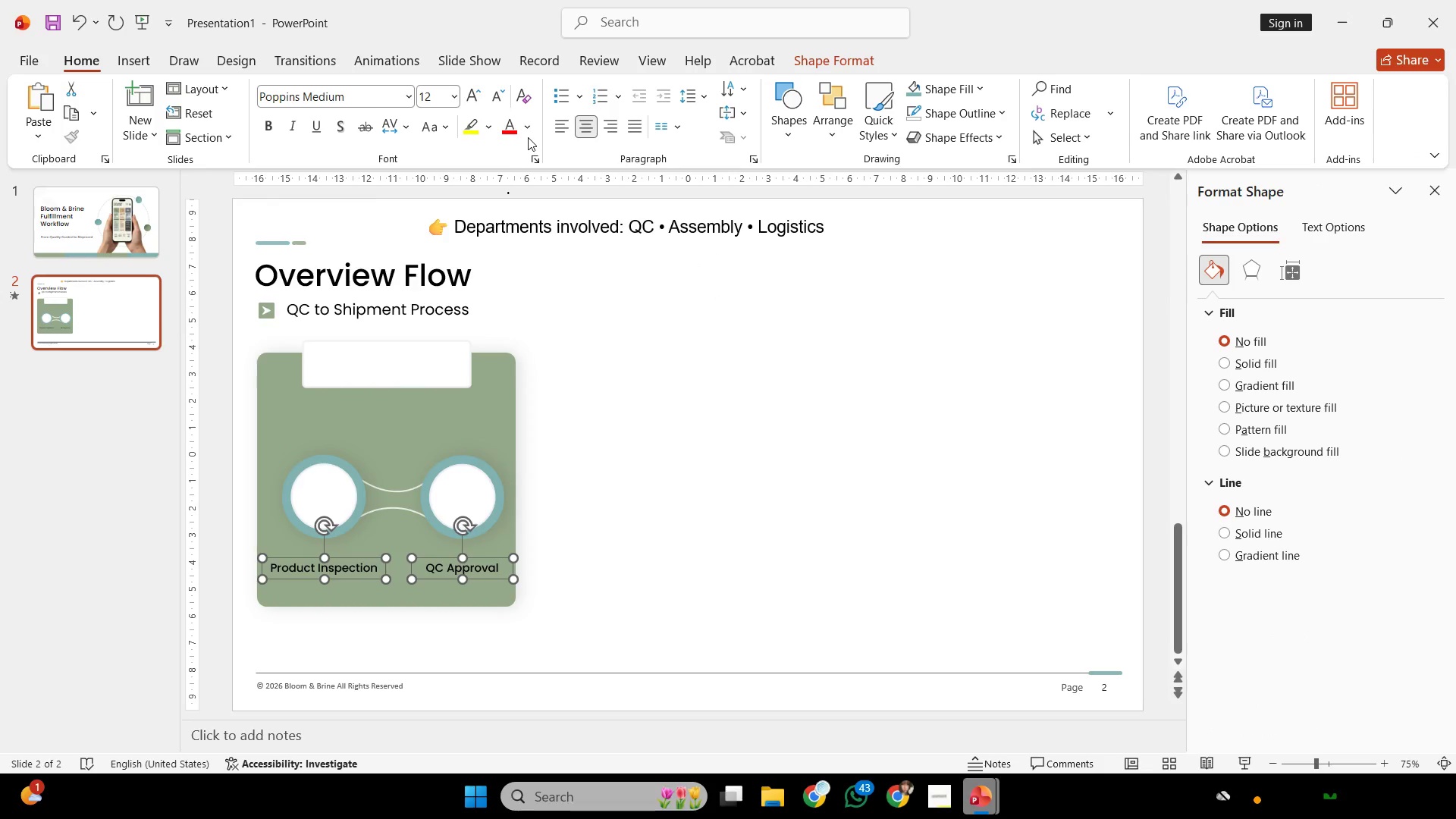 
left_click([529, 132])
 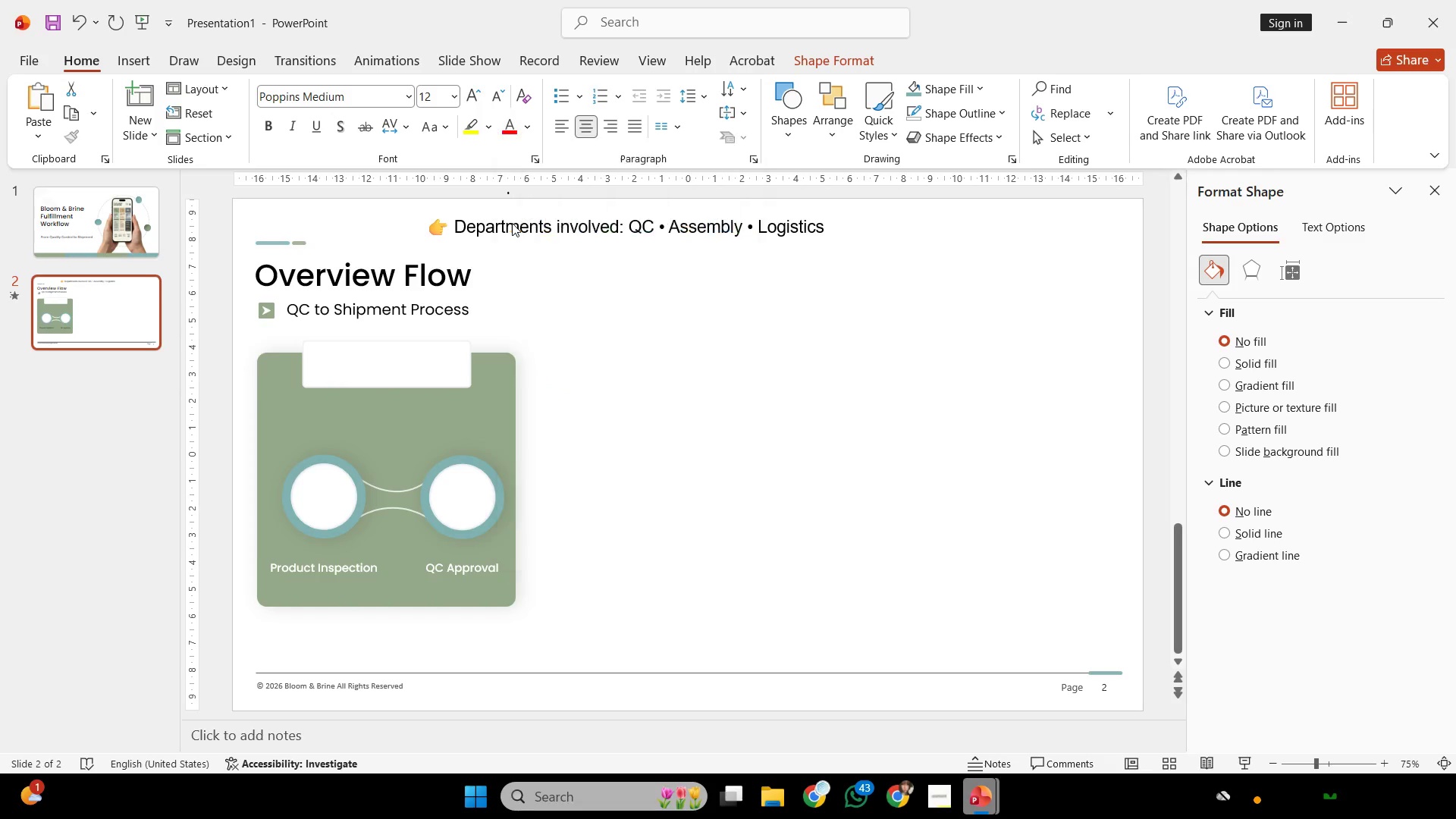 
double_click([622, 456])
 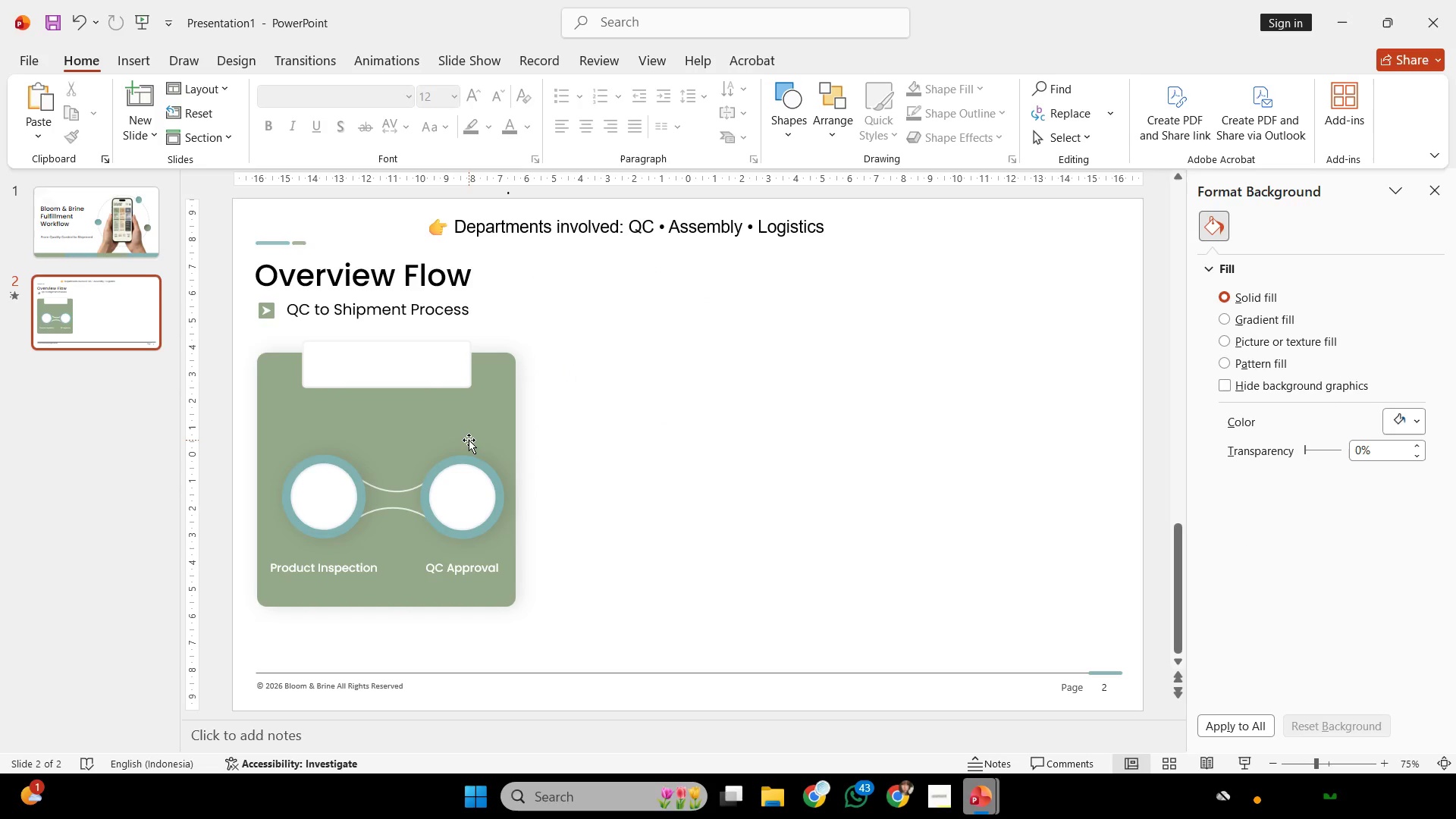 
left_click([469, 440])
 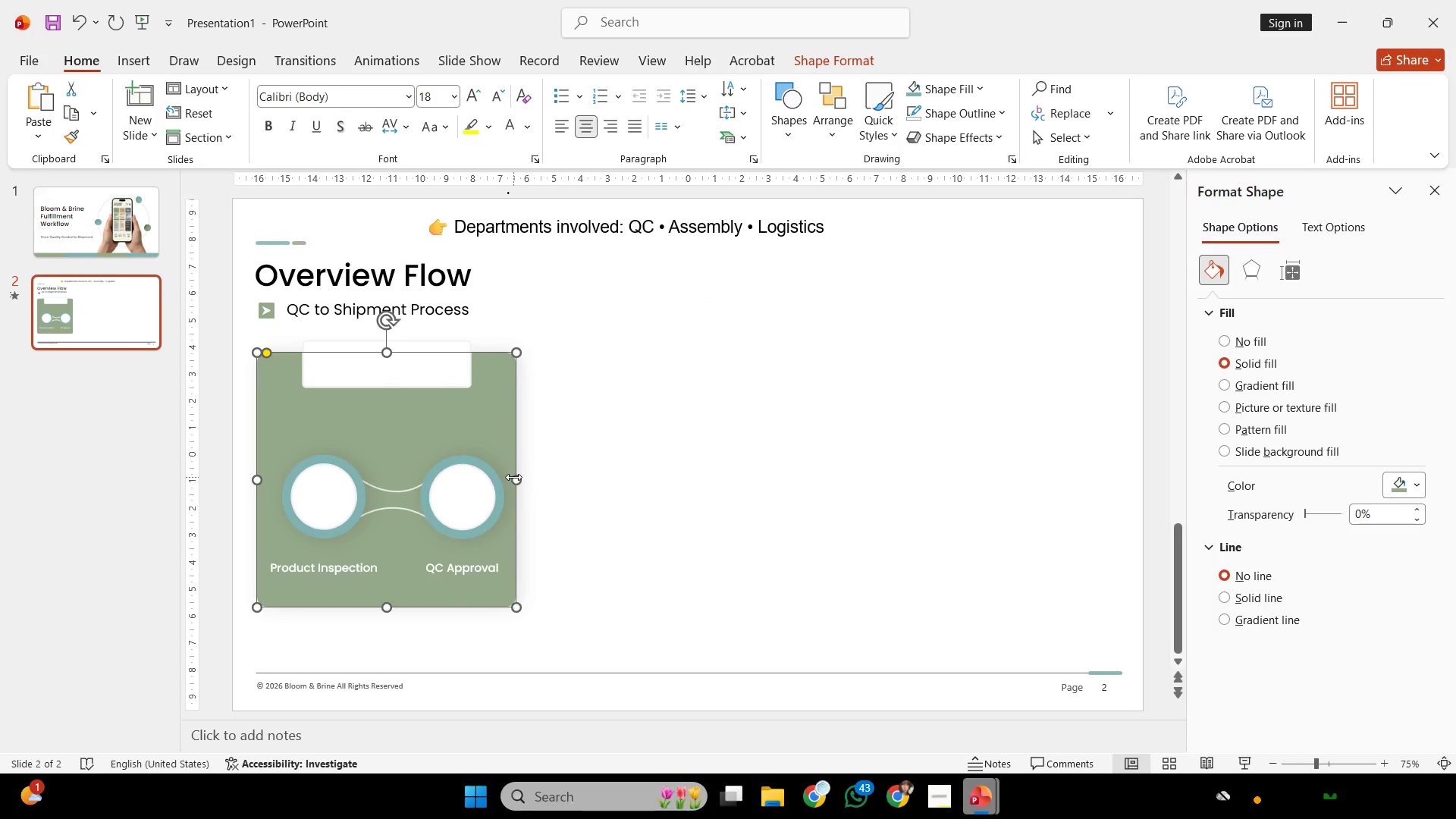 
left_click_drag(start_coordinate=[513, 477], to_coordinate=[529, 484])
 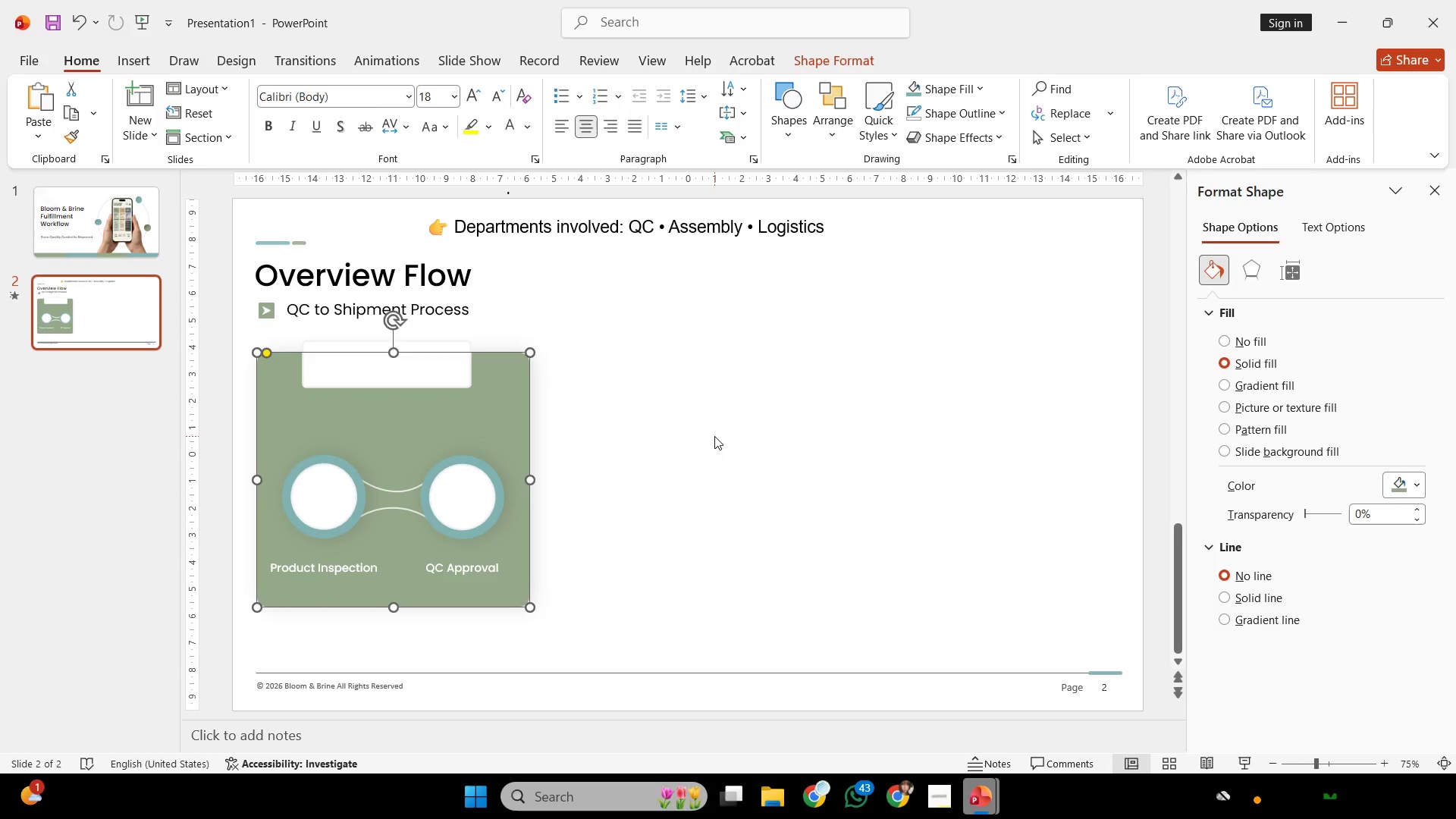 
left_click([714, 436])
 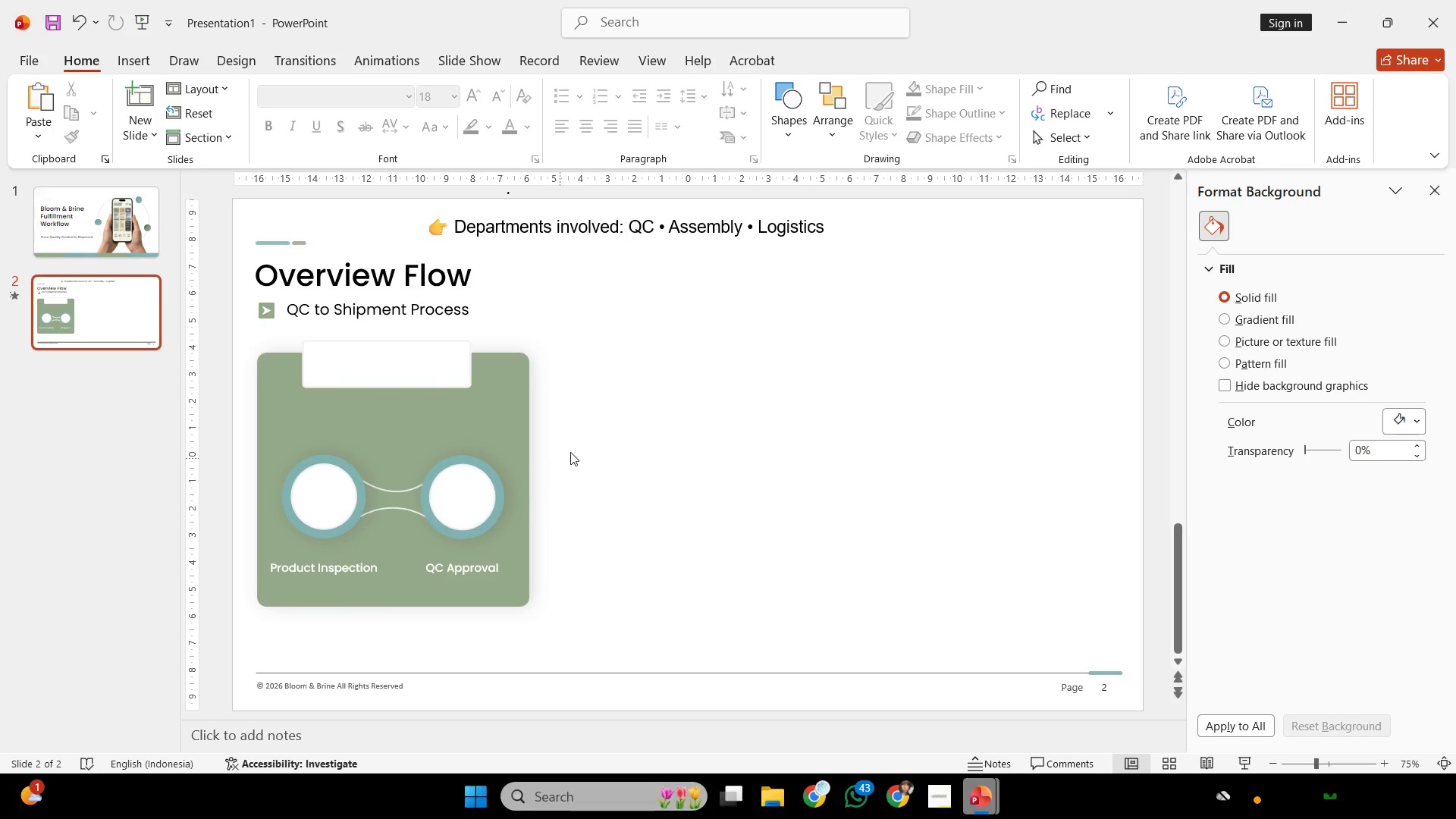 
left_click_drag(start_coordinate=[583, 437], to_coordinate=[247, 557])
 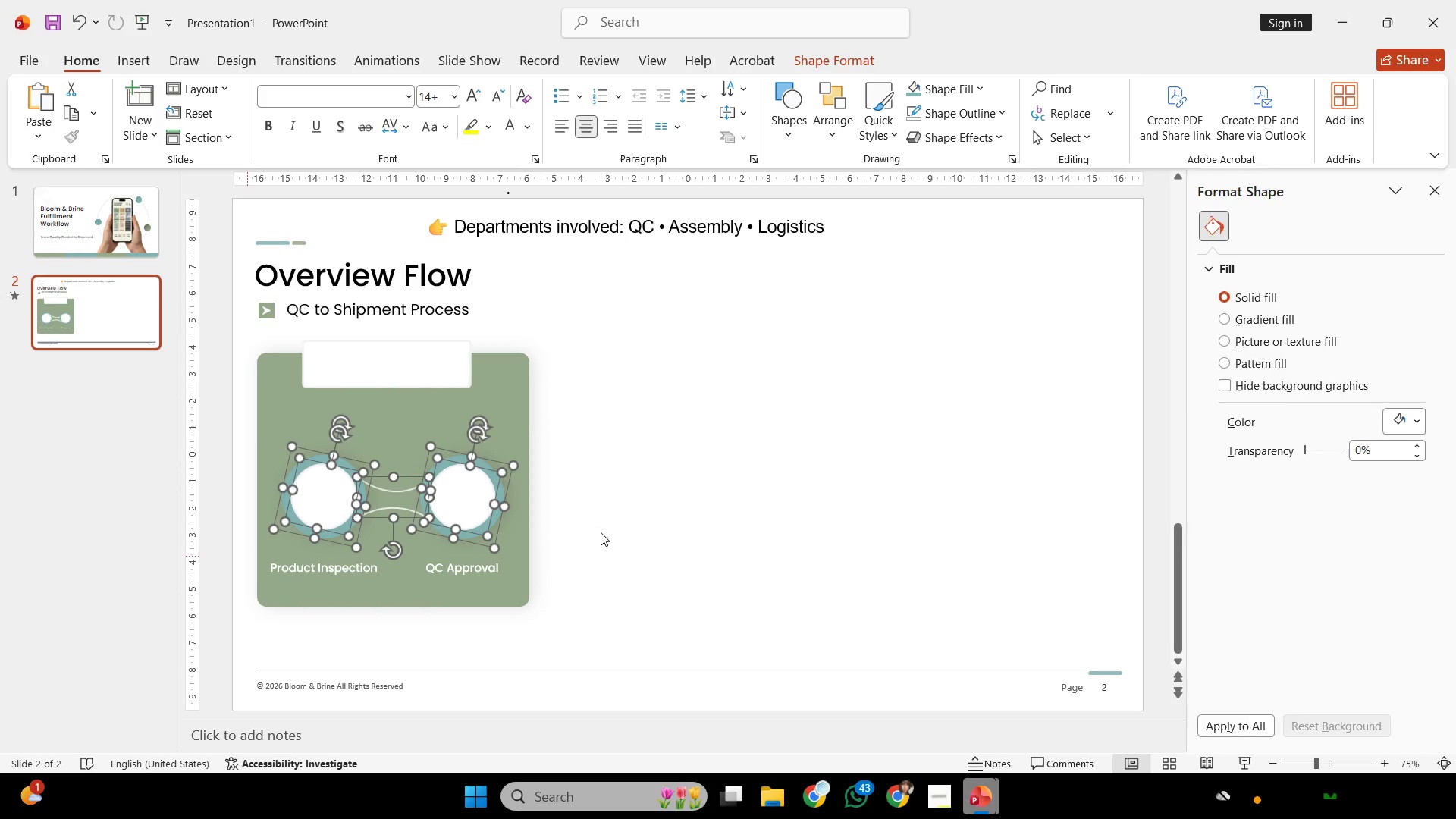 
key(Shift+ShiftLeft)
 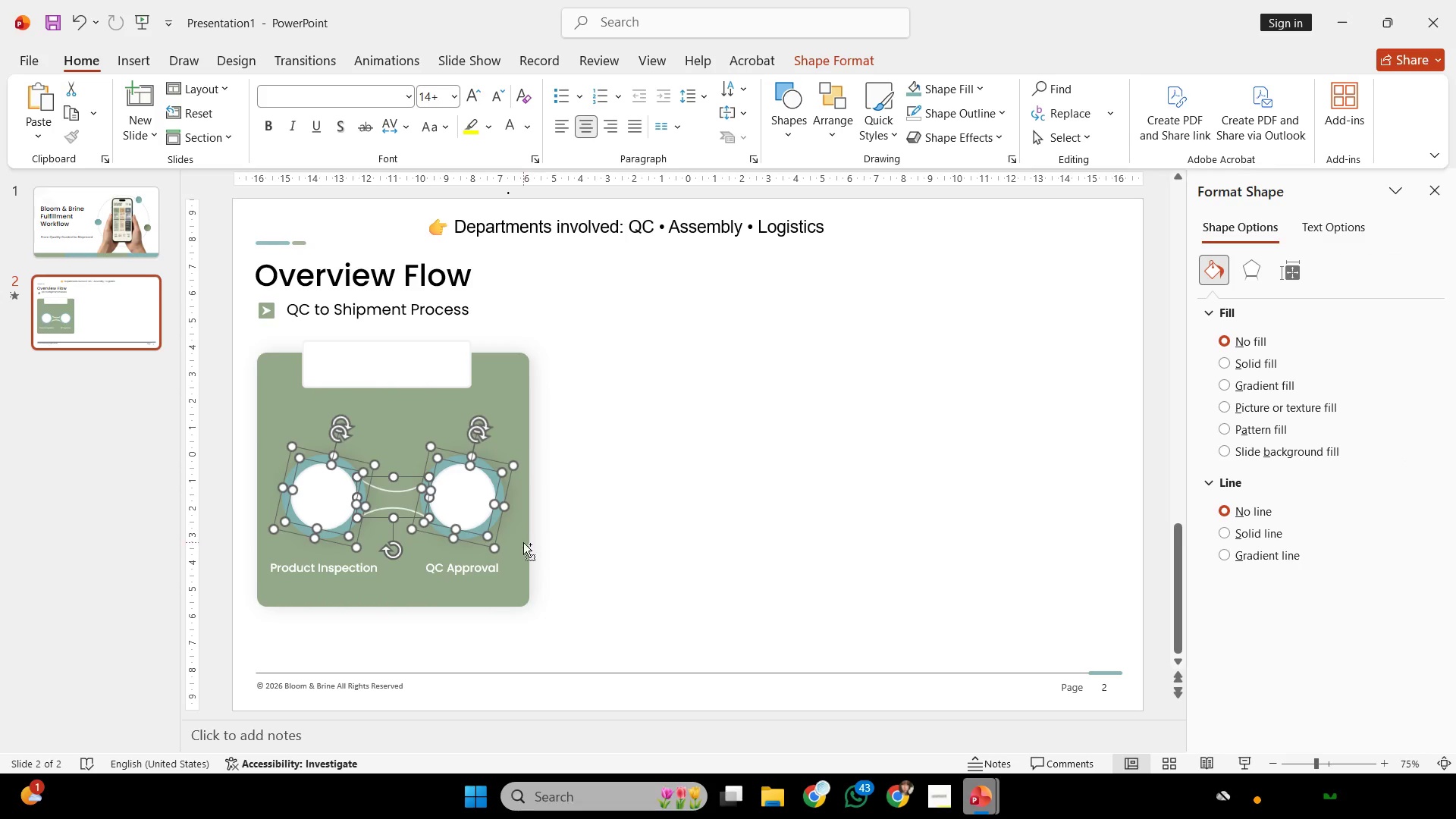 
key(Control+G)
 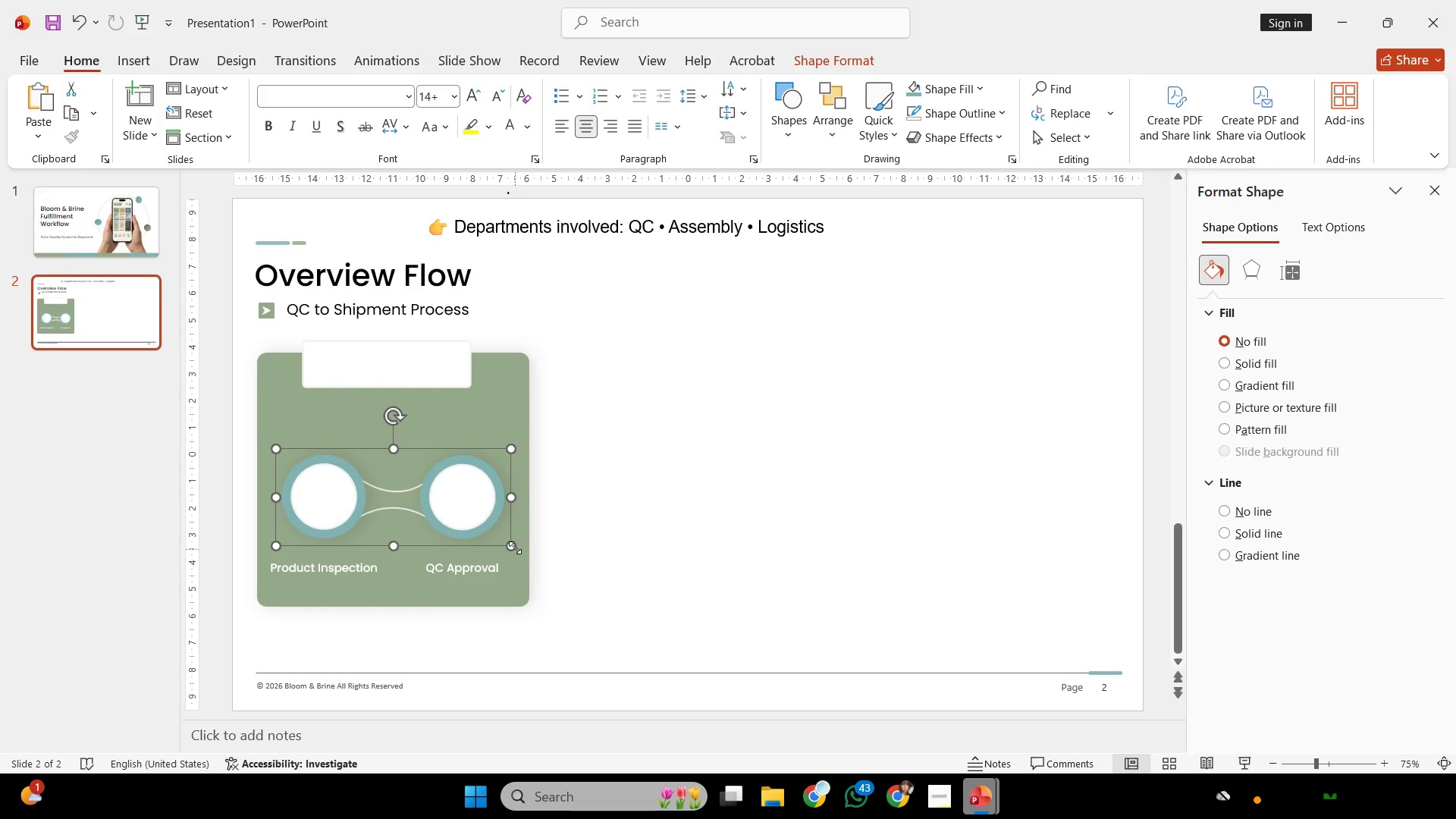 
hold_key(key=ShiftLeft, duration=1.44)
left_click_drag(start_coordinate=[513, 544], to_coordinate=[475, 516])
 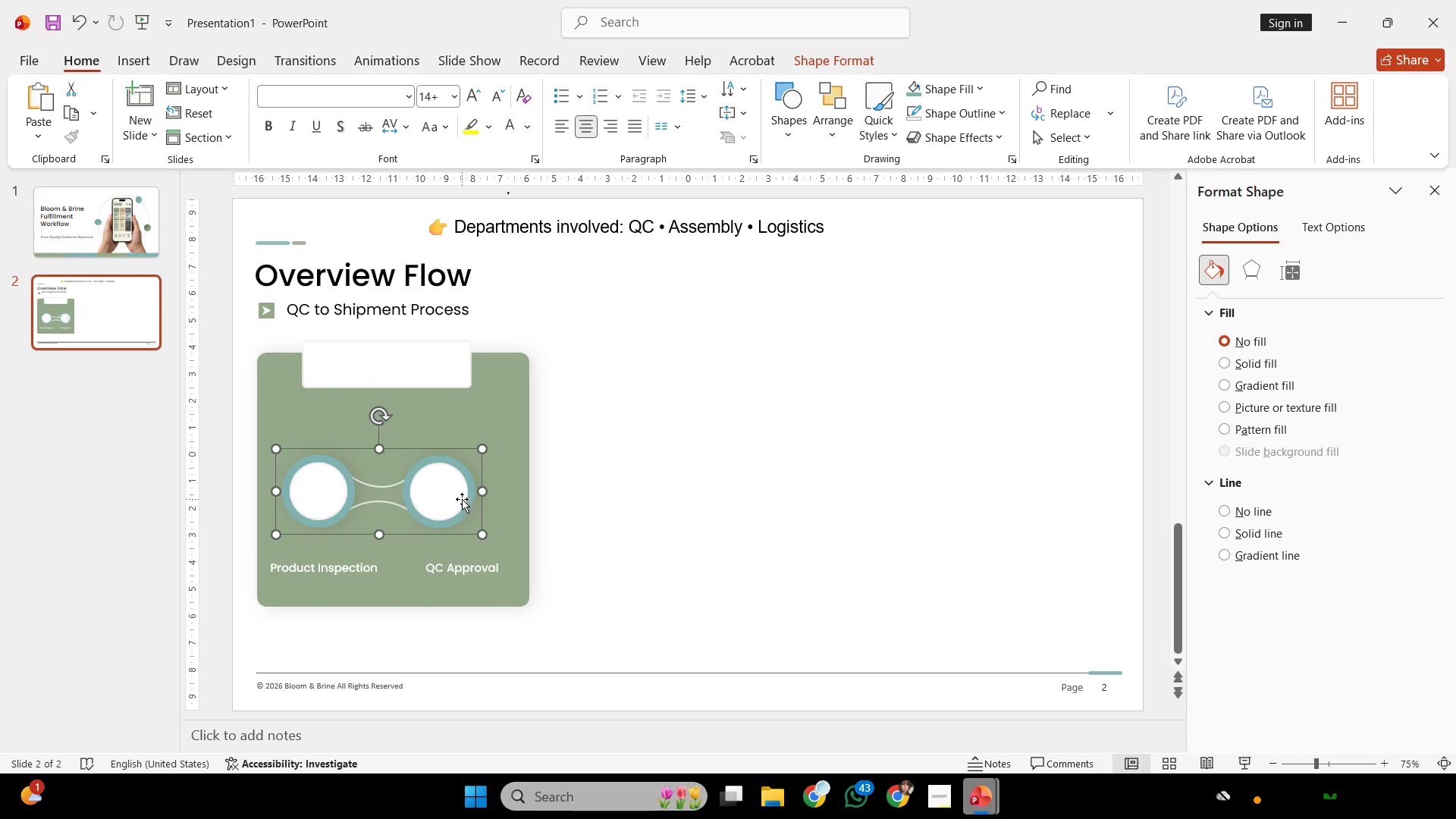 
left_click_drag(start_coordinate=[462, 499], to_coordinate=[469, 474])
 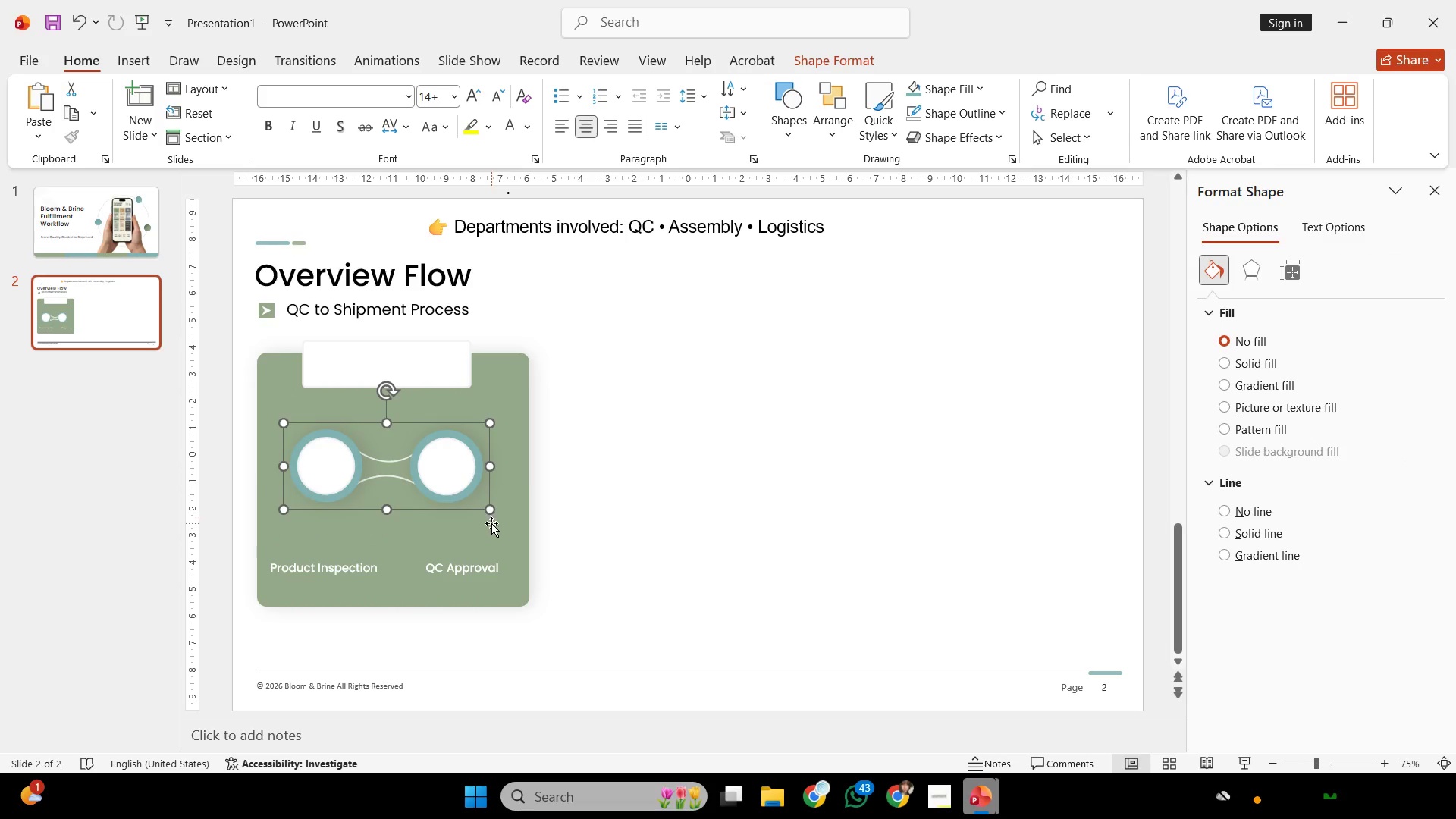 
key(Shift+ShiftLeft)
 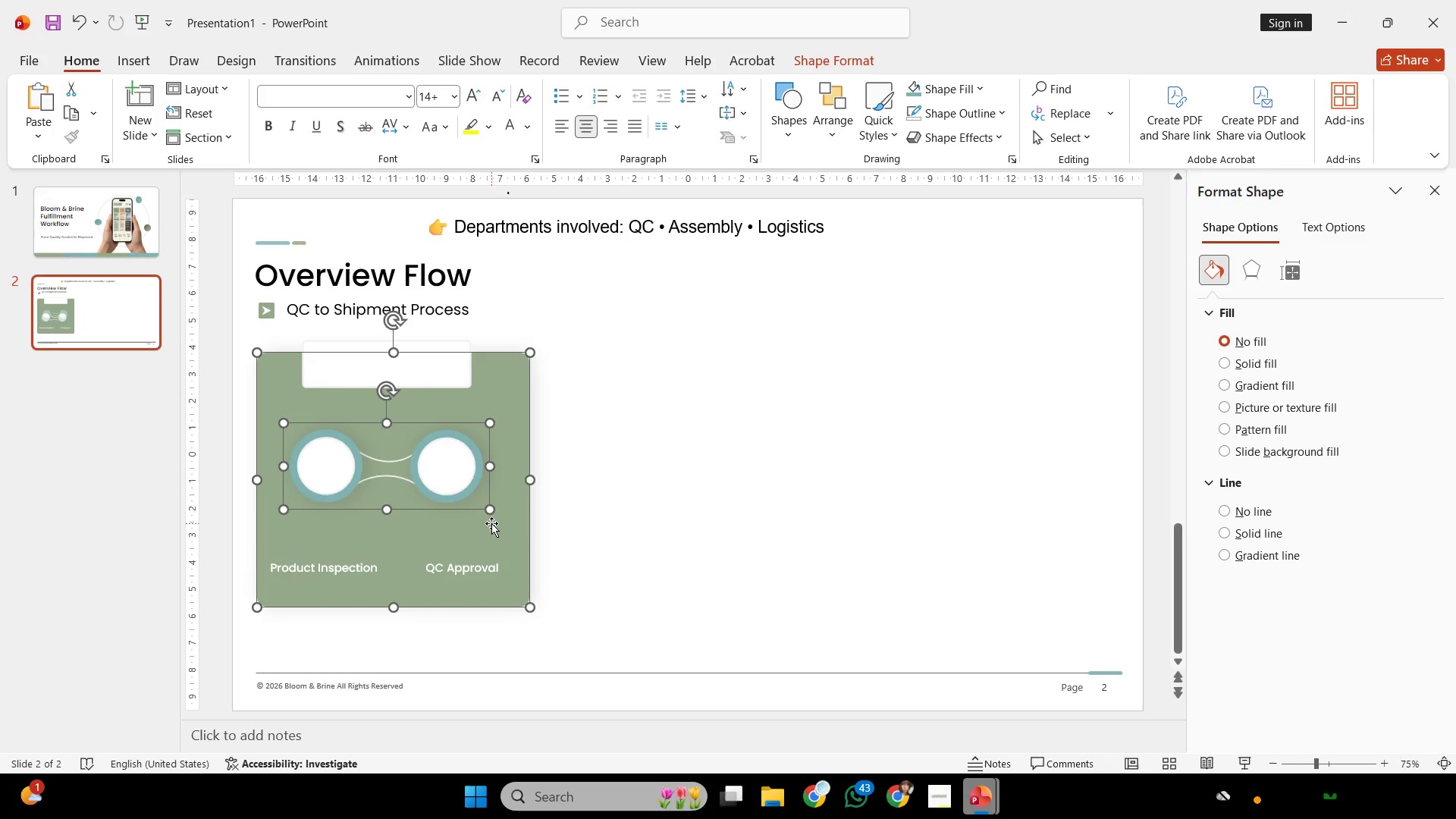 
left_click([491, 523])
 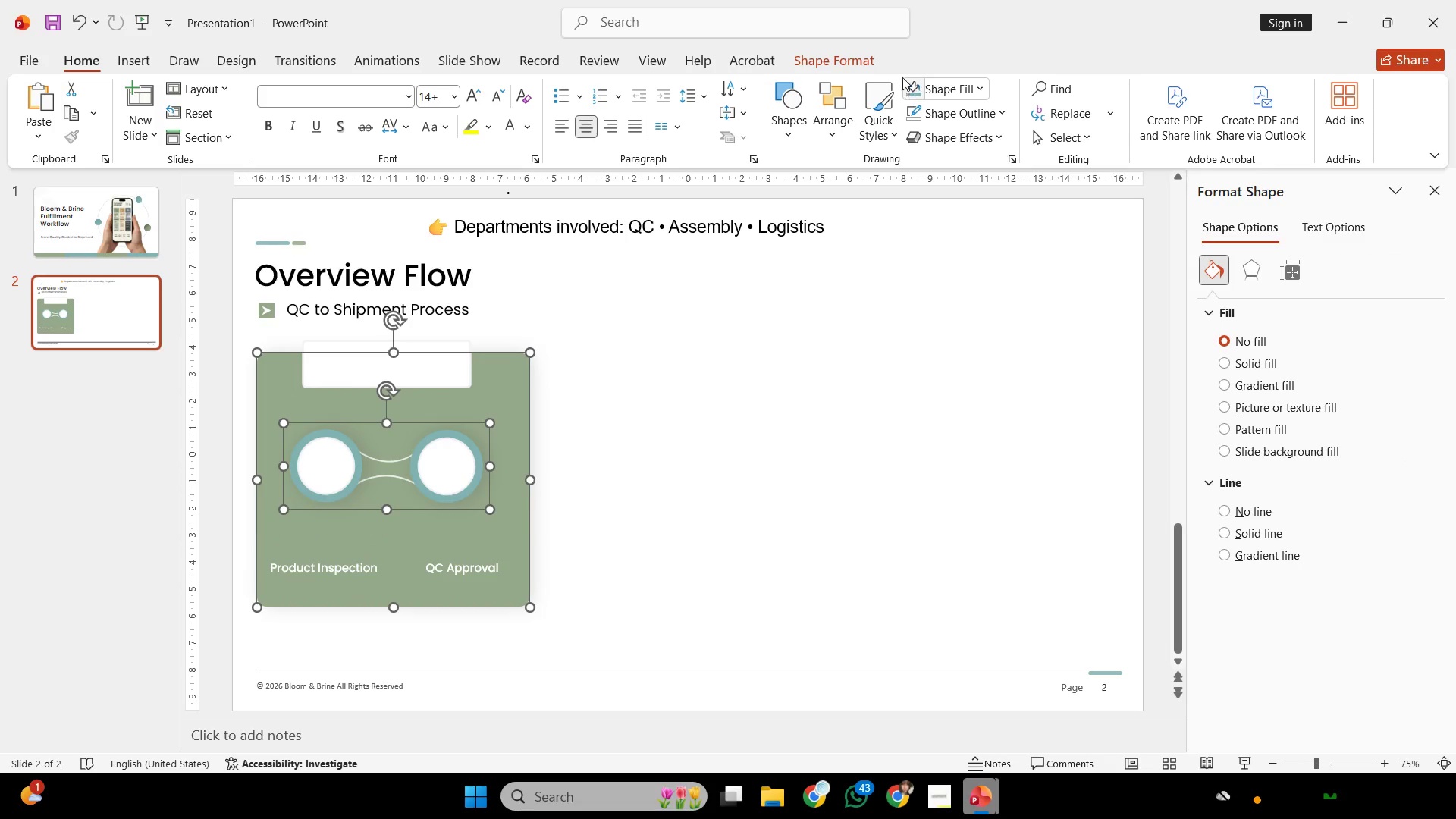 
left_click([876, 71])
 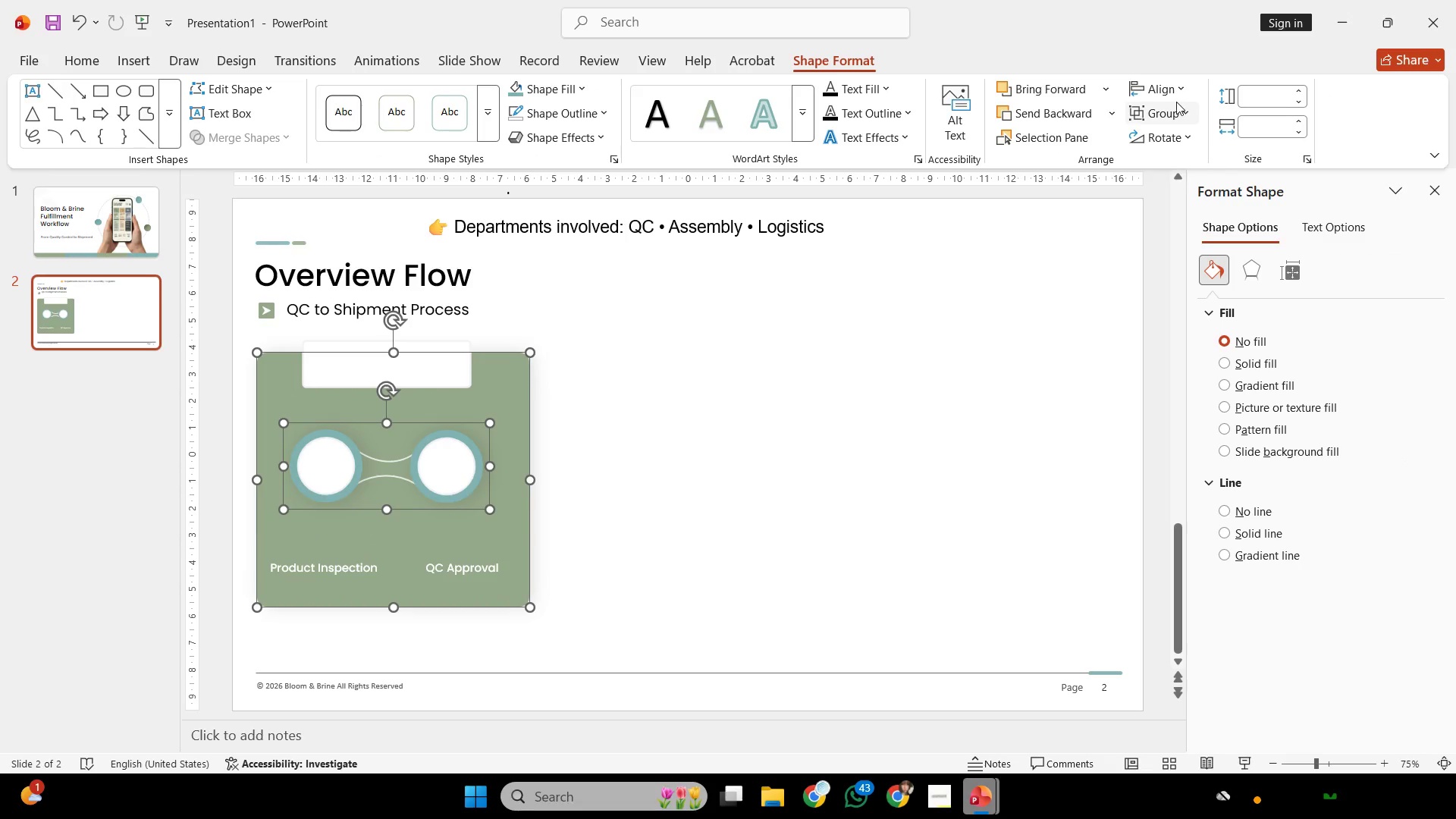 
double_click([1167, 90])
 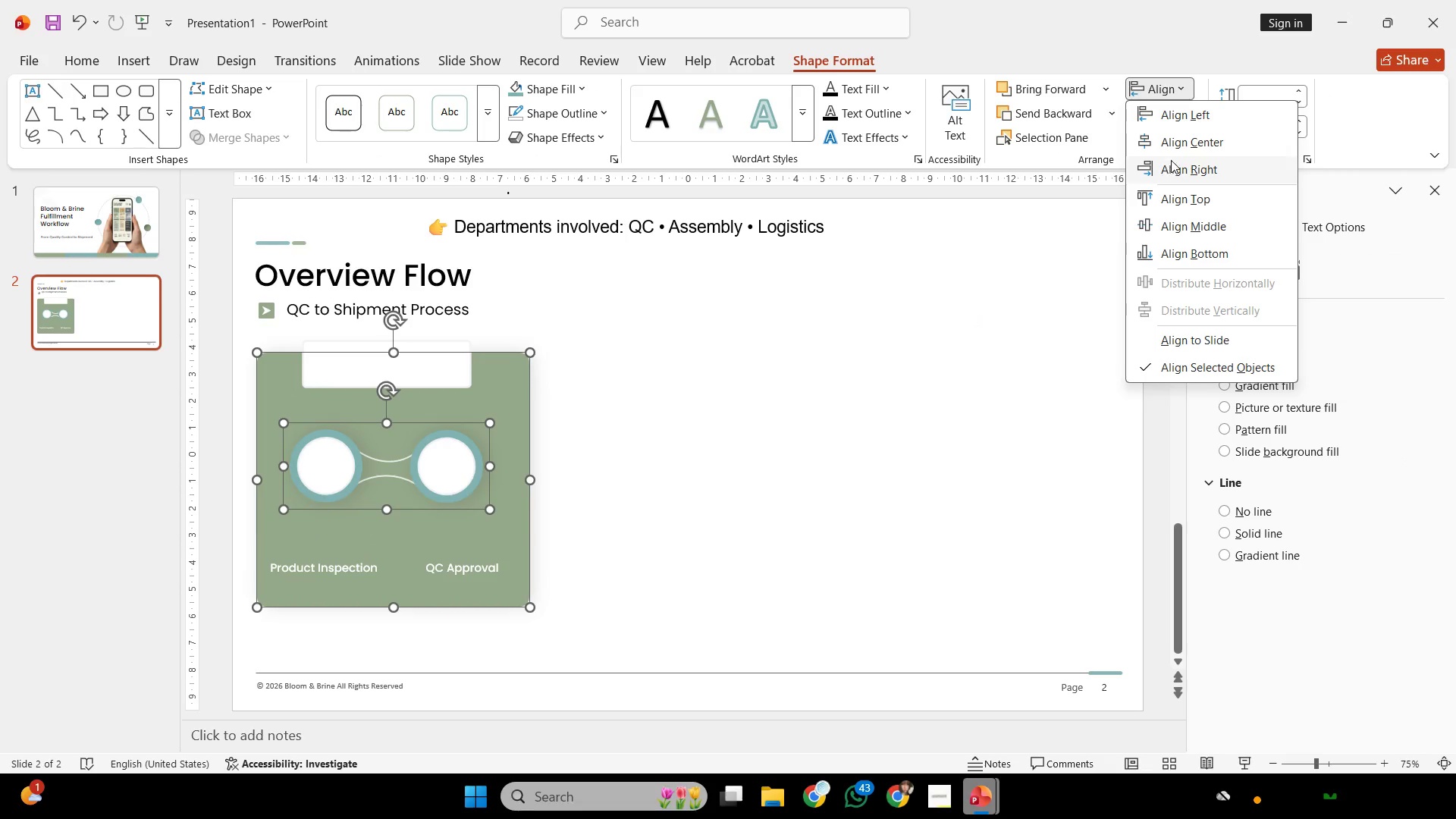 
left_click([1178, 146])
 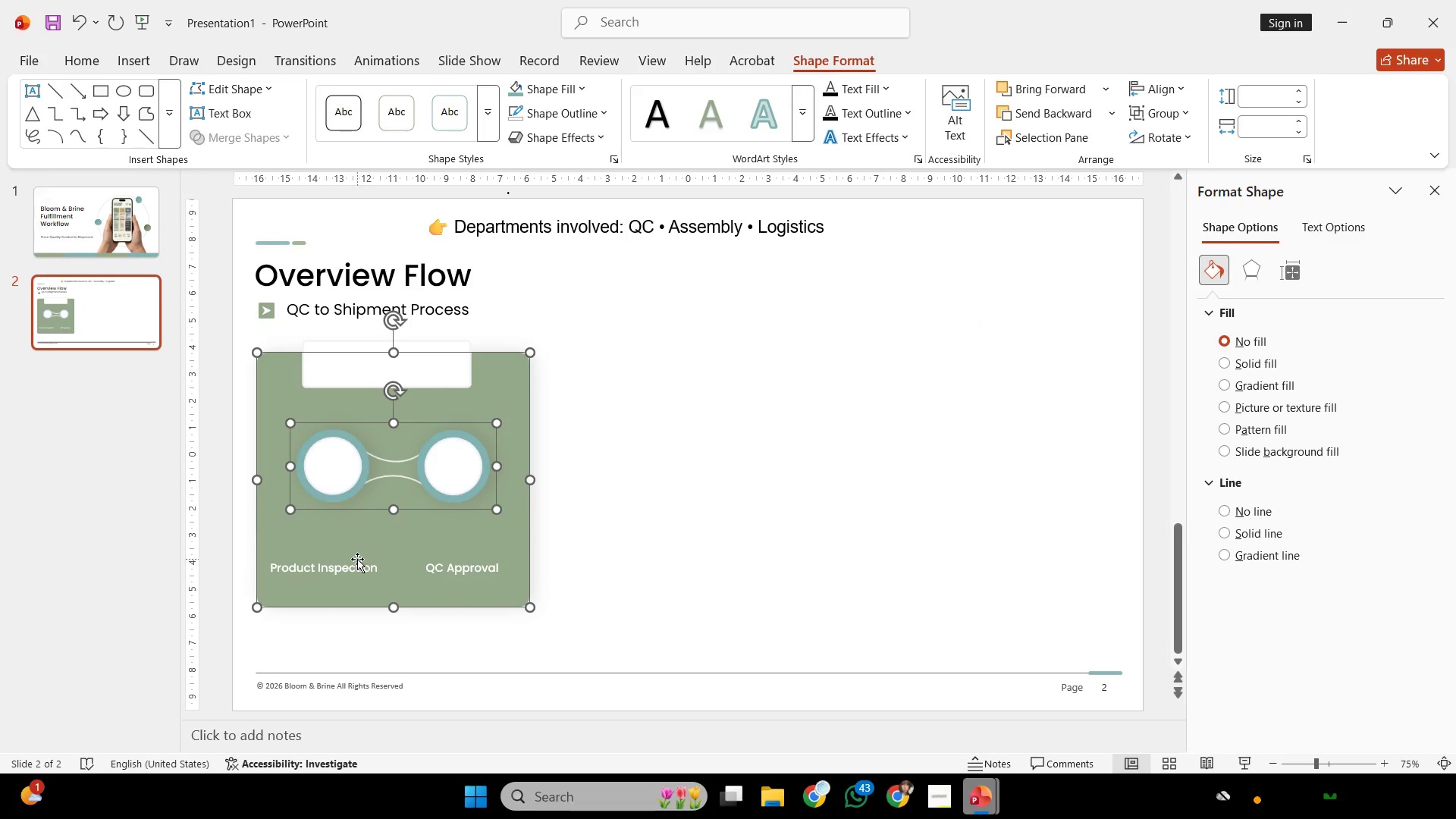 
left_click([348, 573])
 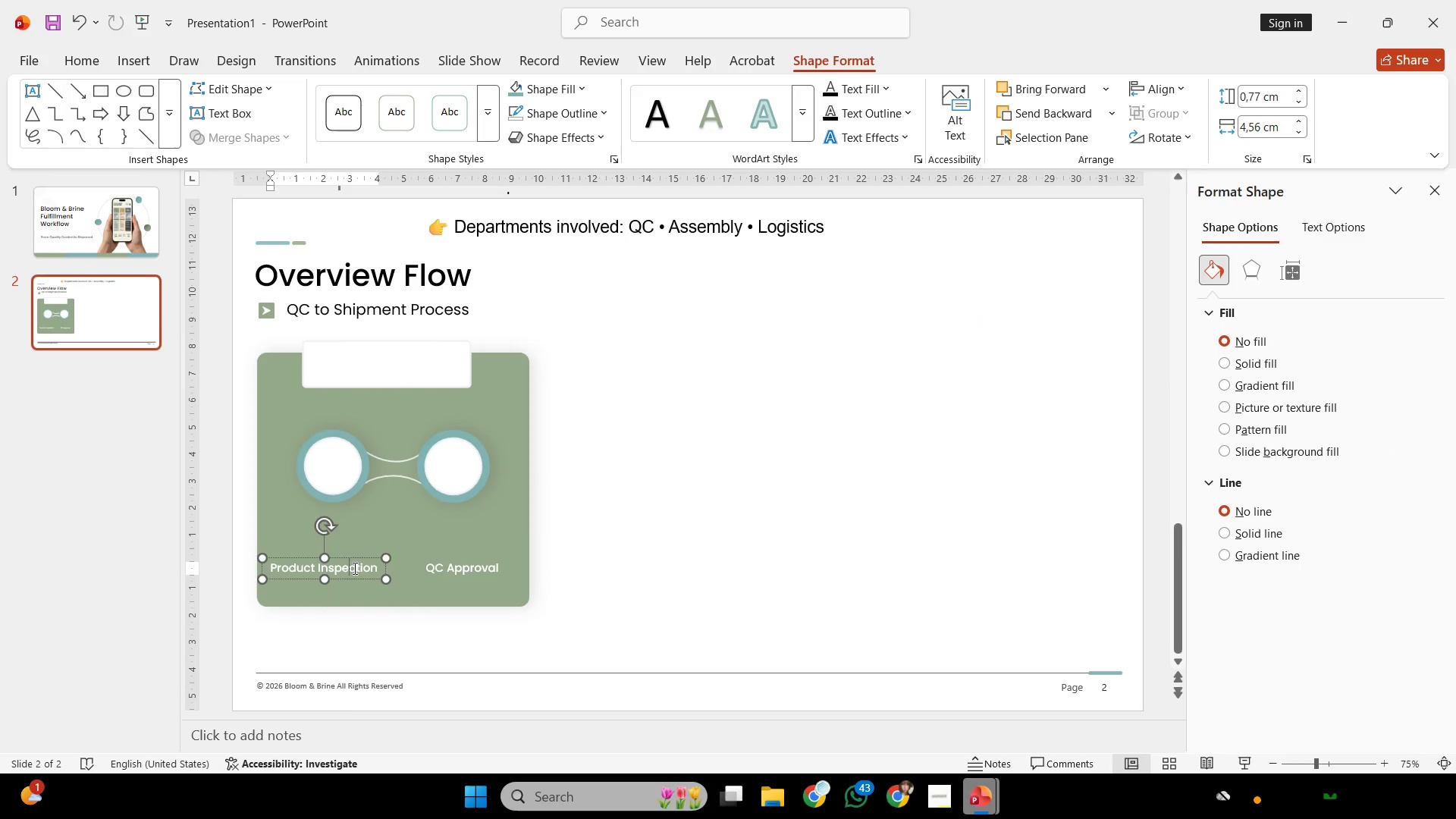 
key(Control+ControlLeft)
 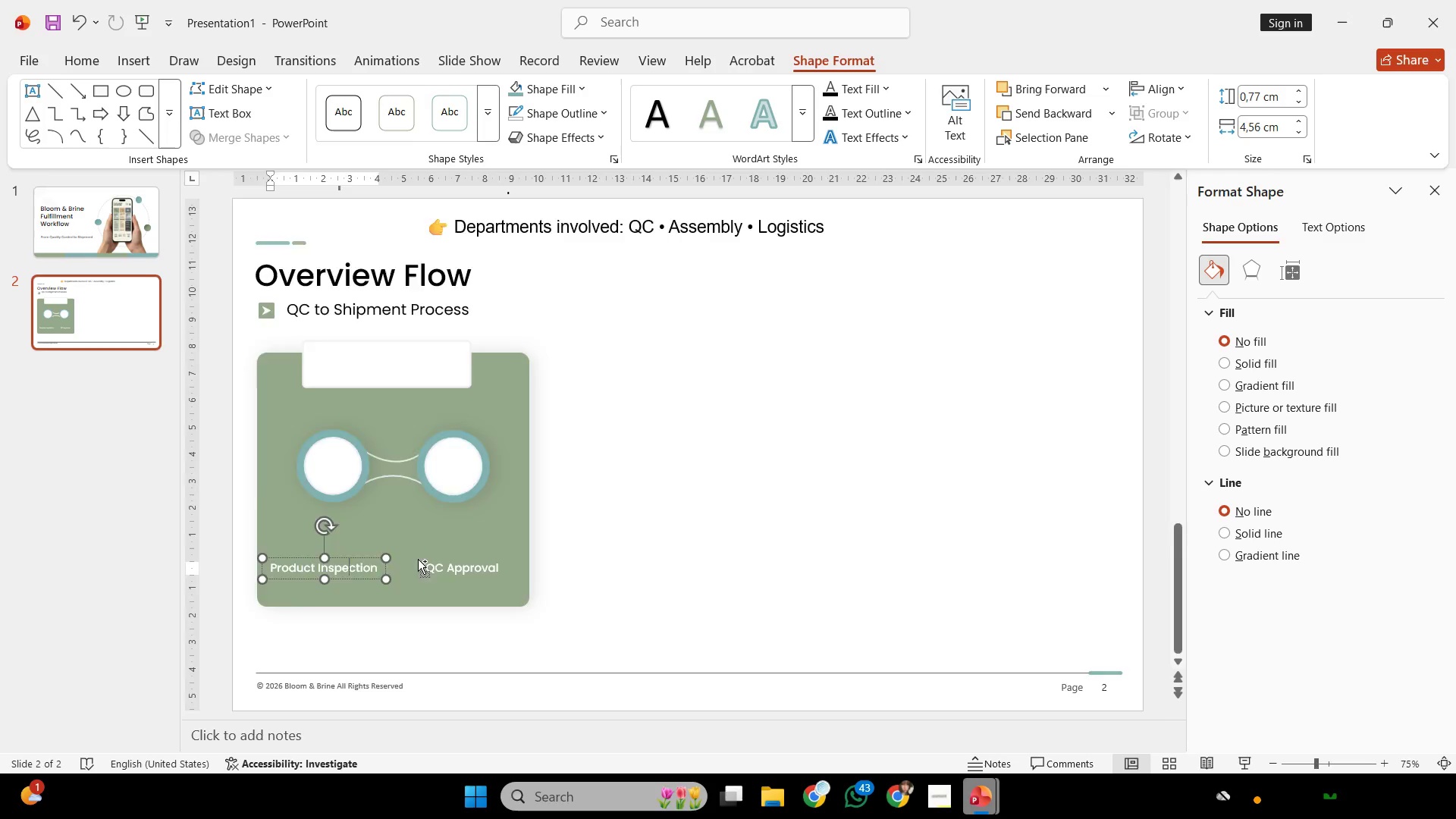 
hold_key(key=ShiftLeft, duration=1.36)
 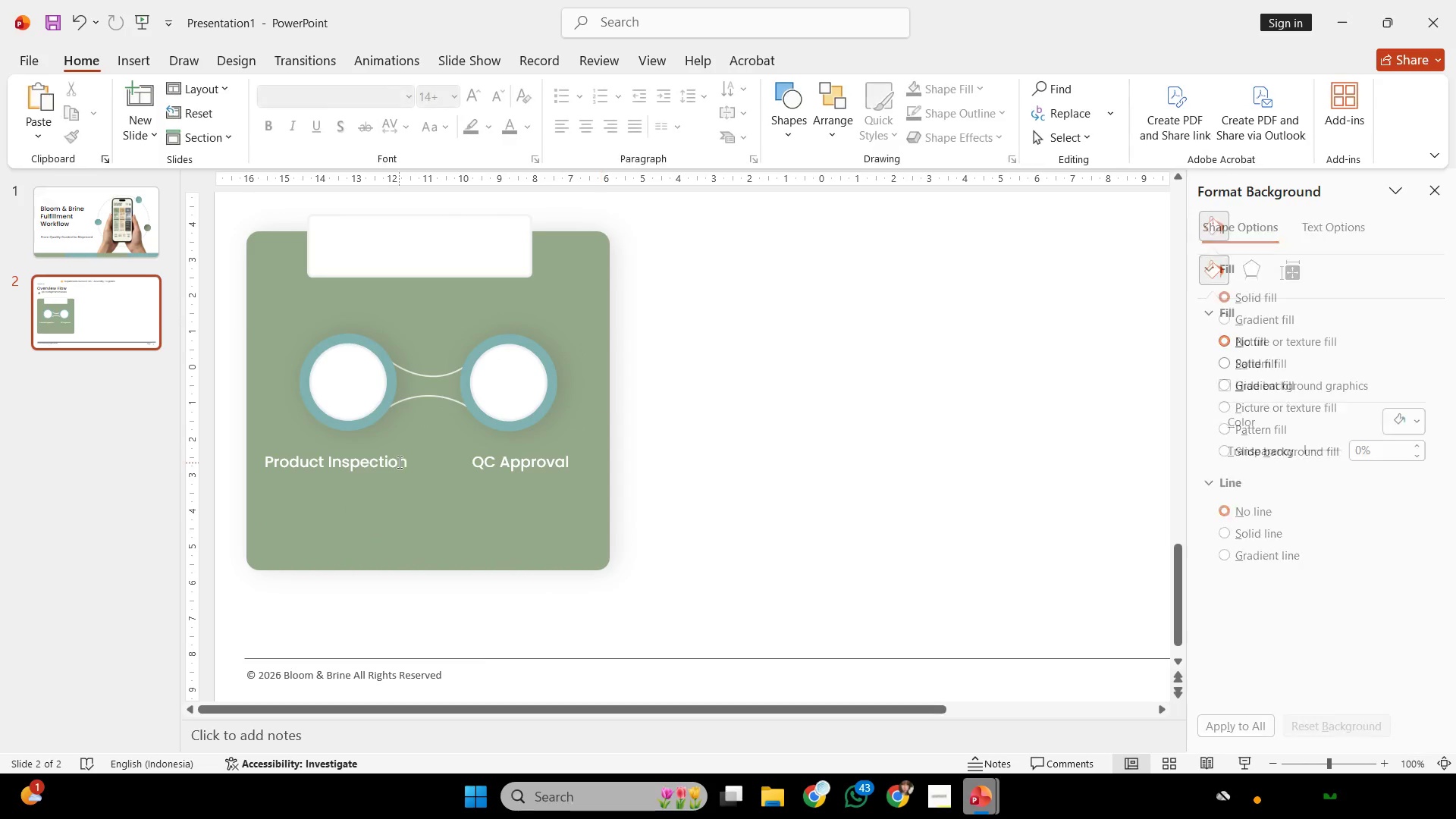 
scroll: coordinate [418, 559], scroll_direction: none, amount: 0.0
 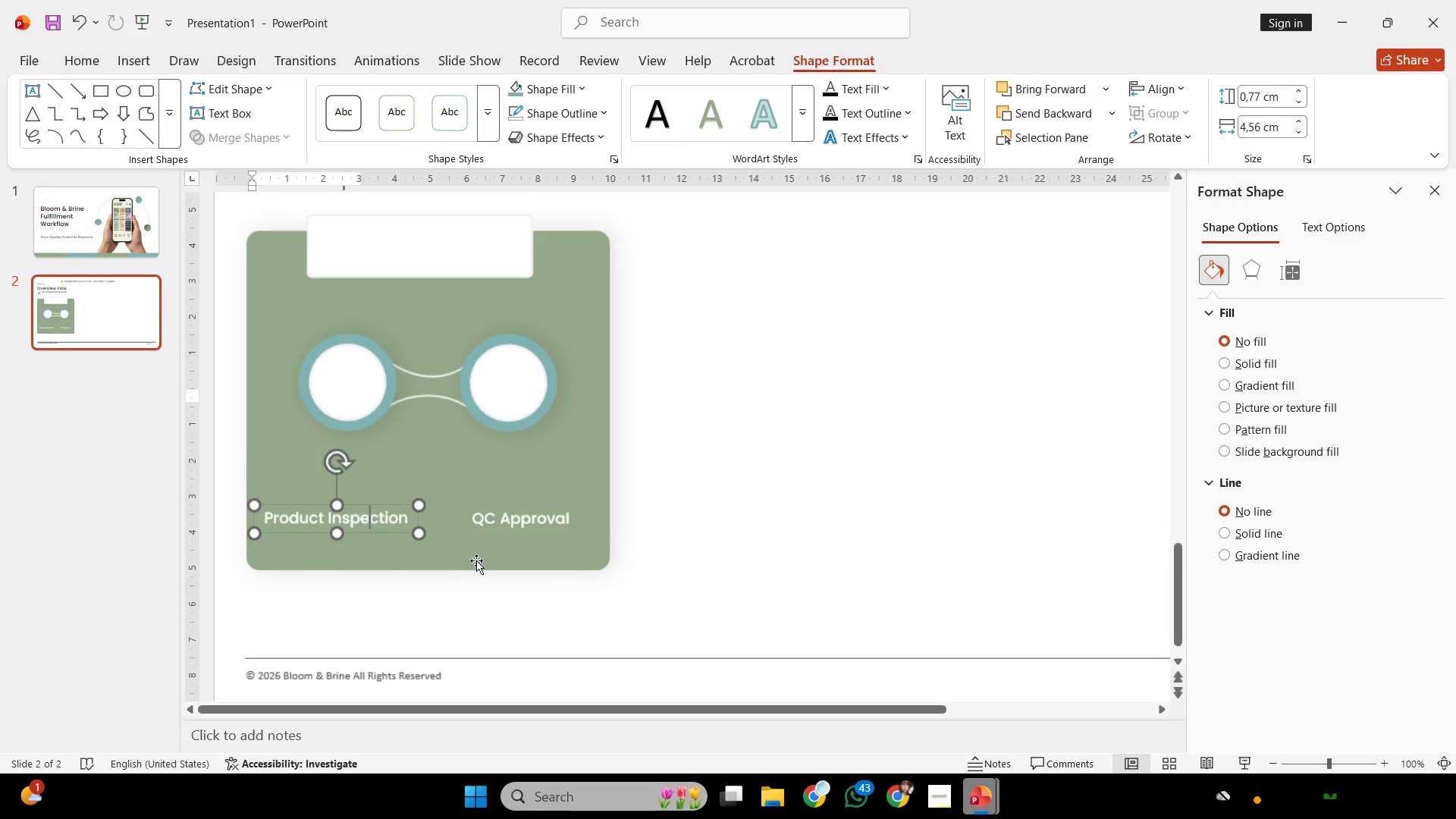 
left_click_drag(start_coordinate=[524, 519], to_coordinate=[535, 466])
 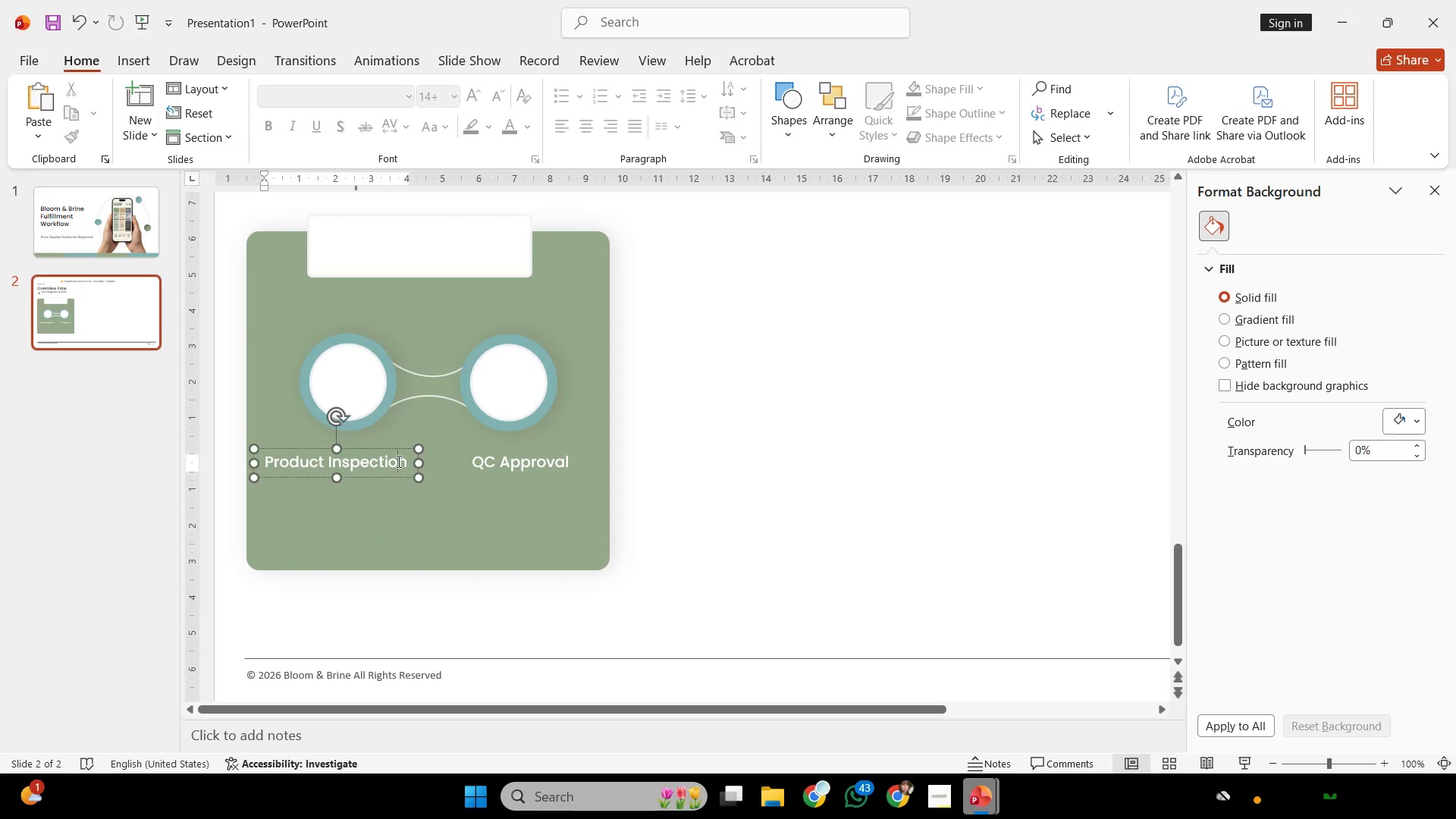 
hold_key(key=ShiftLeft, duration=3.27)
left_click_drag(start_coordinate=[401, 449], to_coordinate=[416, 448])
 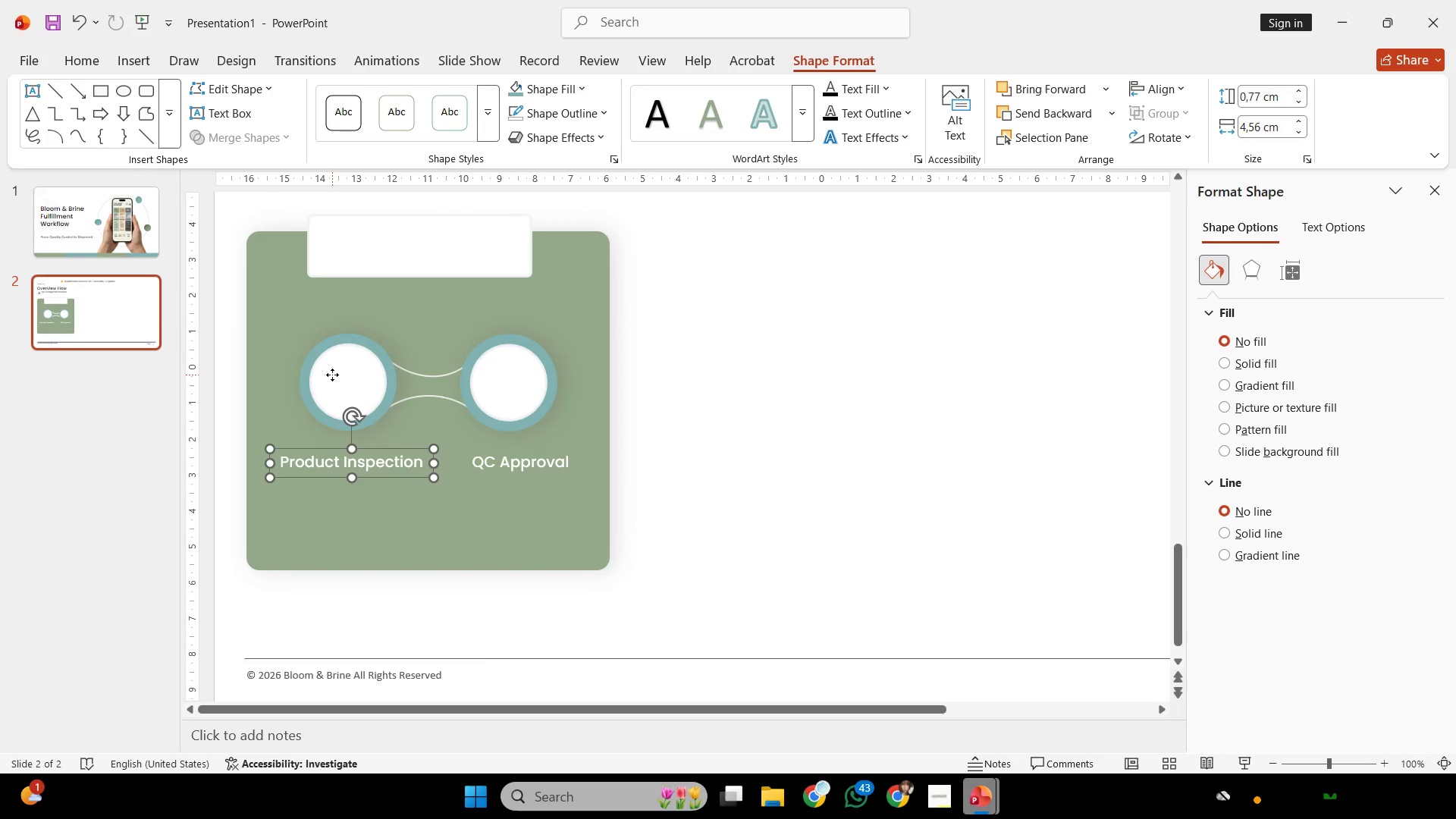 
left_click([332, 375])
 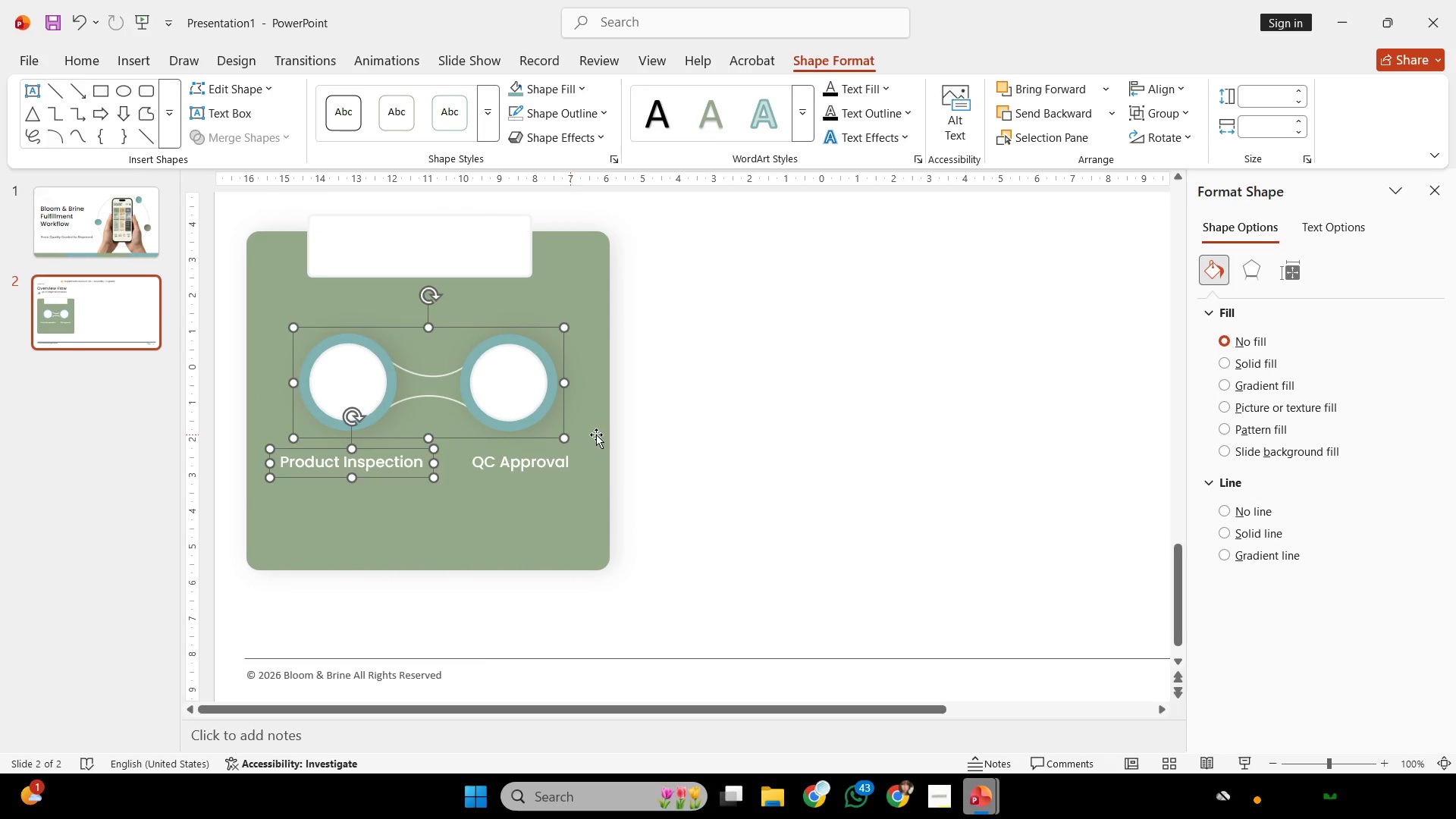 
key(Control+Shift+G)
 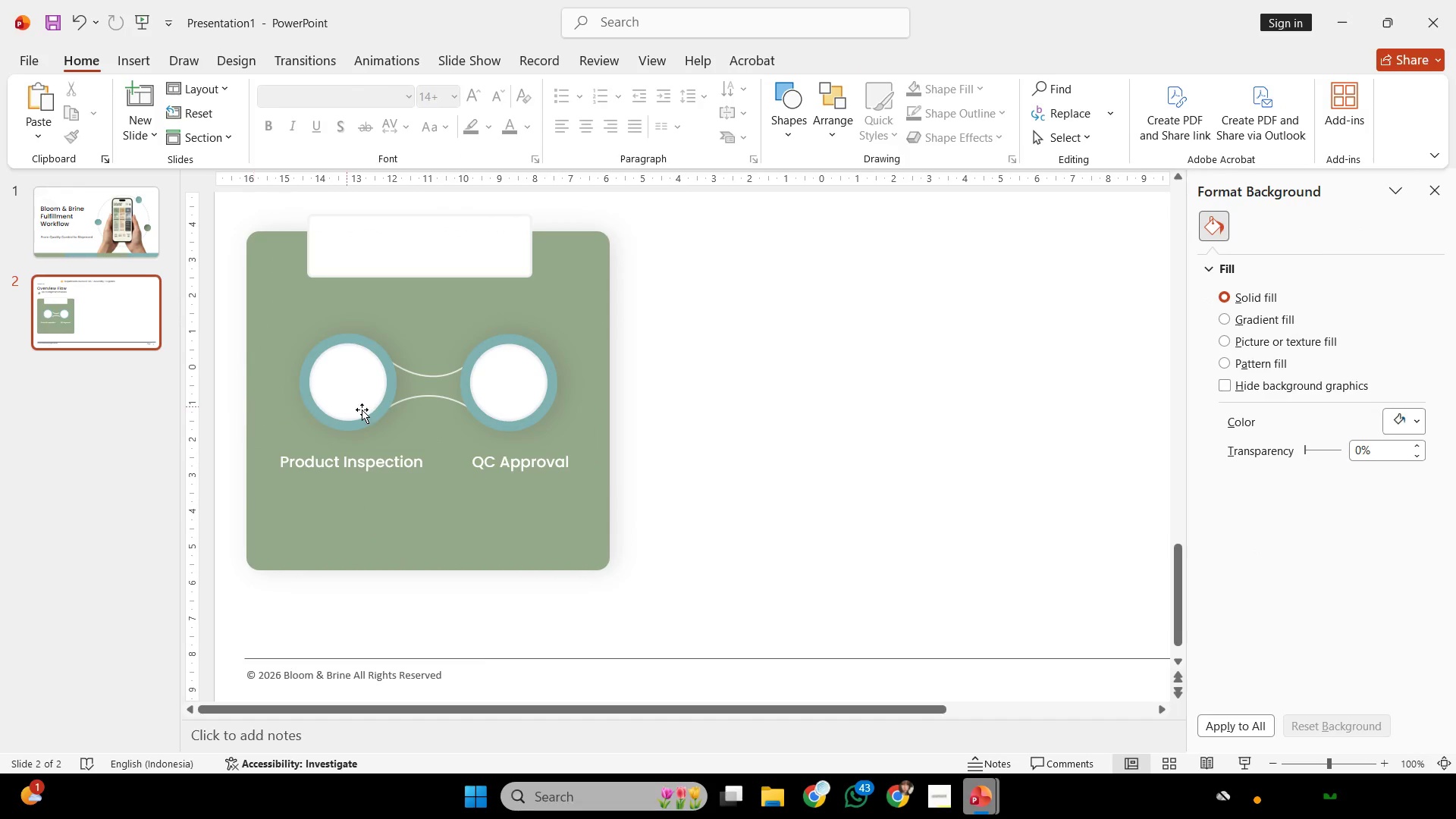 
left_click([363, 421])
 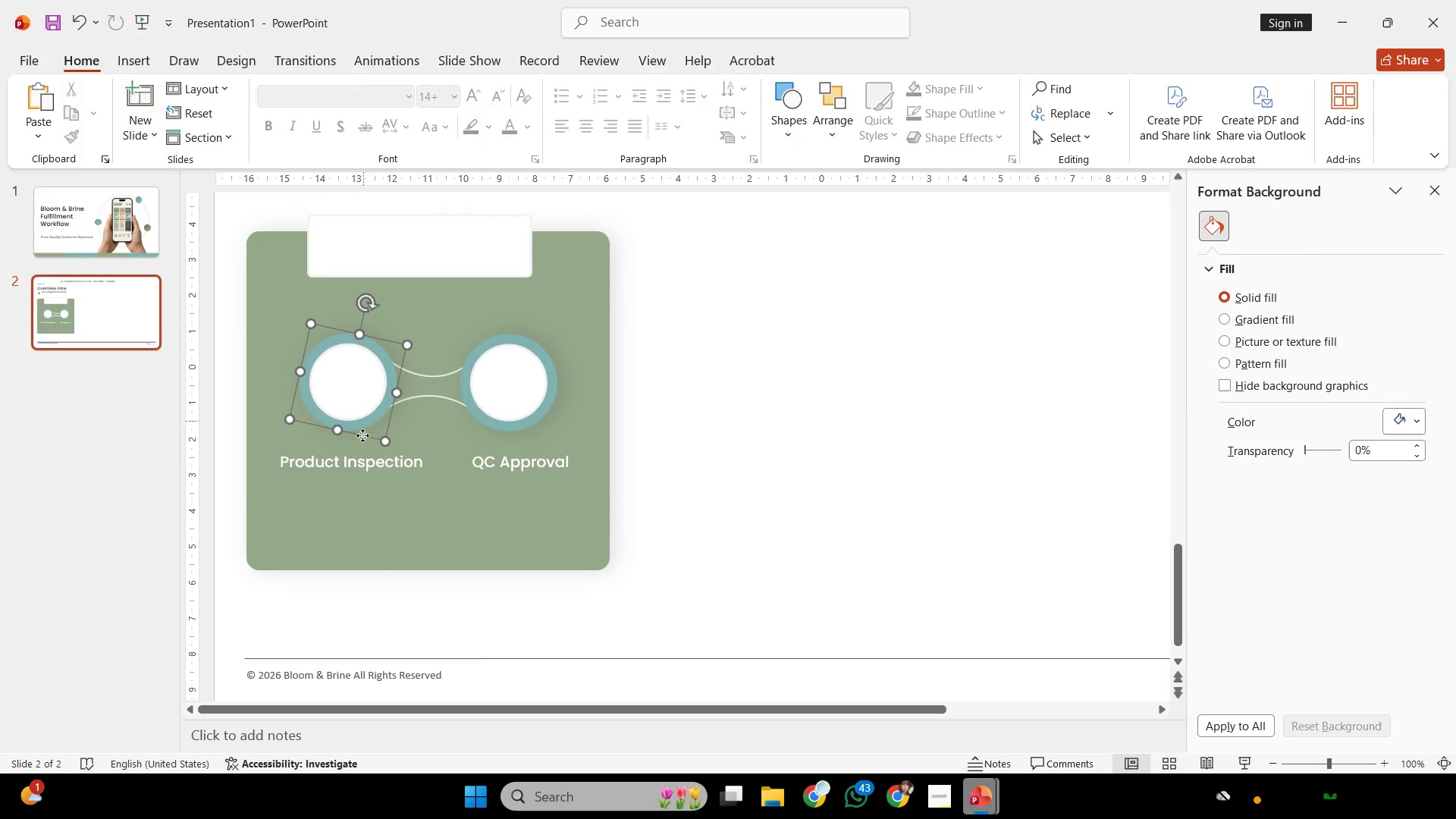 
hold_key(key=ShiftLeft, duration=0.34)
double_click([366, 462])
 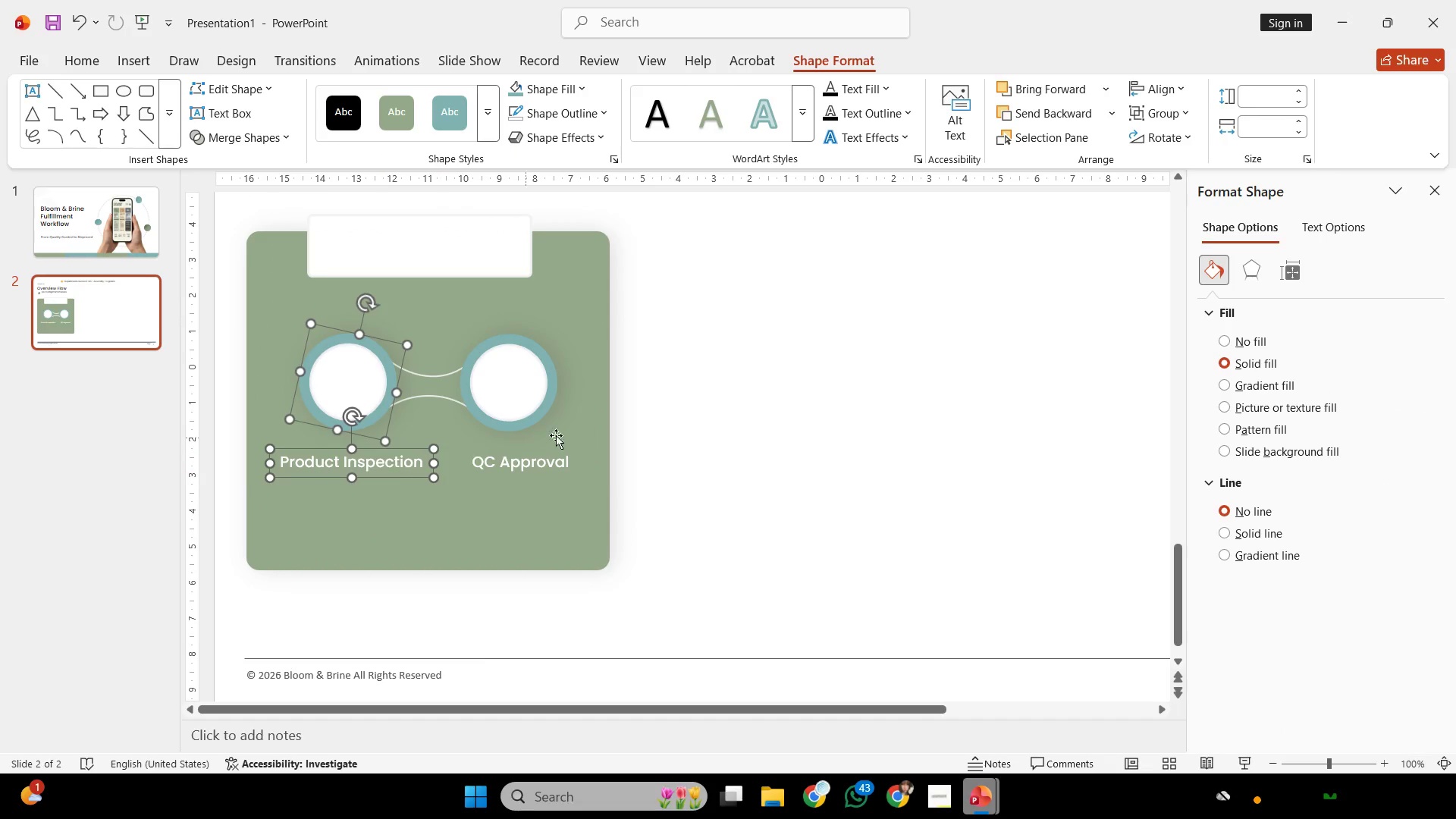 
left_click([676, 416])
 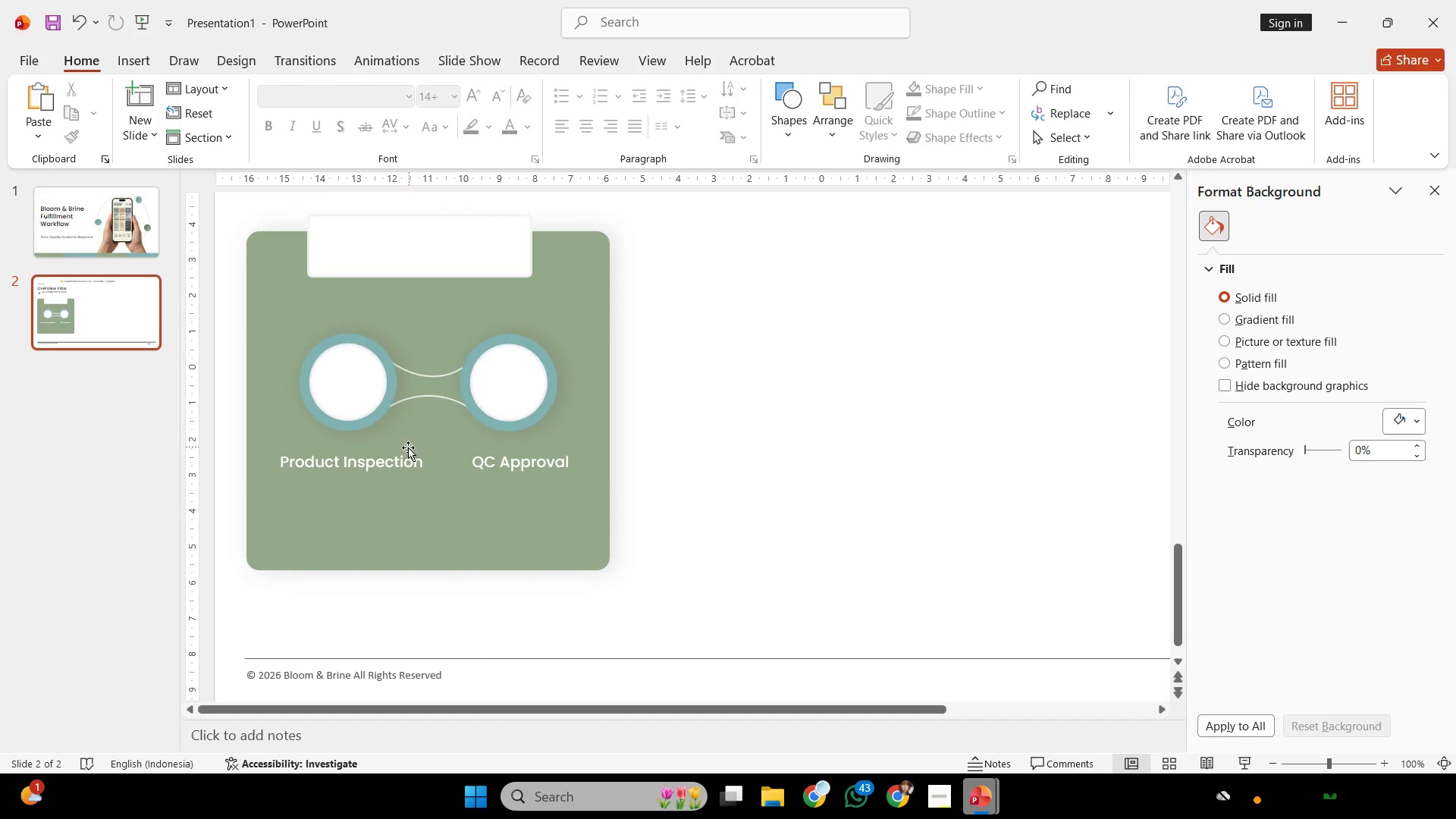 
left_click([404, 455])
 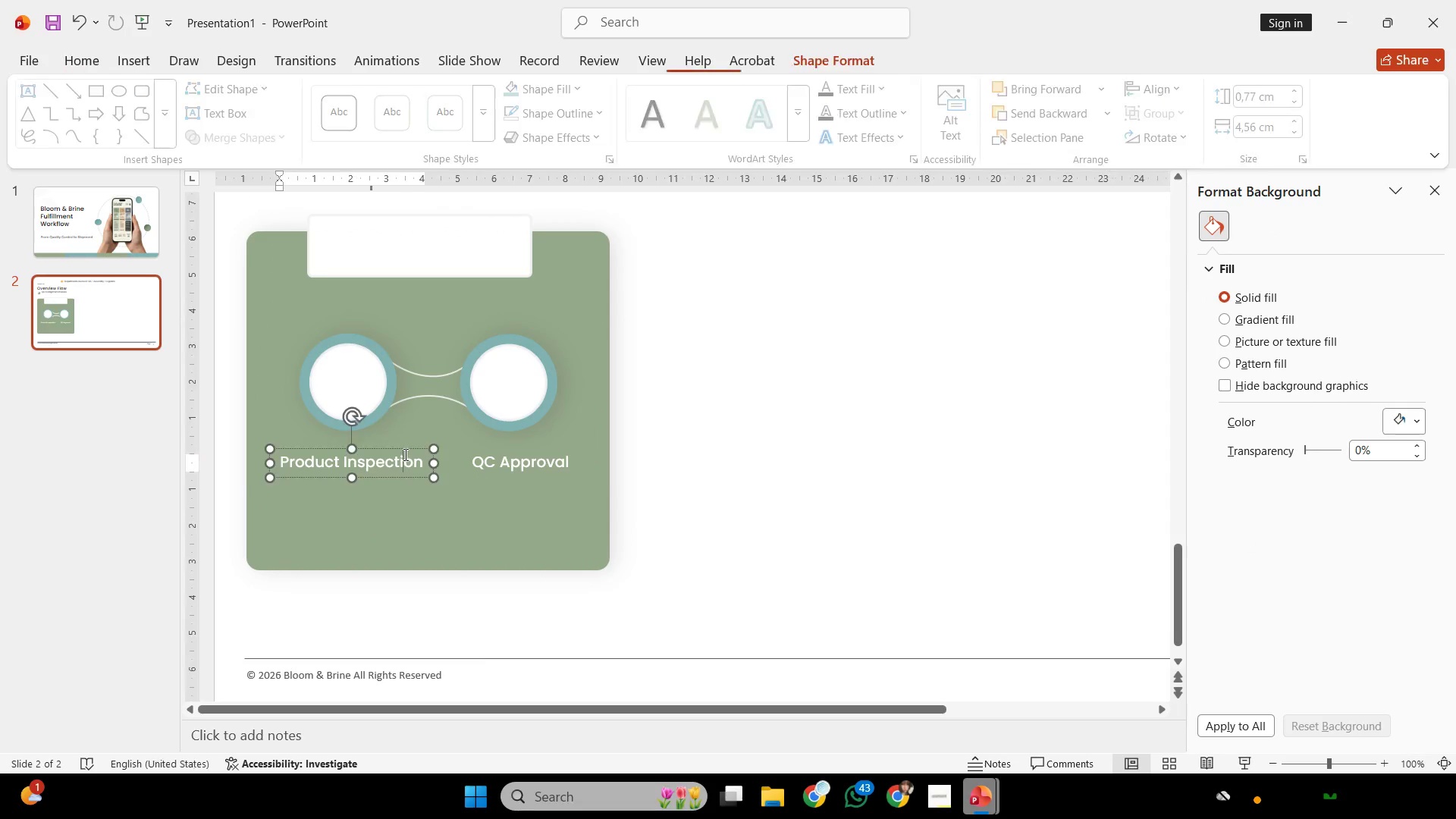 
hold_key(key=ShiftLeft, duration=2.42)
left_click_drag(start_coordinate=[407, 449], to_coordinate=[402, 449])
 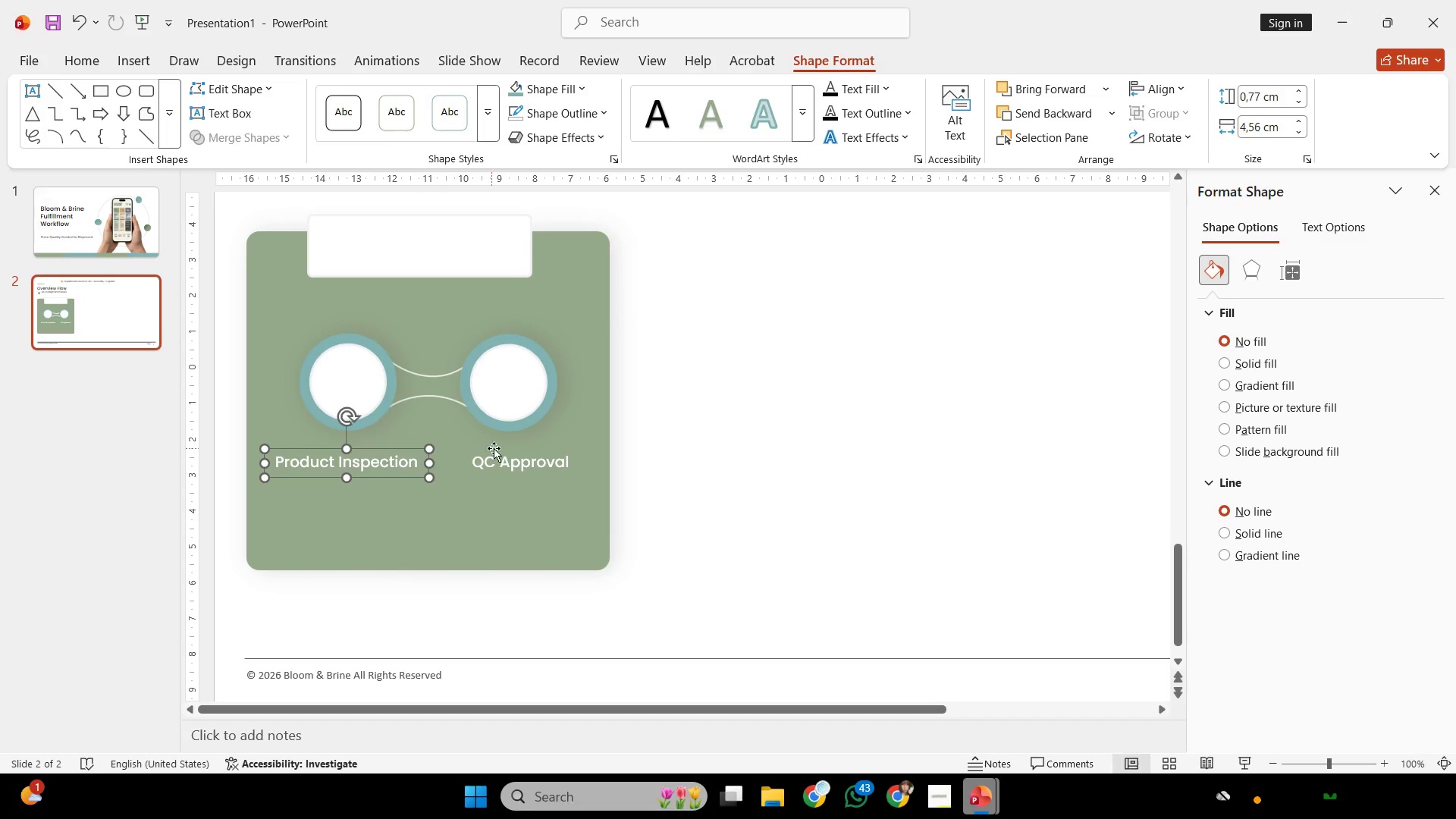 
left_click([494, 448])
 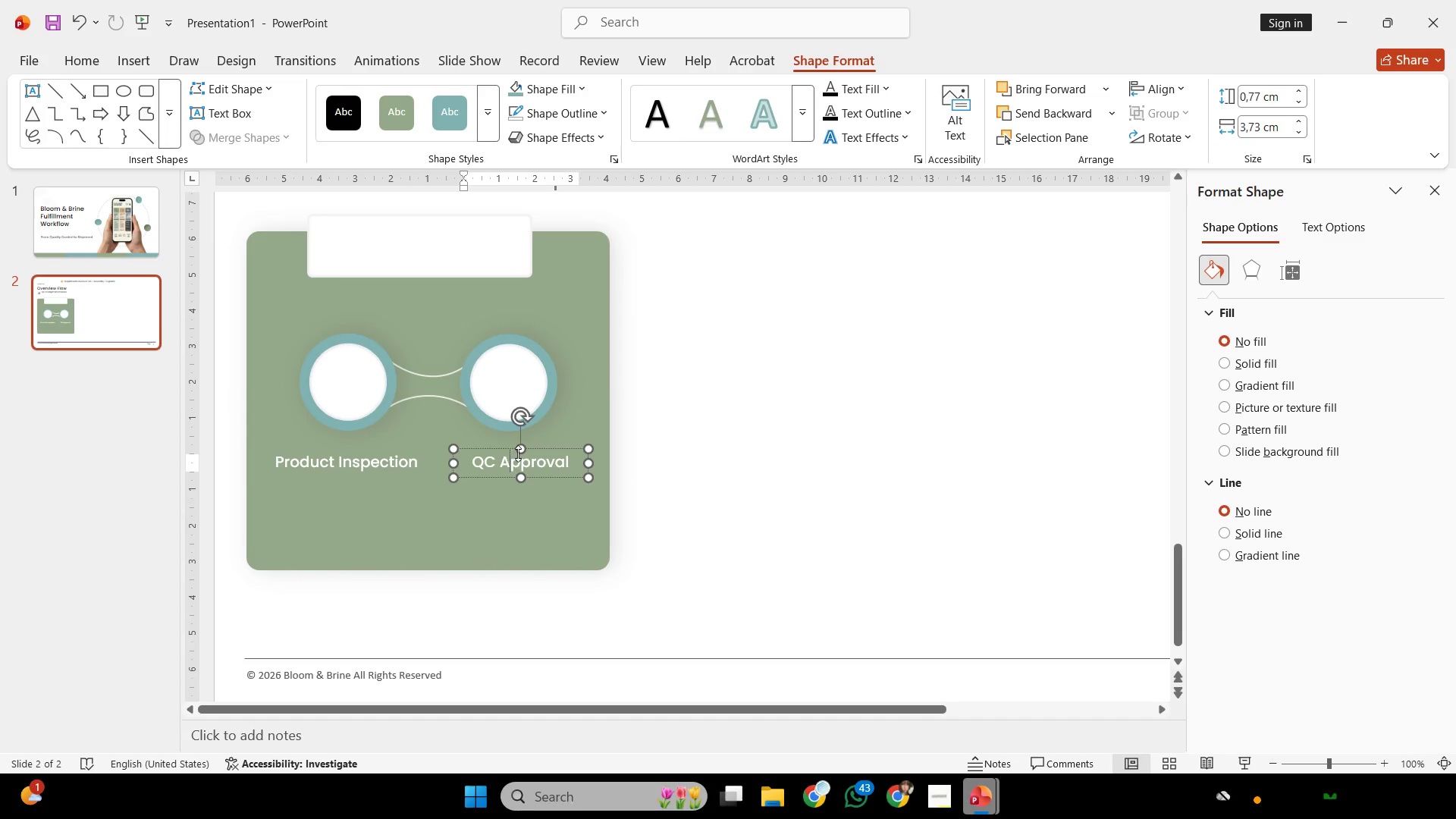 
hold_key(key=ShiftLeft, duration=1.72)
left_click_drag(start_coordinate=[552, 449], to_coordinate=[540, 447])
 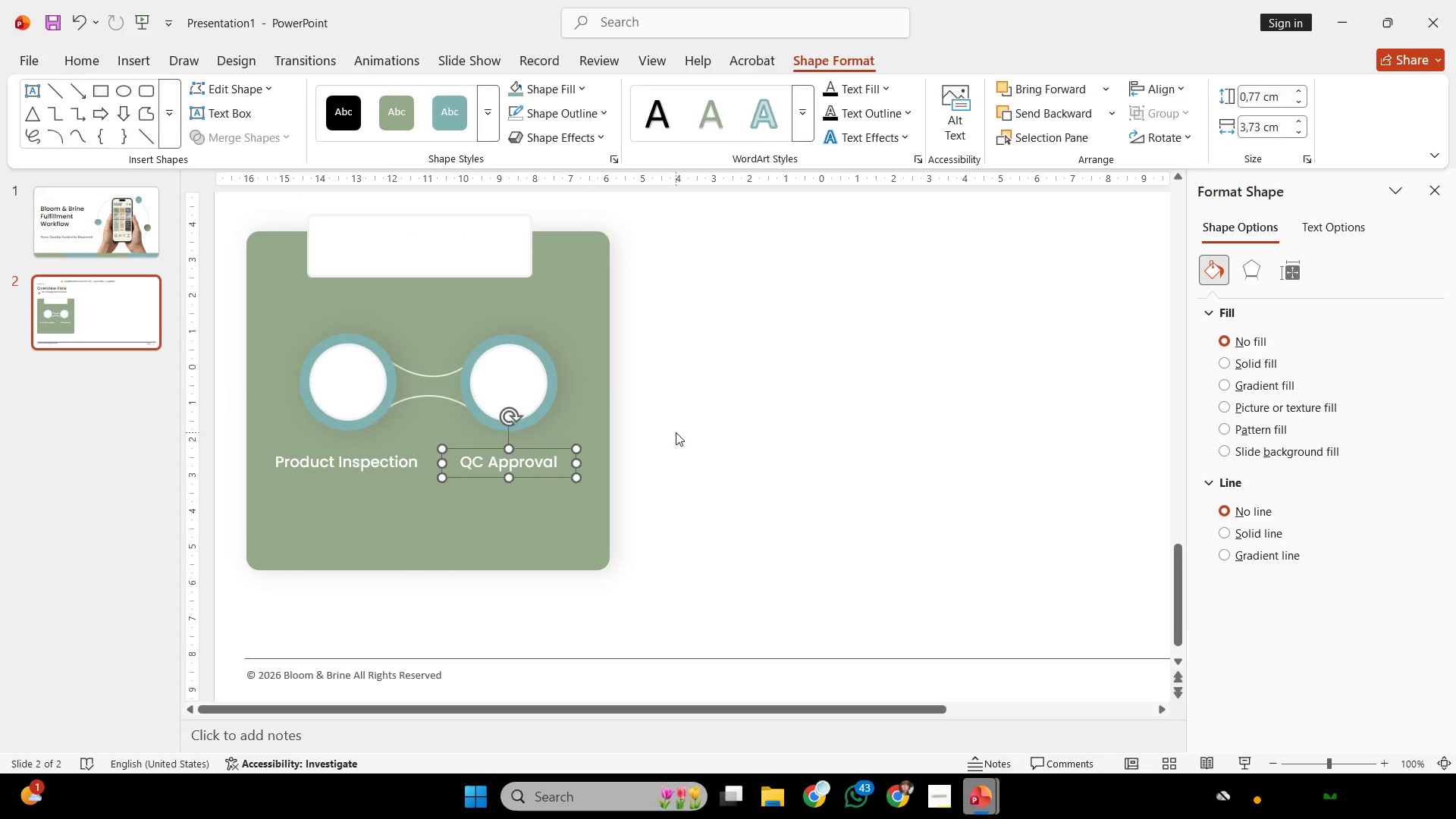 
left_click([676, 432])
 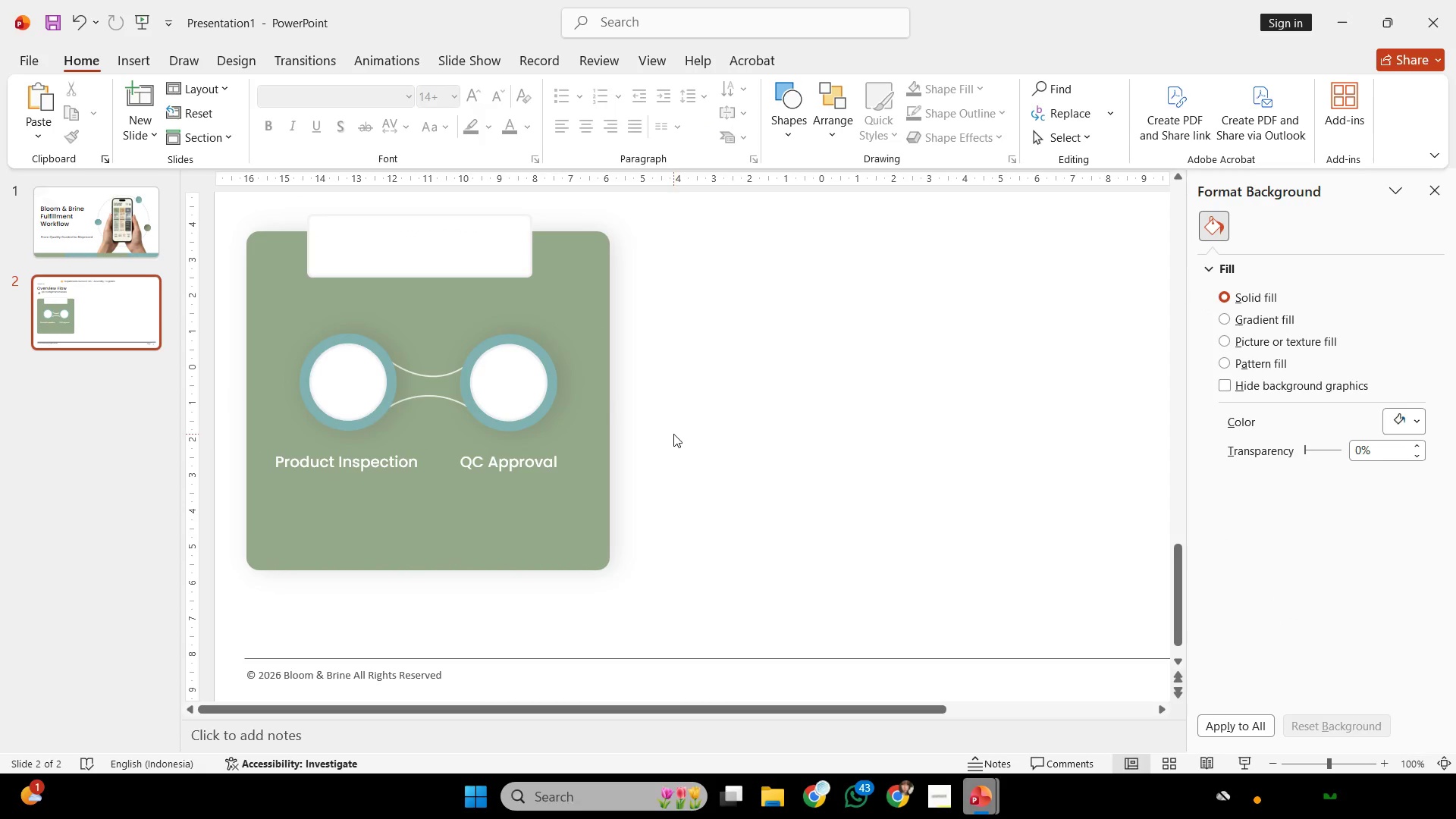 
hold_key(key=ControlLeft, duration=0.31)
scroll: coordinate [673, 434], scroll_direction: none, amount: 0.0
 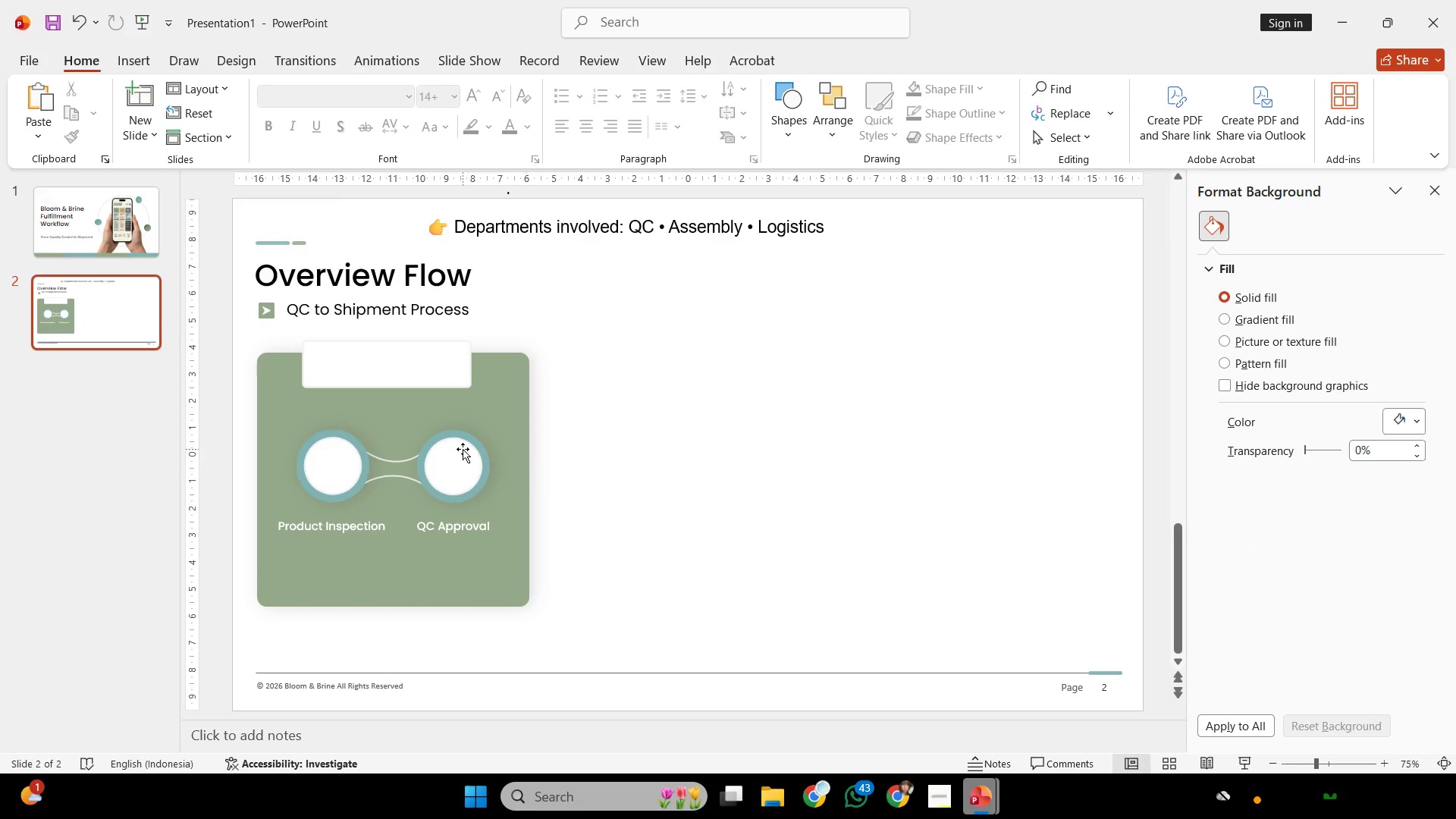 
left_click([463, 449])
 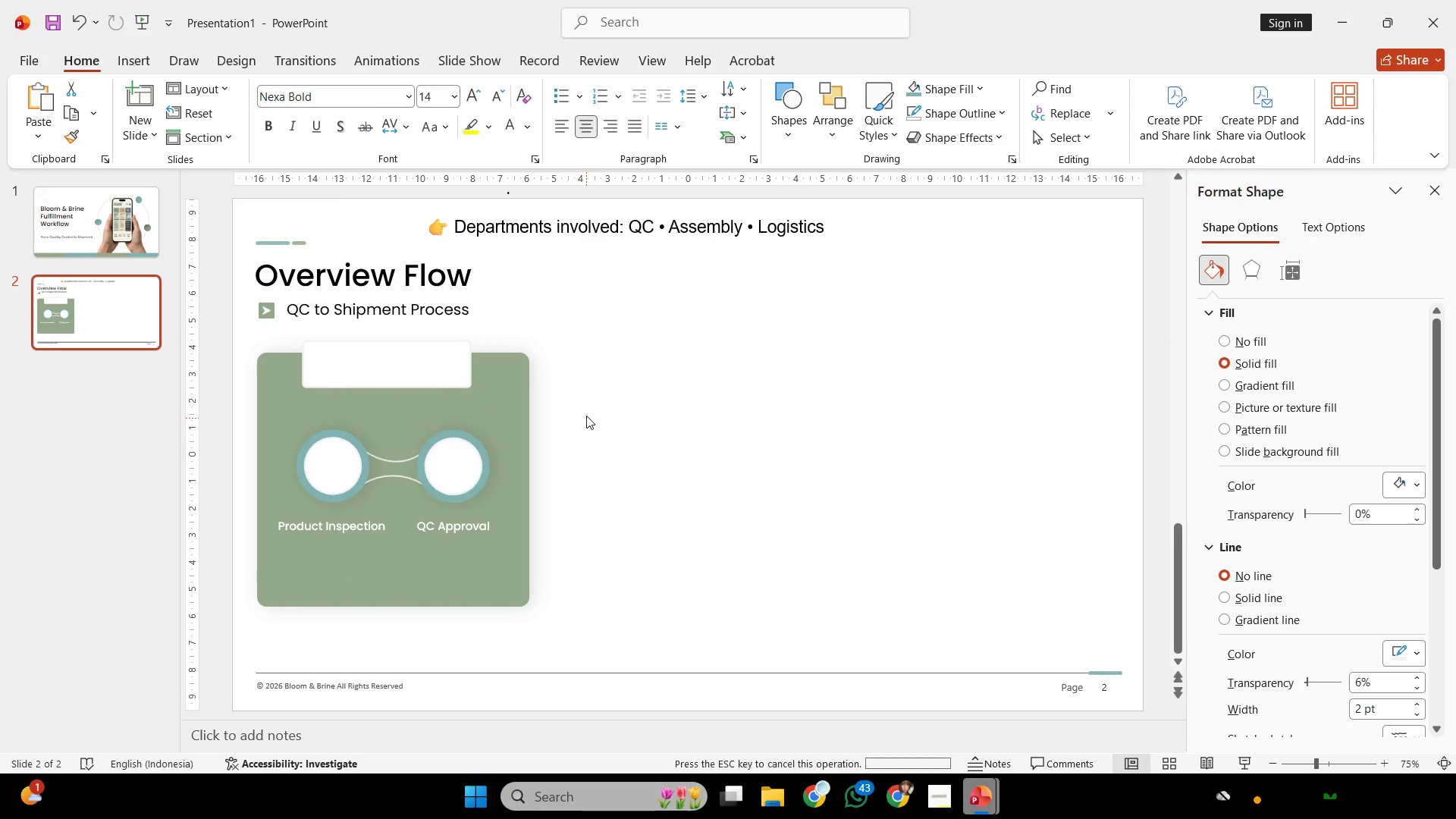 
left_click_drag(start_coordinate=[587, 412], to_coordinate=[224, 516])
 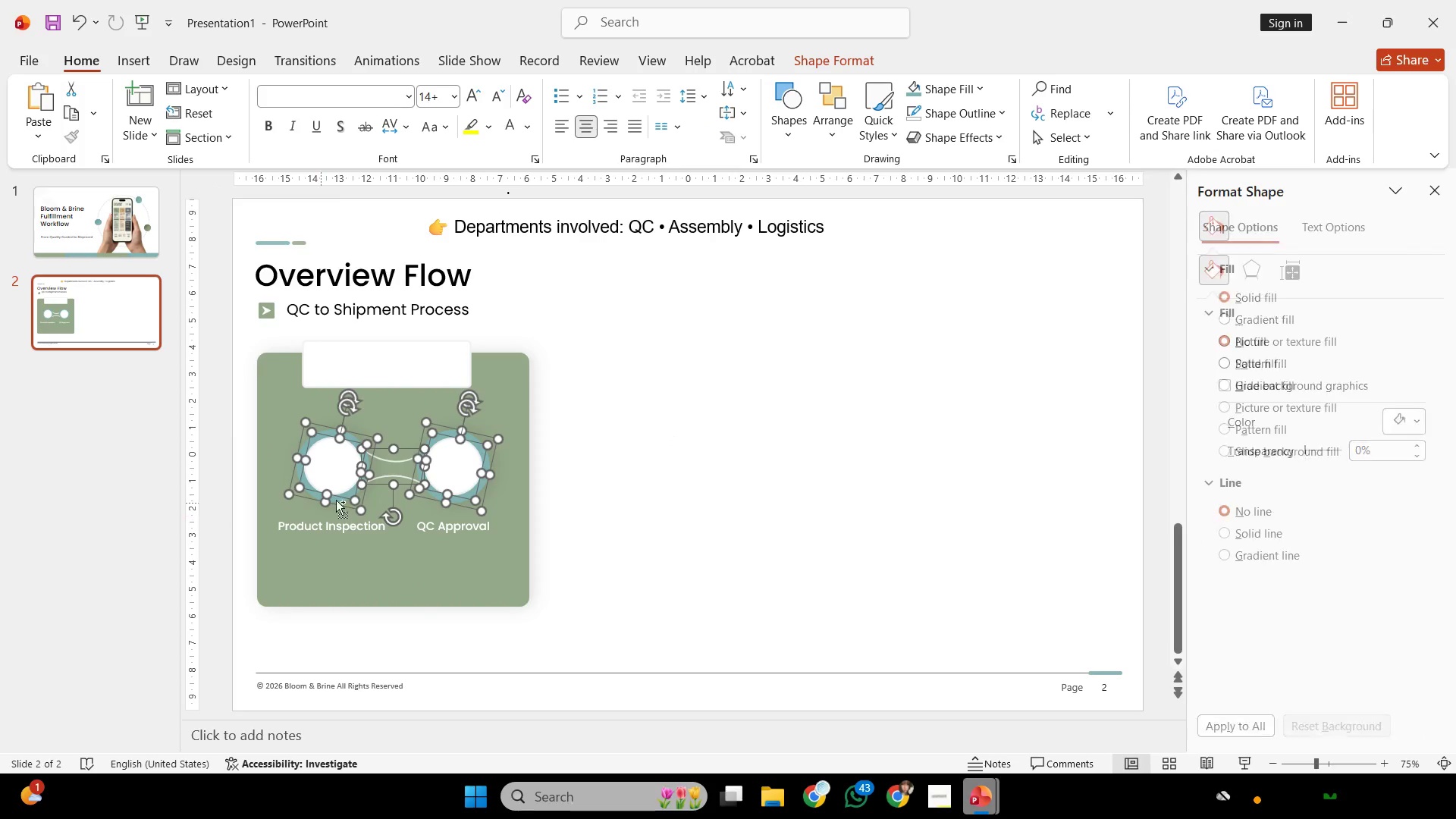 
key(Control+G)
 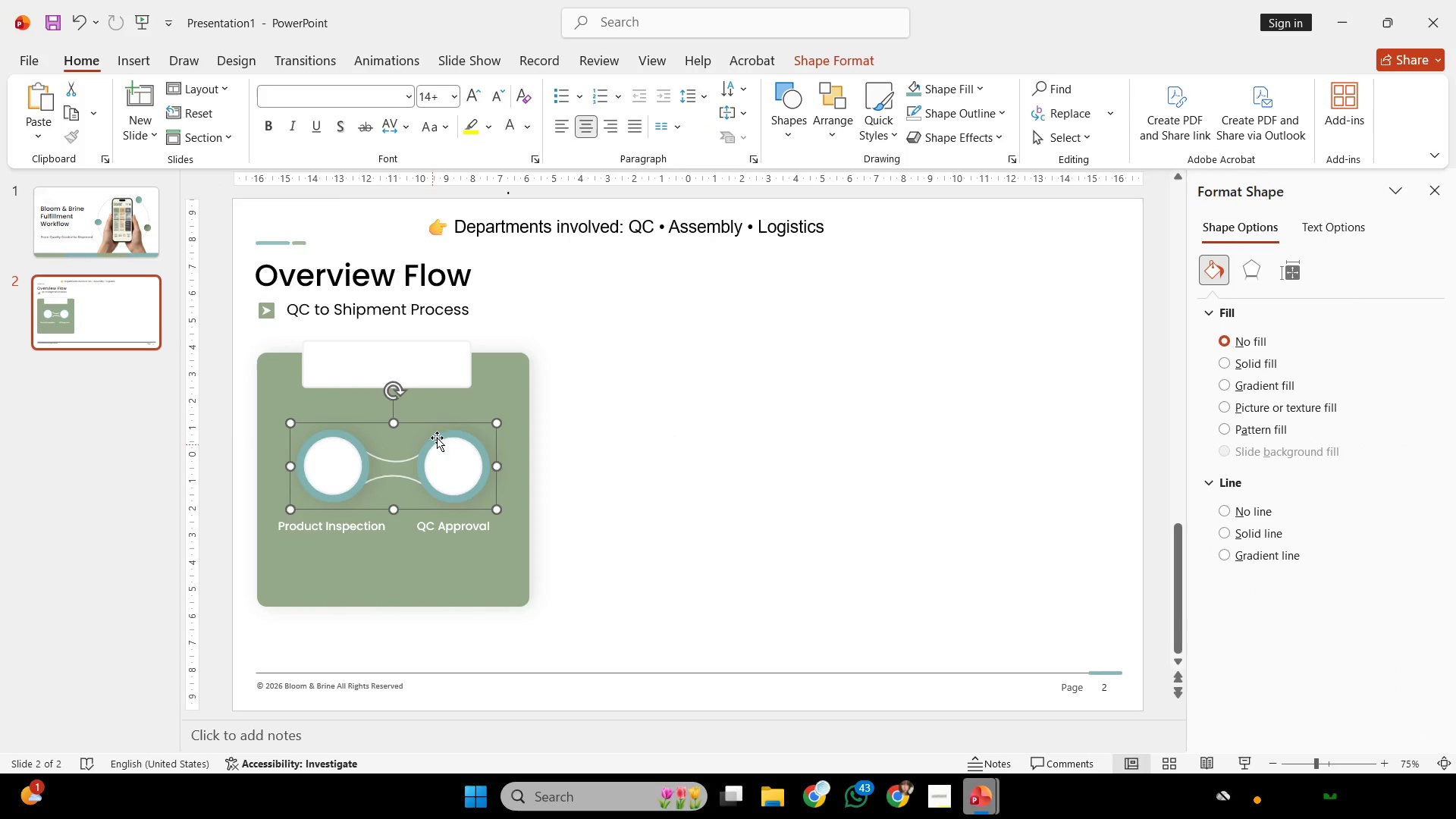 
hold_key(key=ShiftLeft, duration=0.41)
 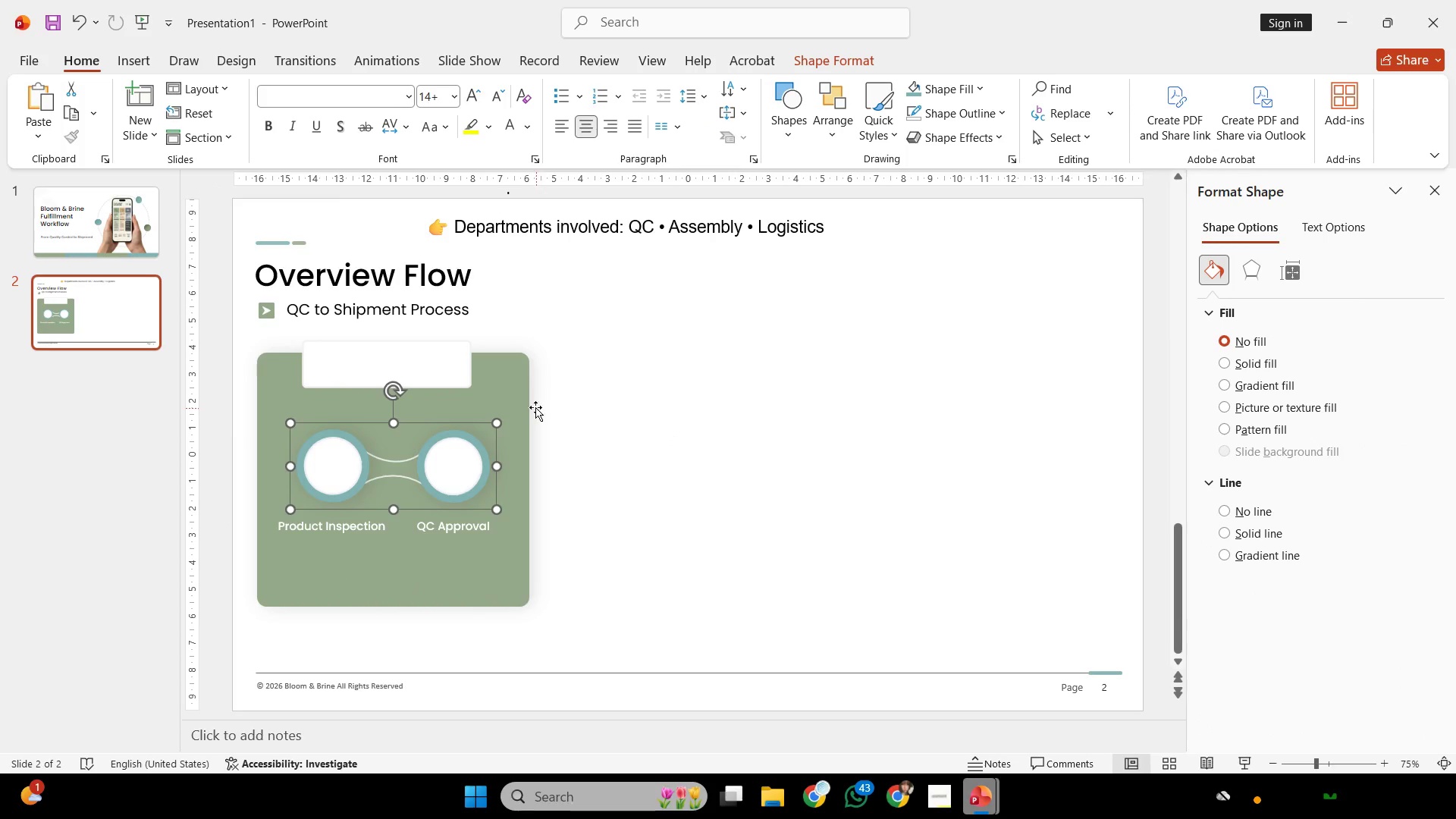 
key(Shift+ShiftLeft)
 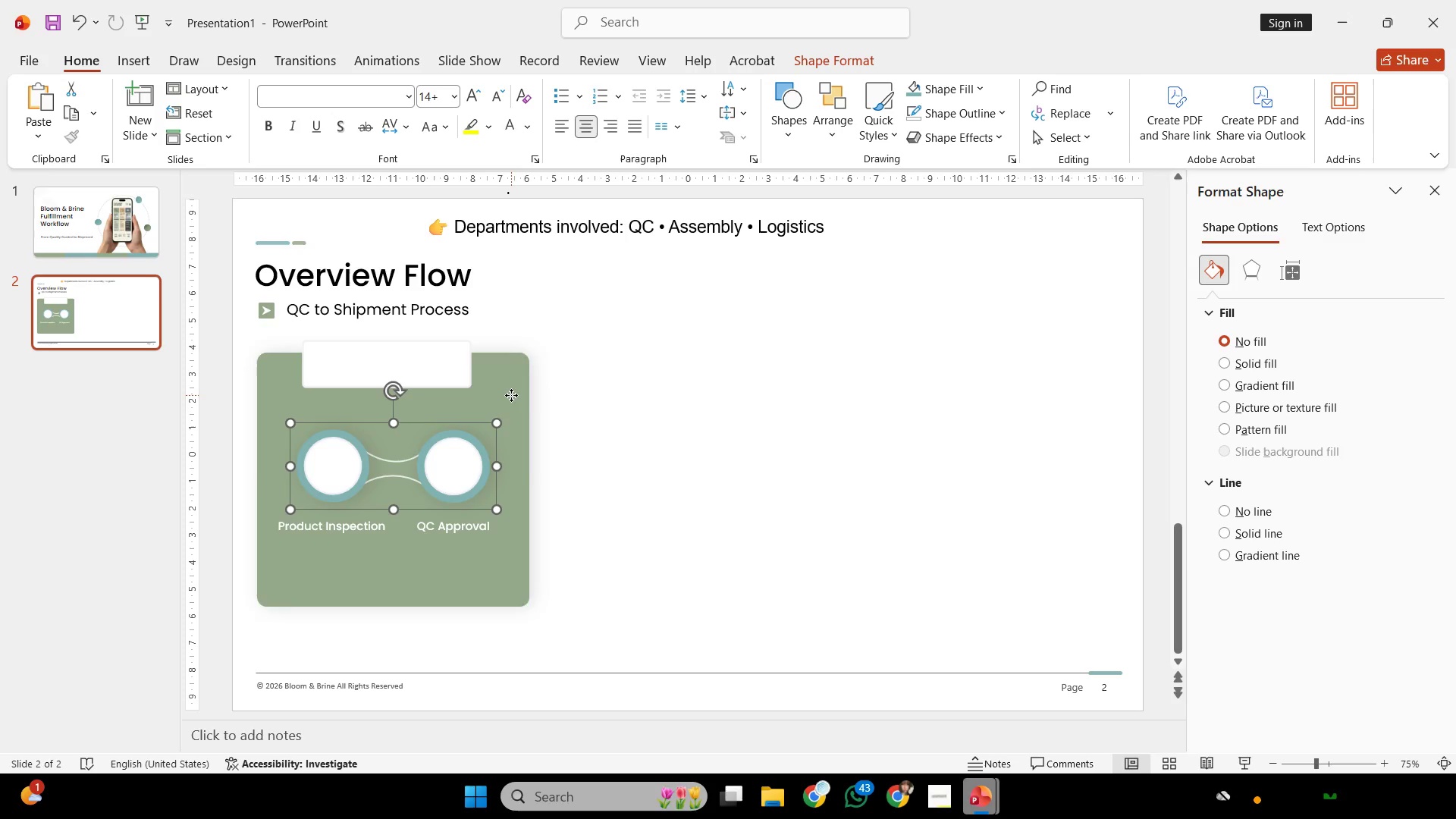 
left_click([511, 395])
 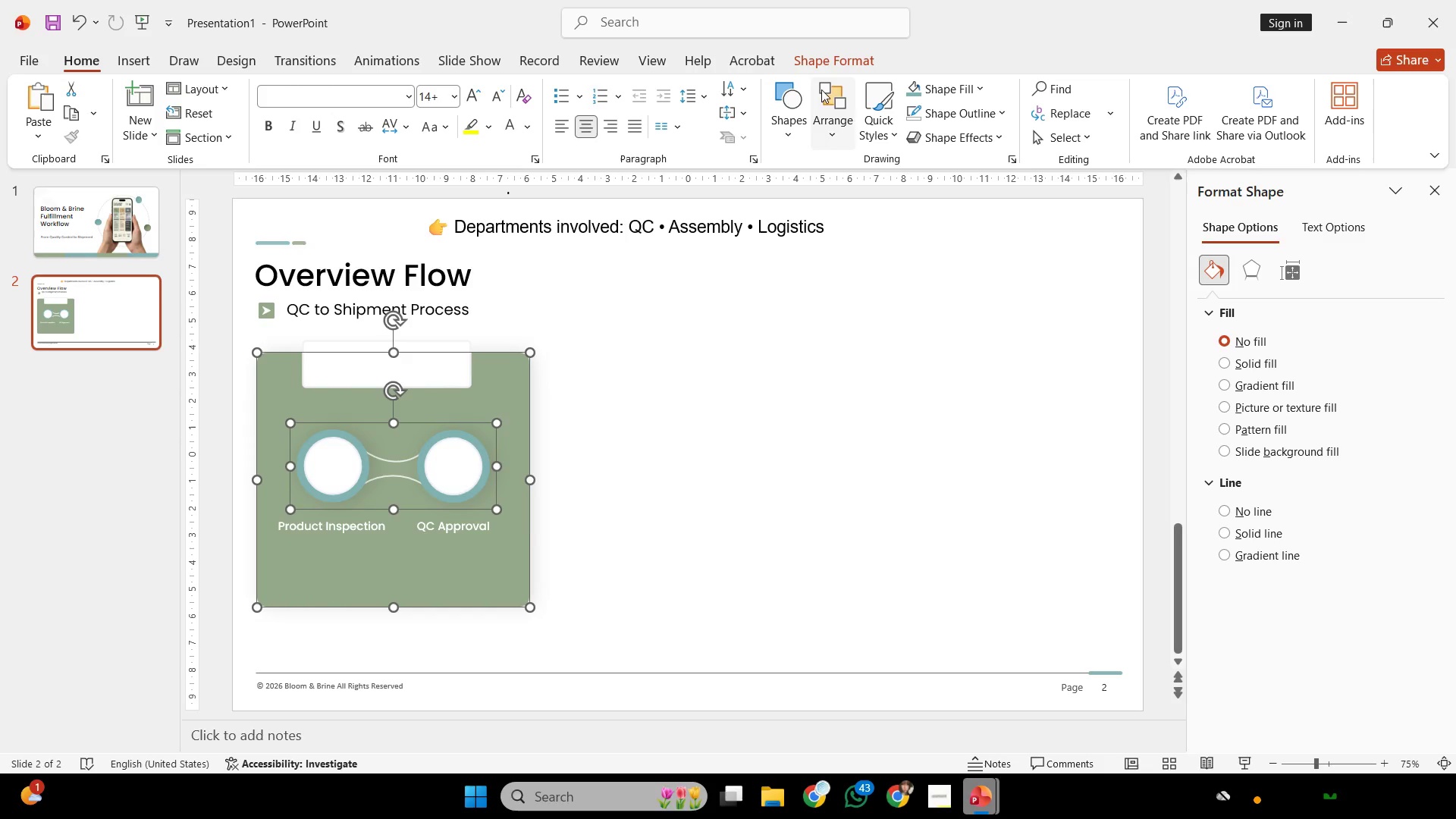 
left_click([841, 58])
 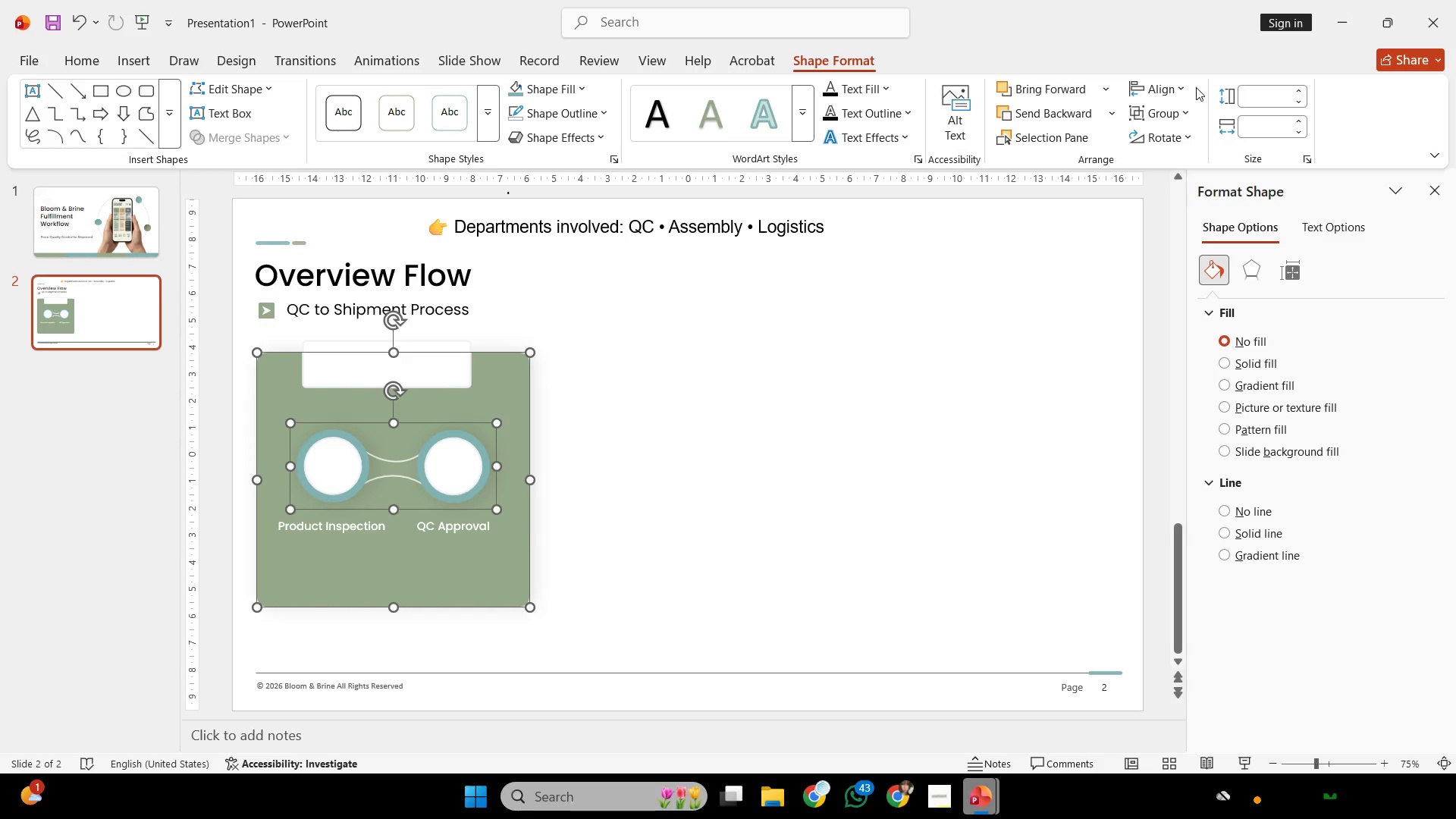 
double_click([1173, 87])
 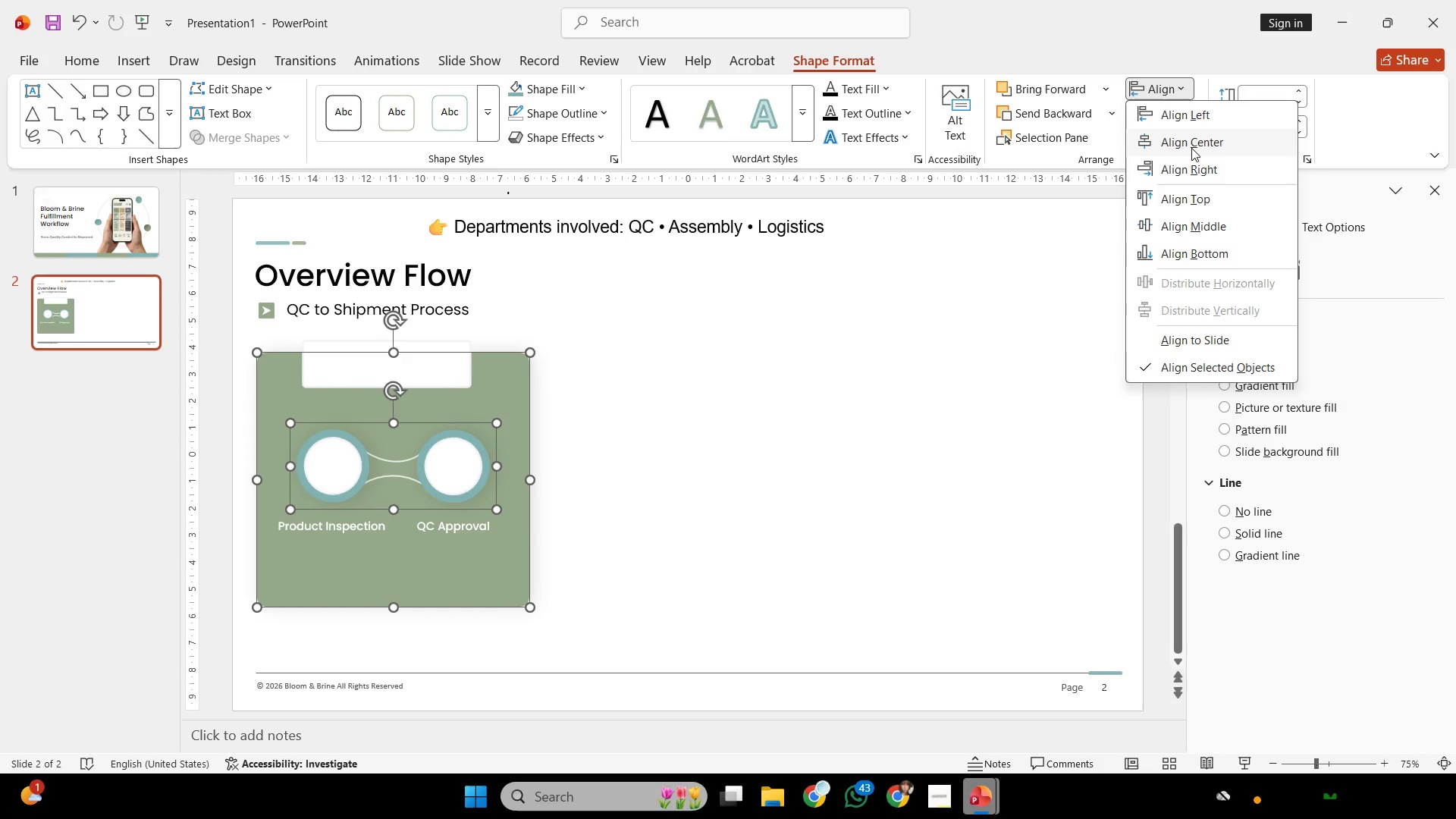 
triple_click([1191, 146])
 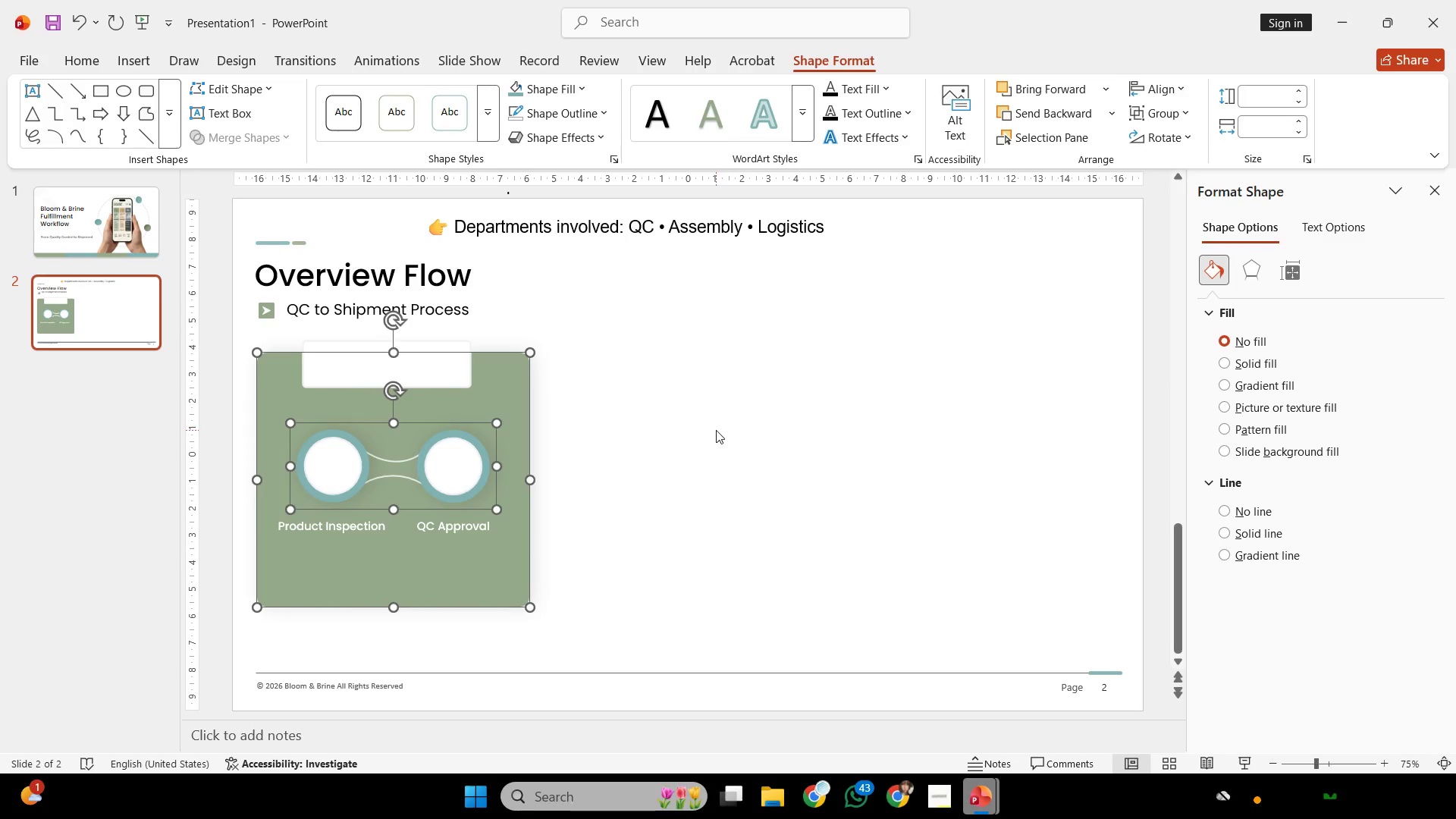 
triple_click([716, 430])
 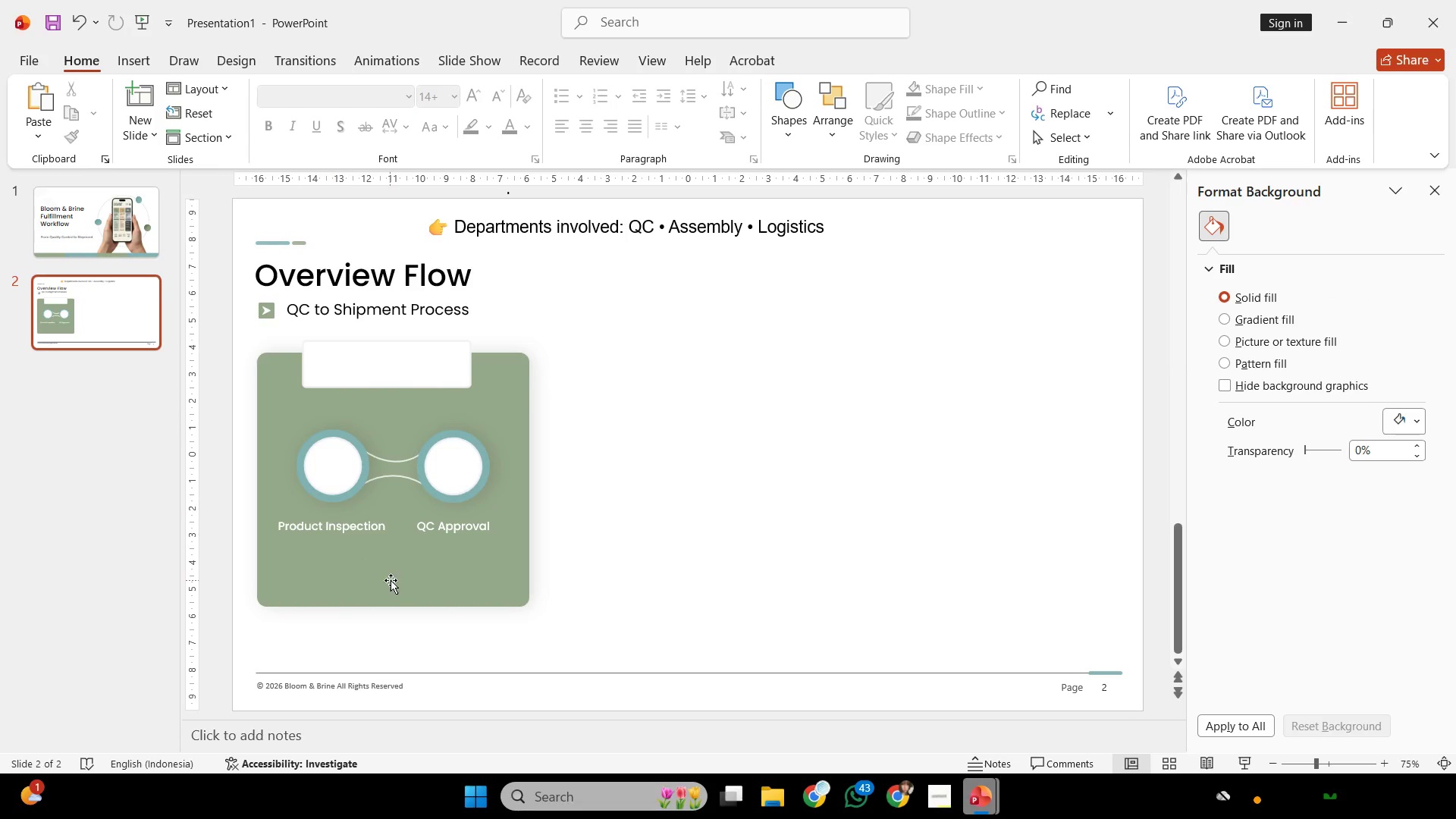 
left_click([393, 582])
 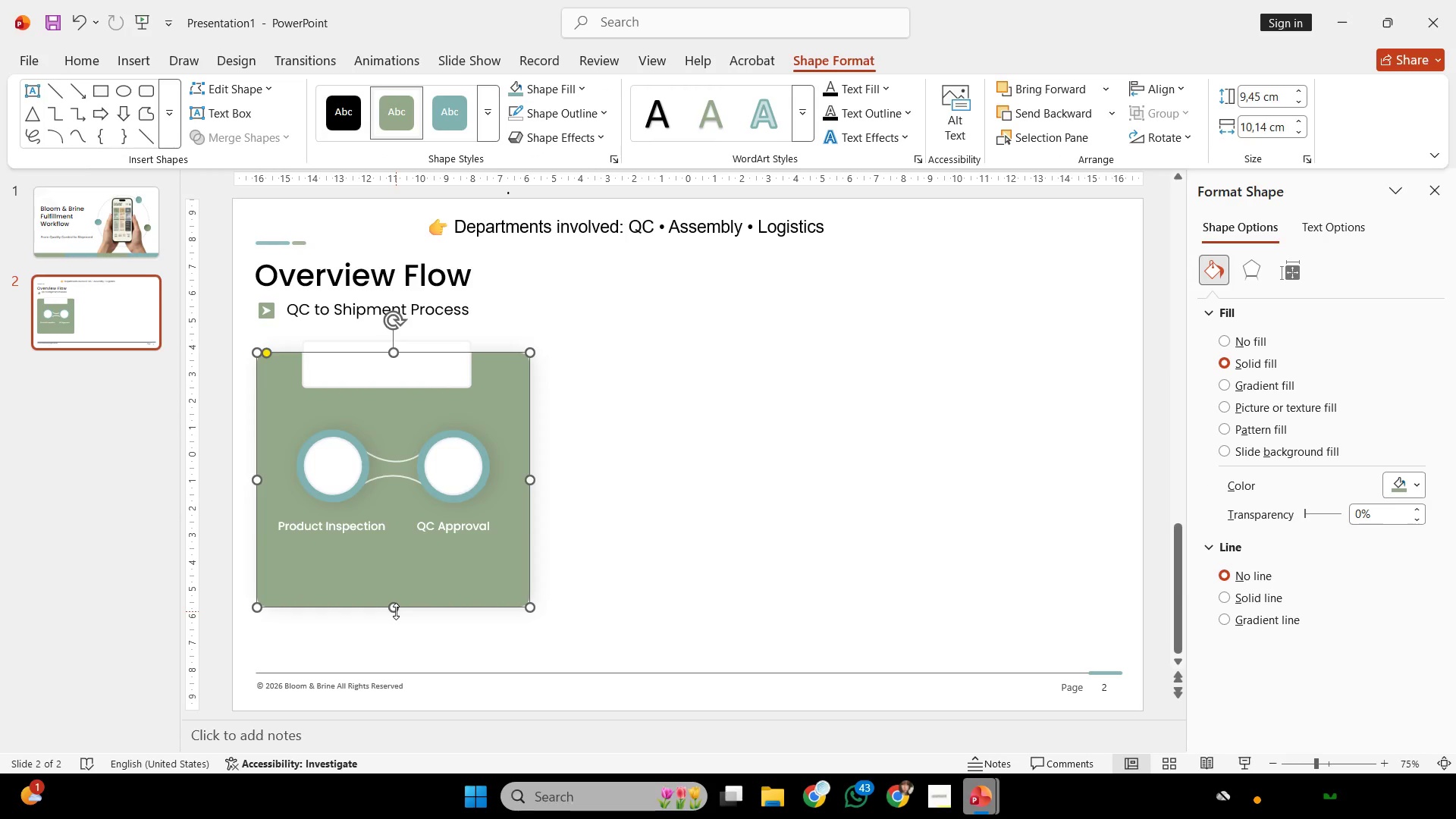 
left_click_drag(start_coordinate=[395, 611], to_coordinate=[400, 579])
 